 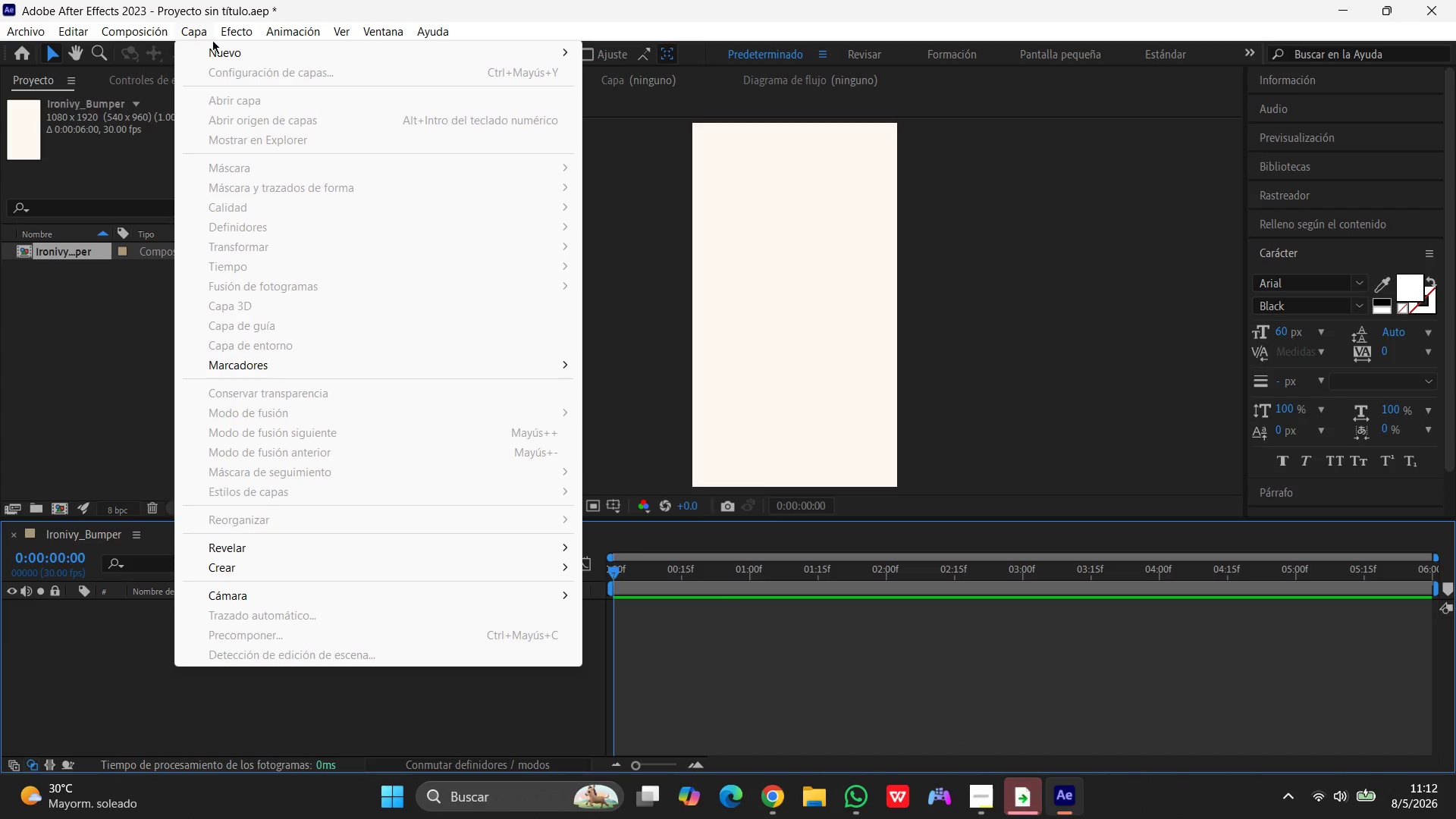 
left_click([227, 52])
 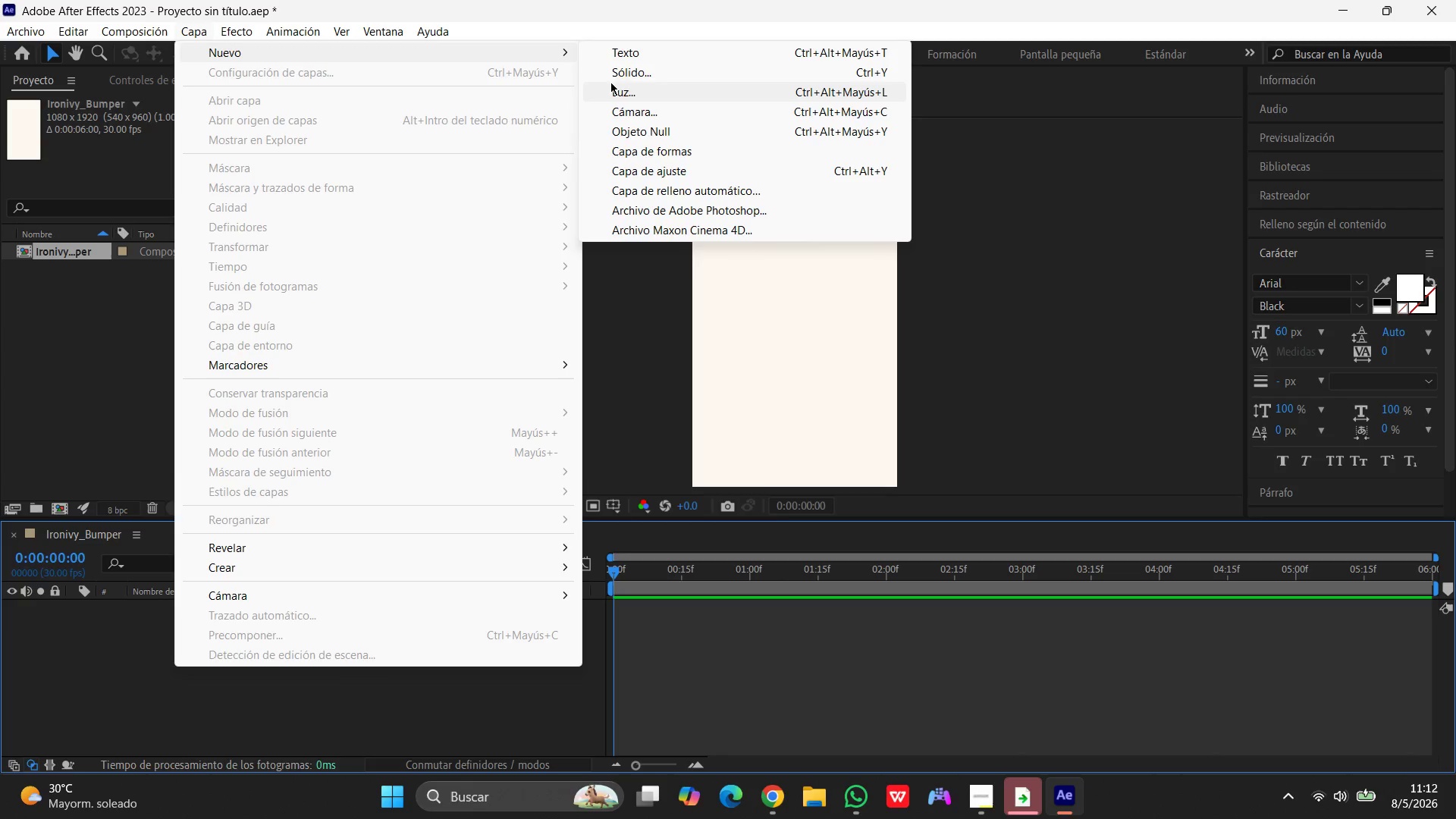 
left_click([620, 71])
 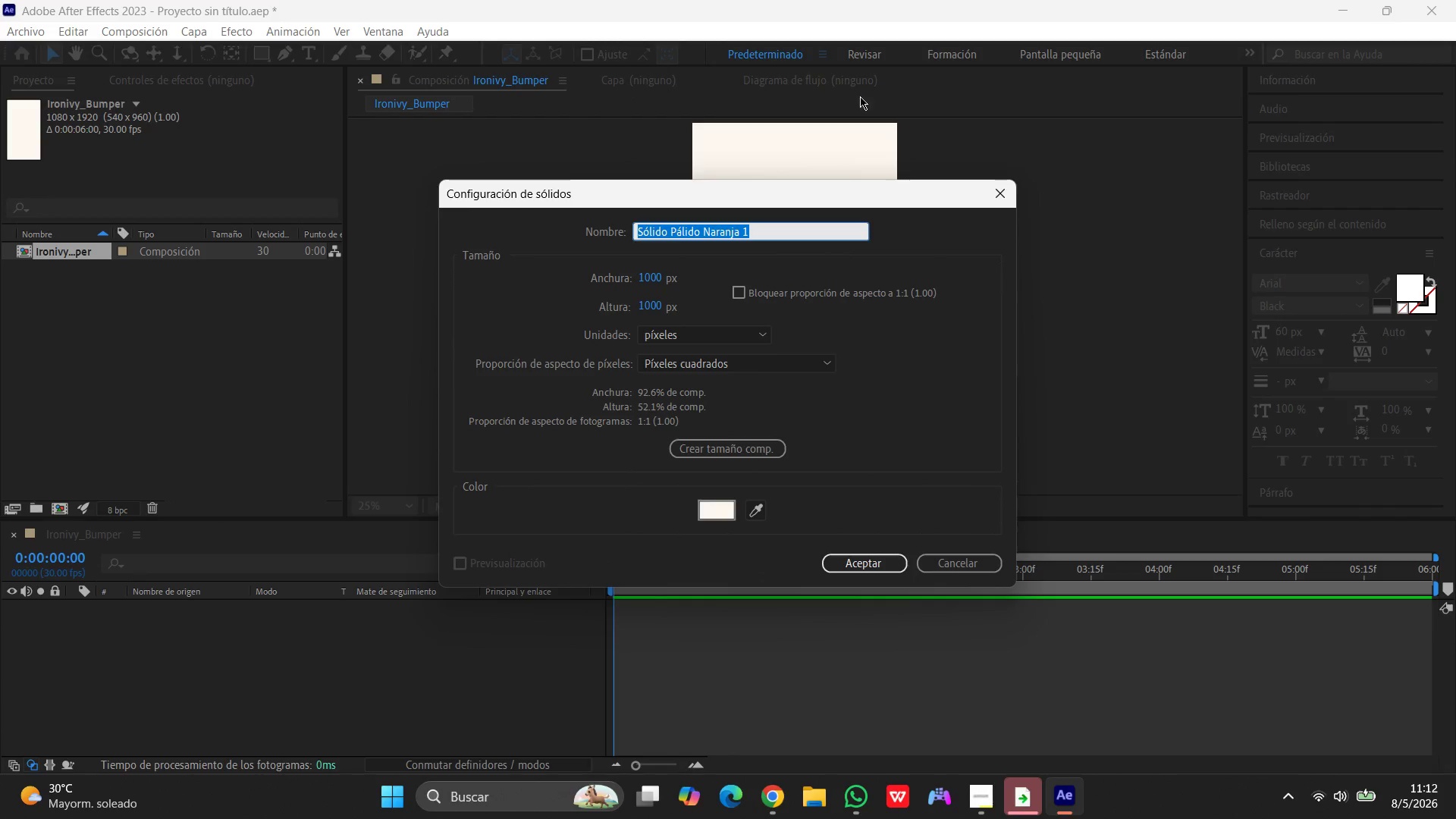 
type(Fondo)
 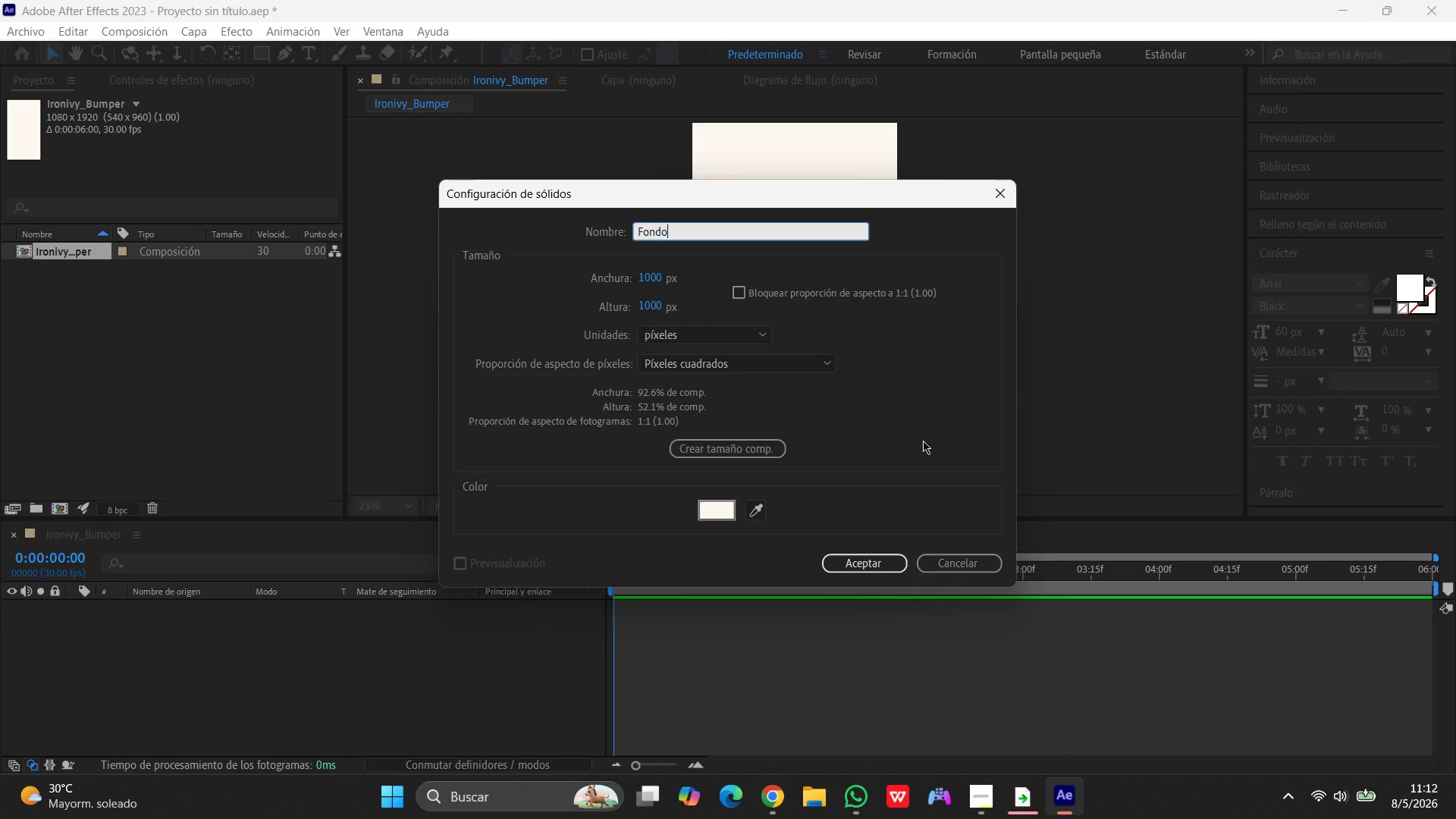 
wait(6.23)
 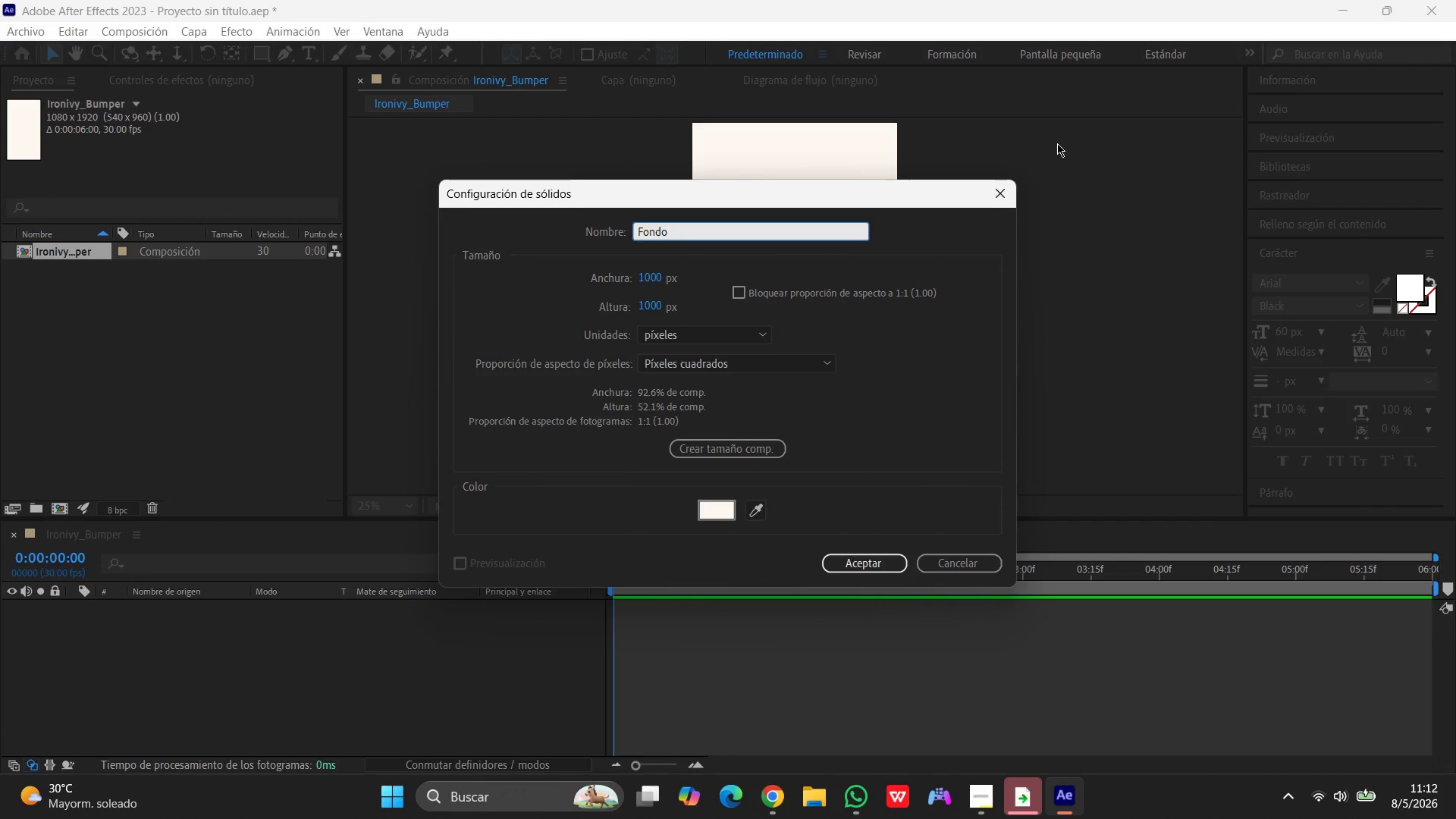 
left_click([847, 563])
 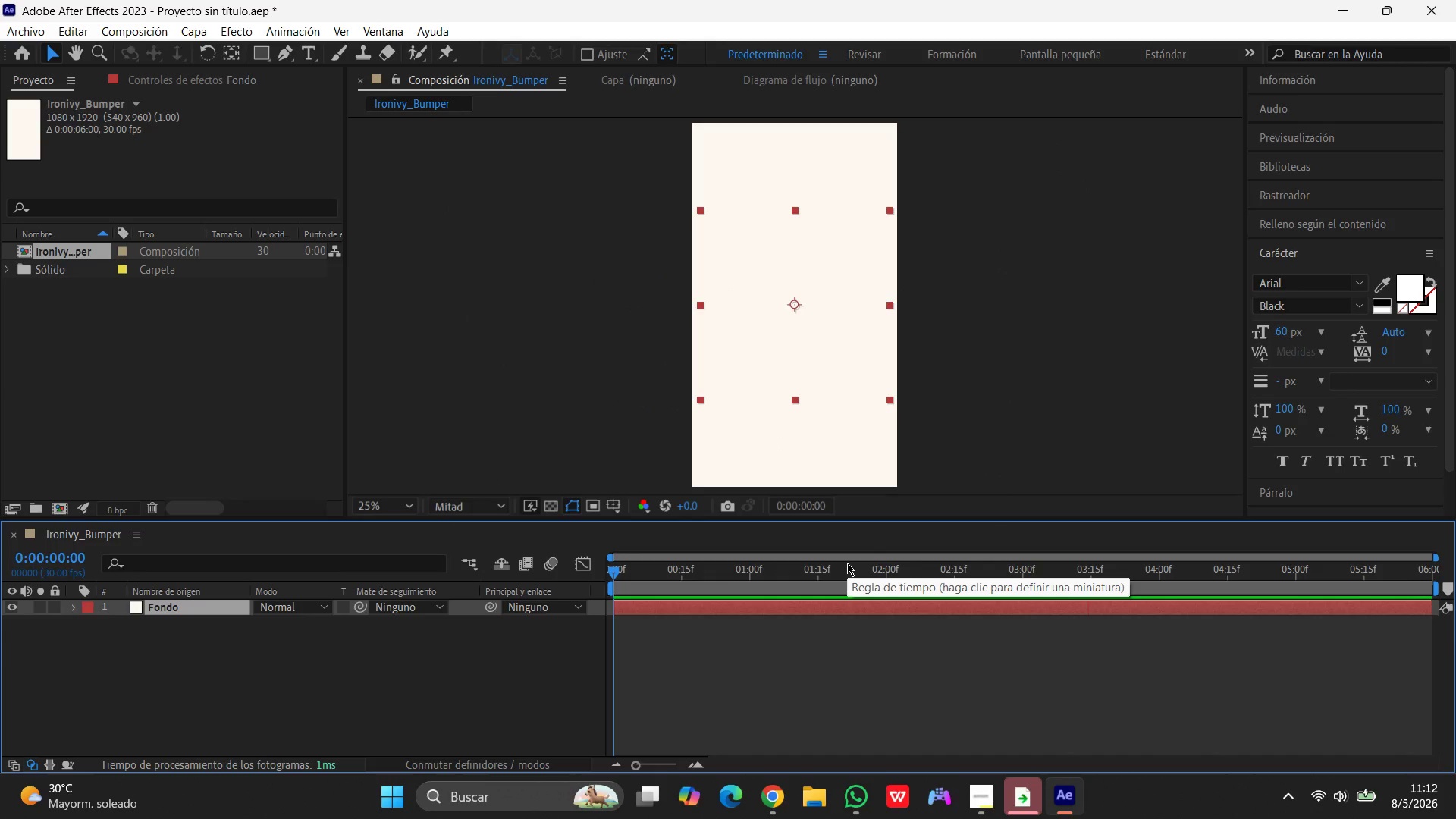 
key(Control+Z)
 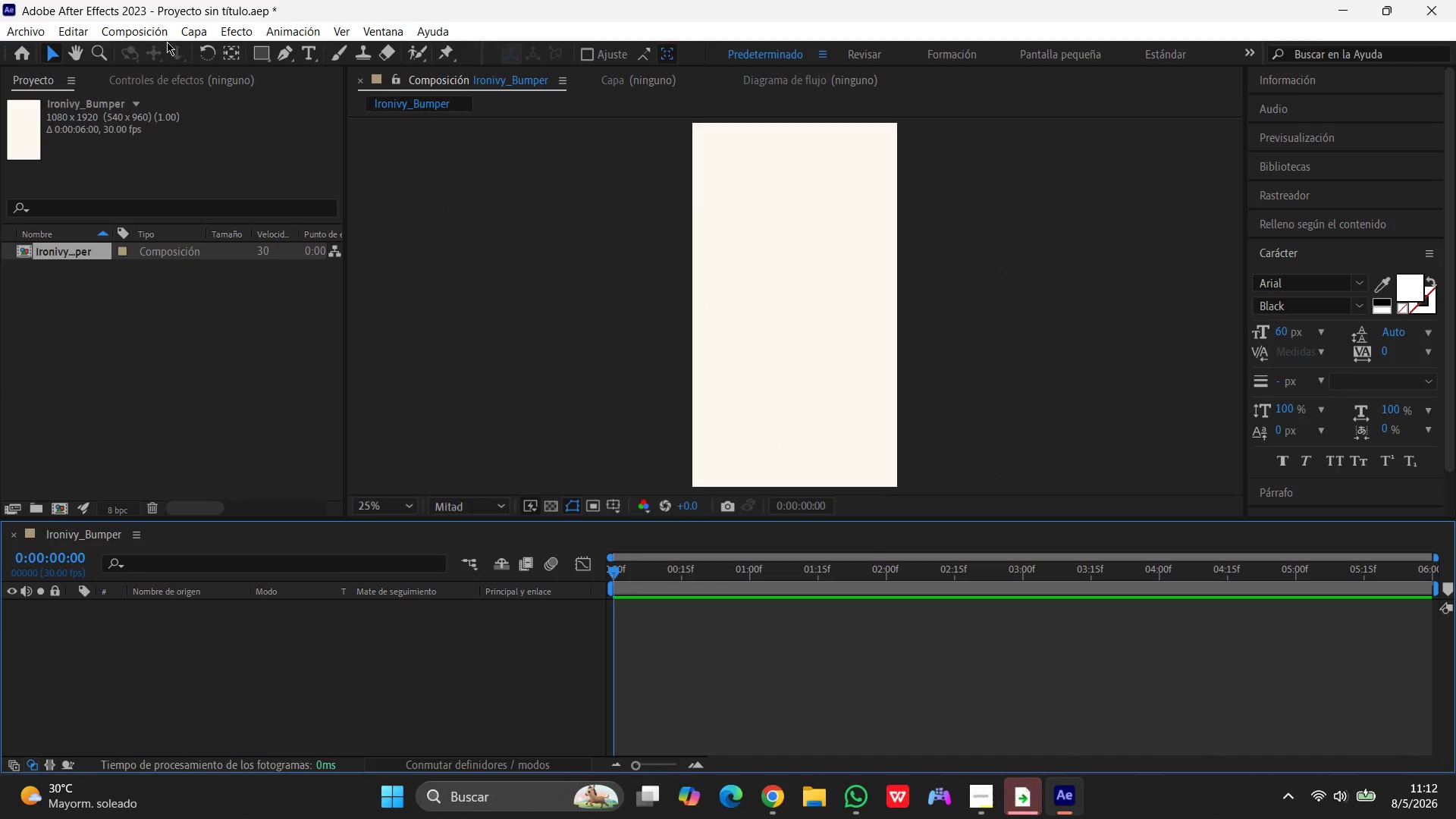 
left_click([177, 31])
 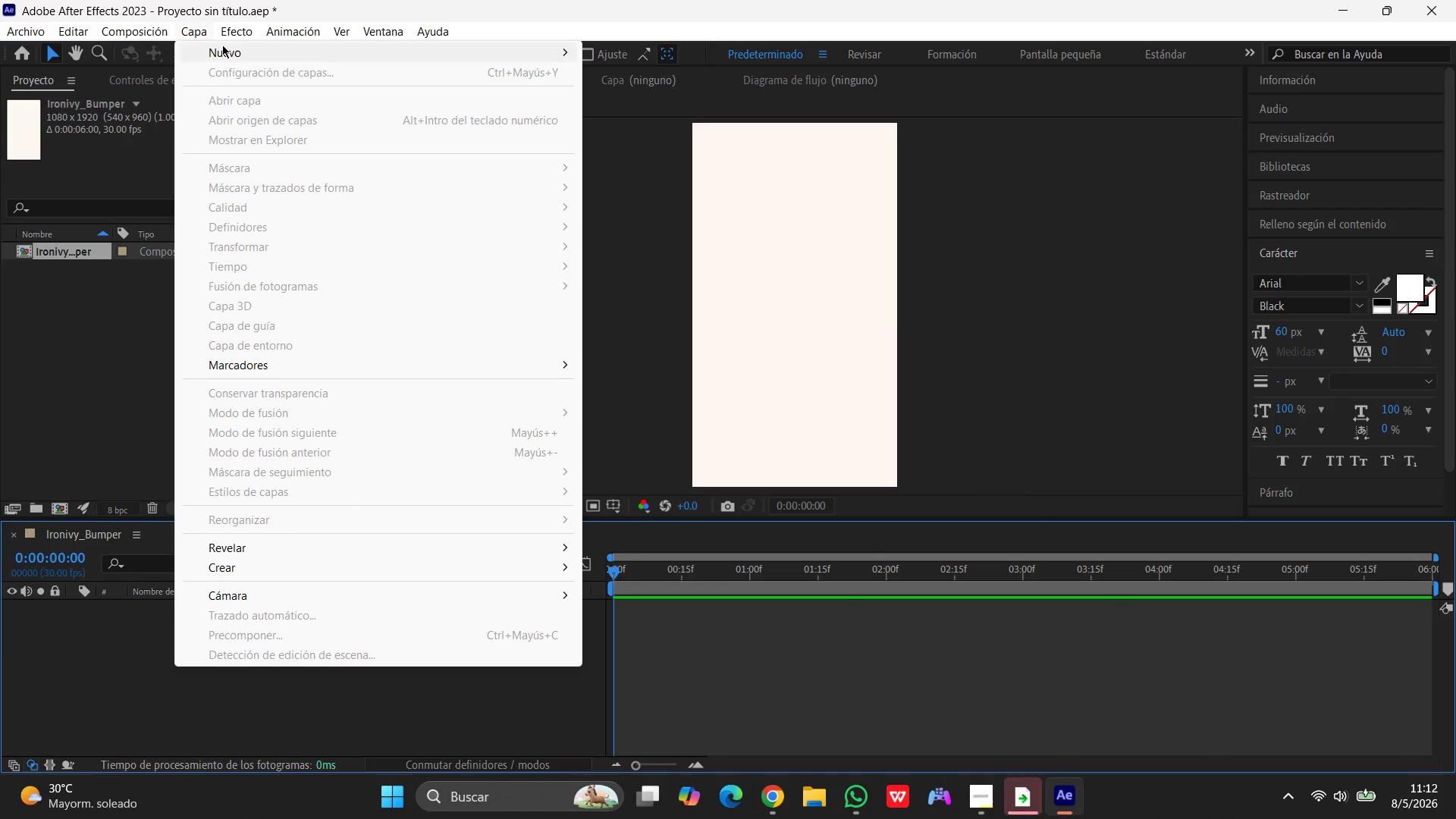 
left_click([224, 46])
 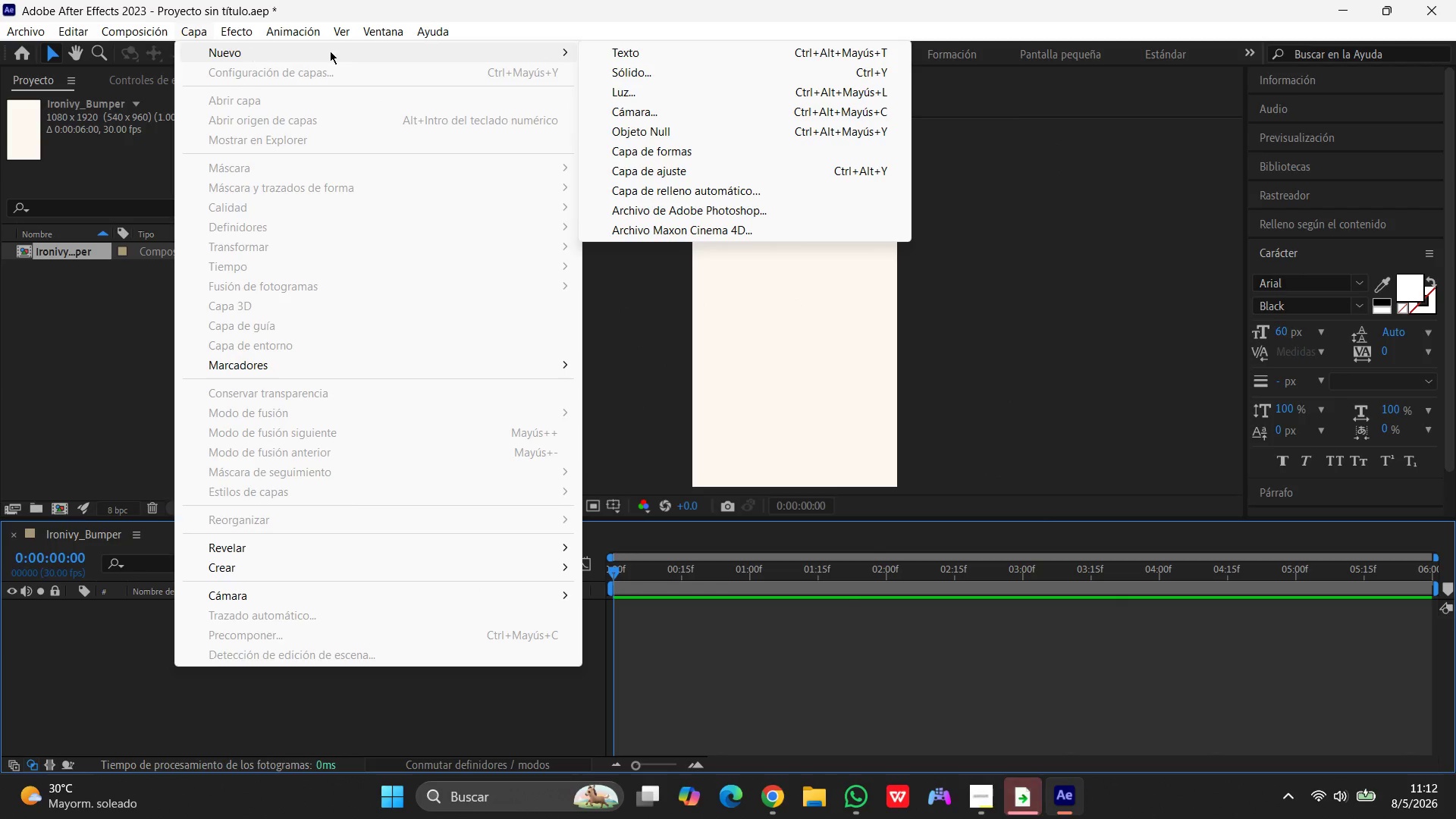 
left_click([659, 72])
 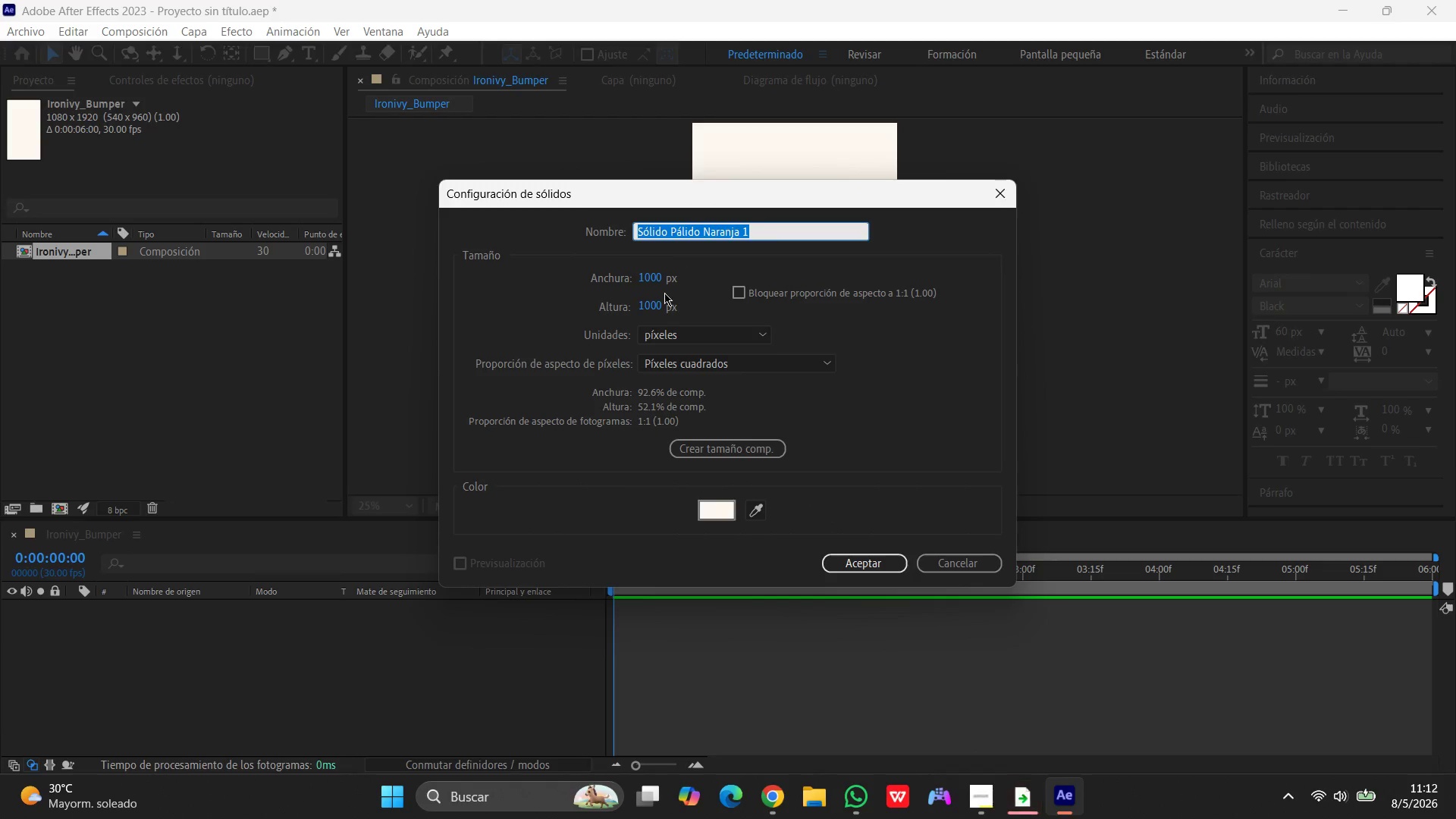 
left_click([657, 281])
 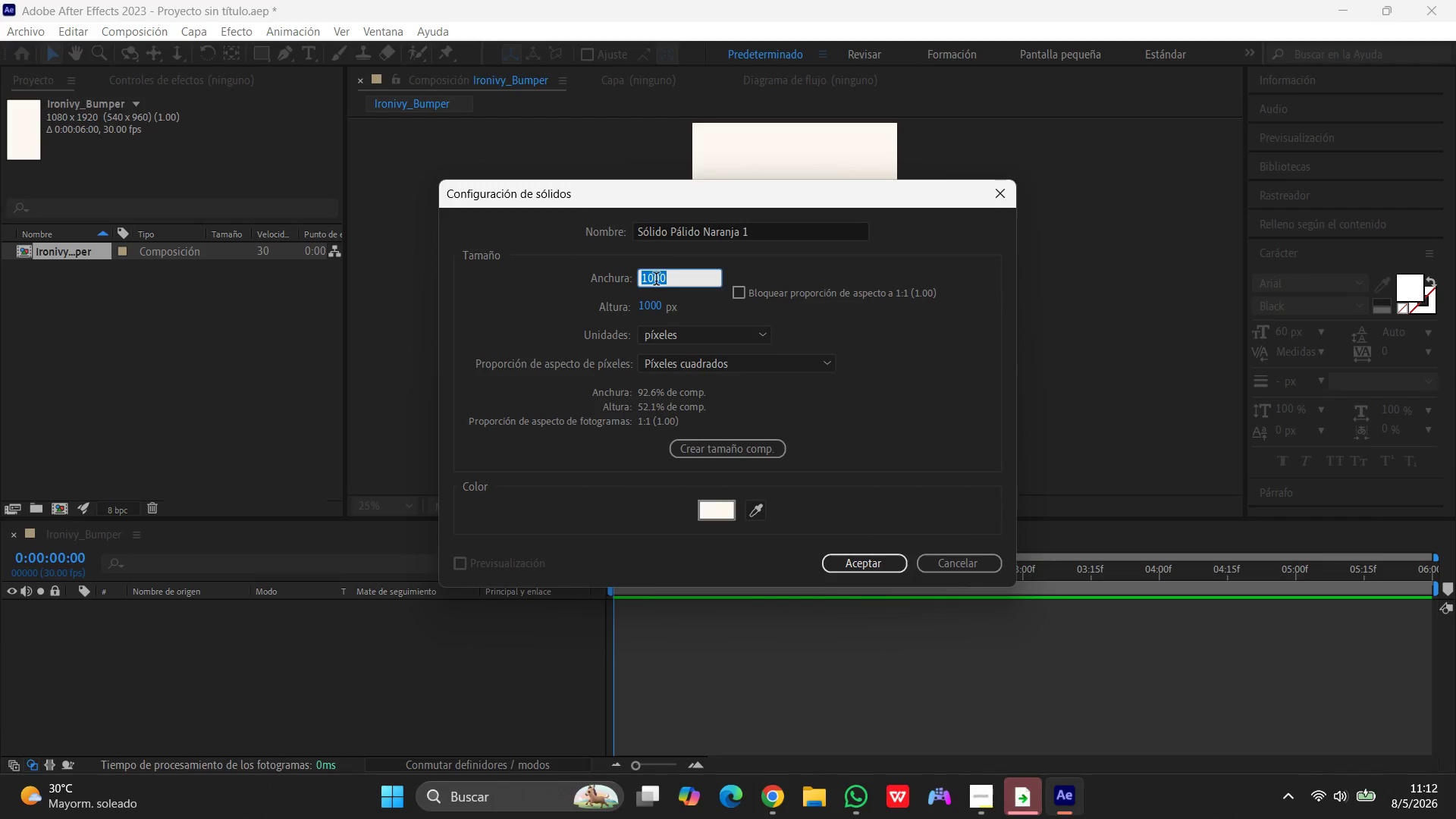 
key(Numpad1)
 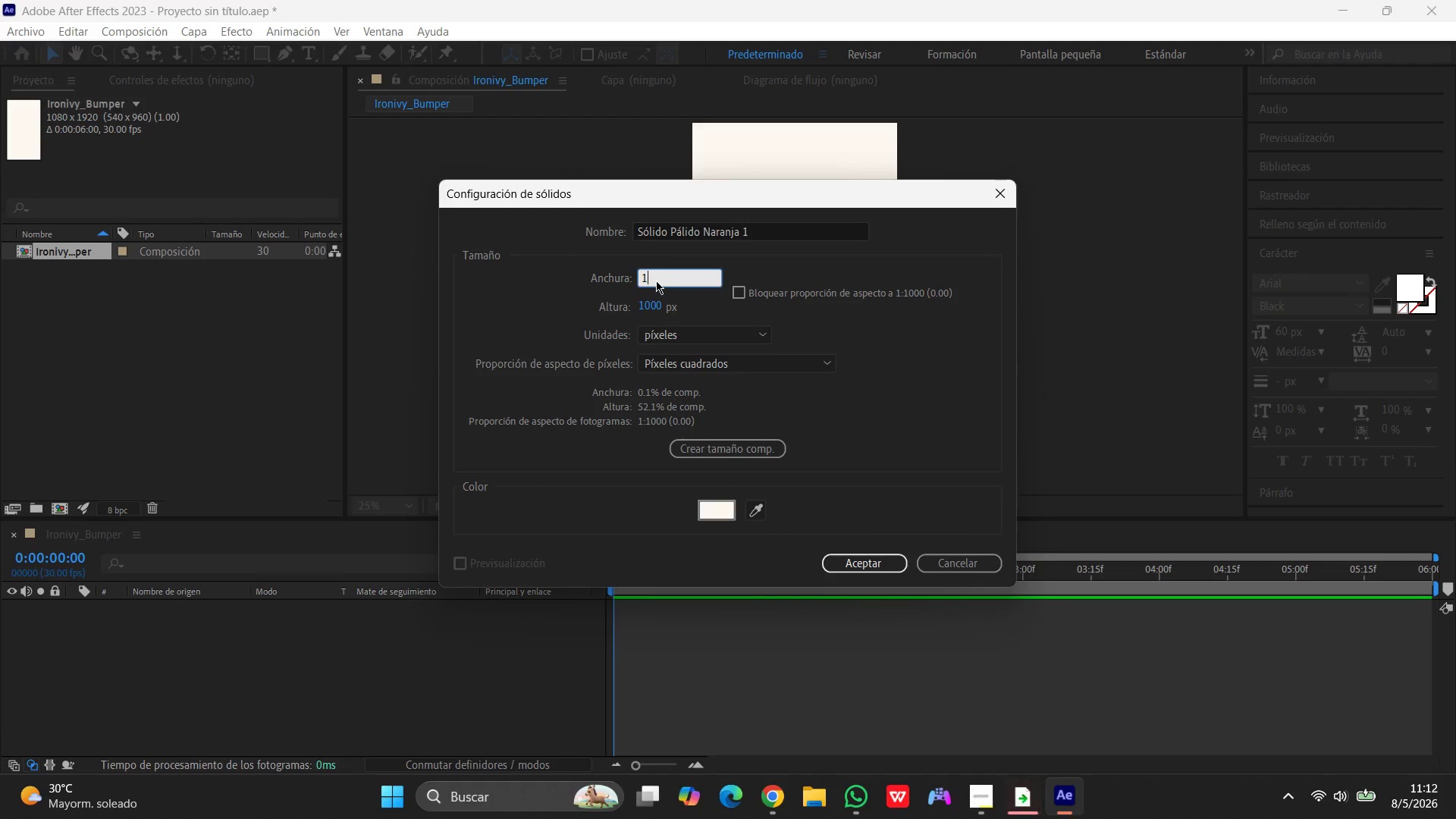 
key(Numpad0)
 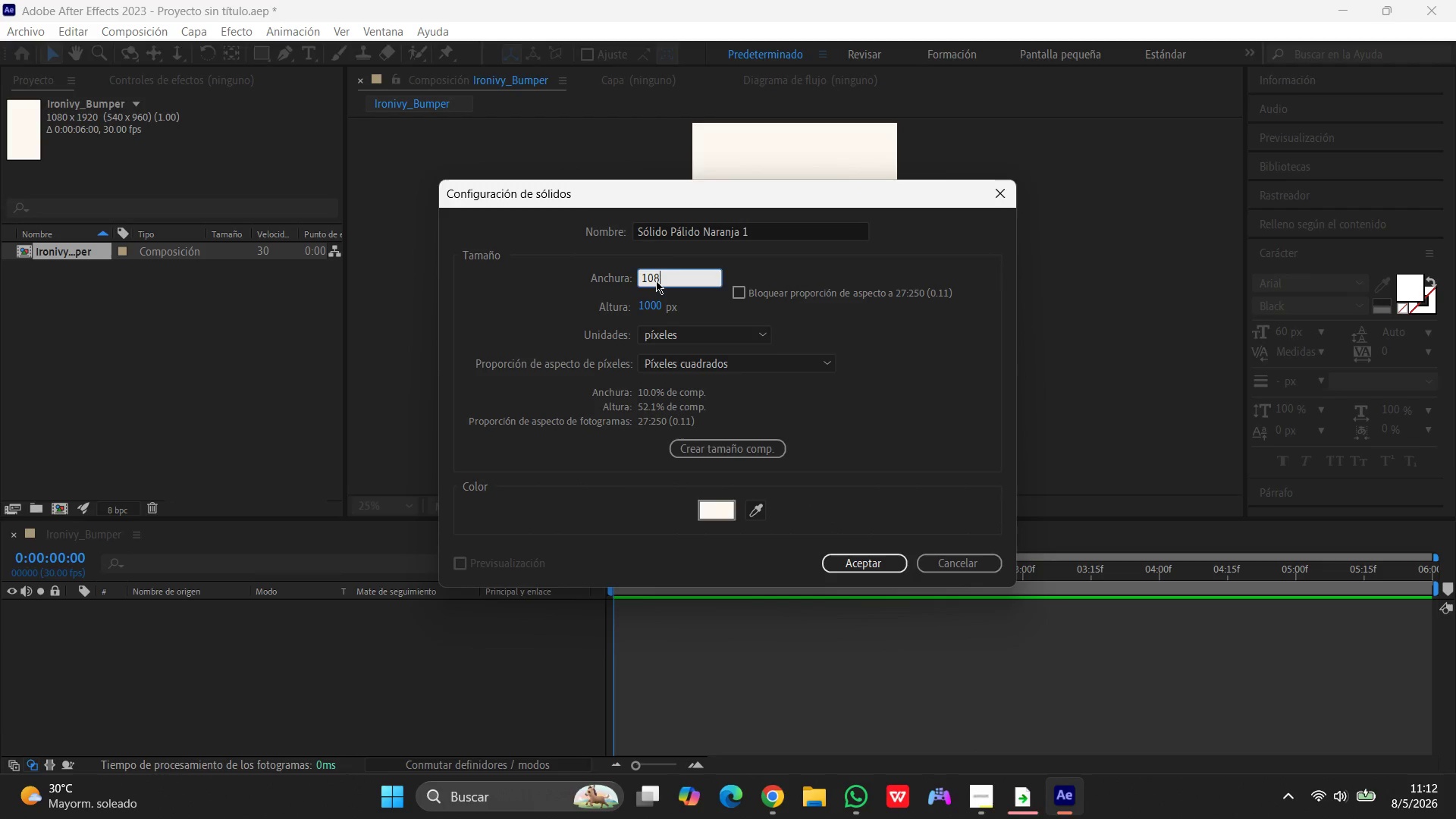 
key(Numpad8)
 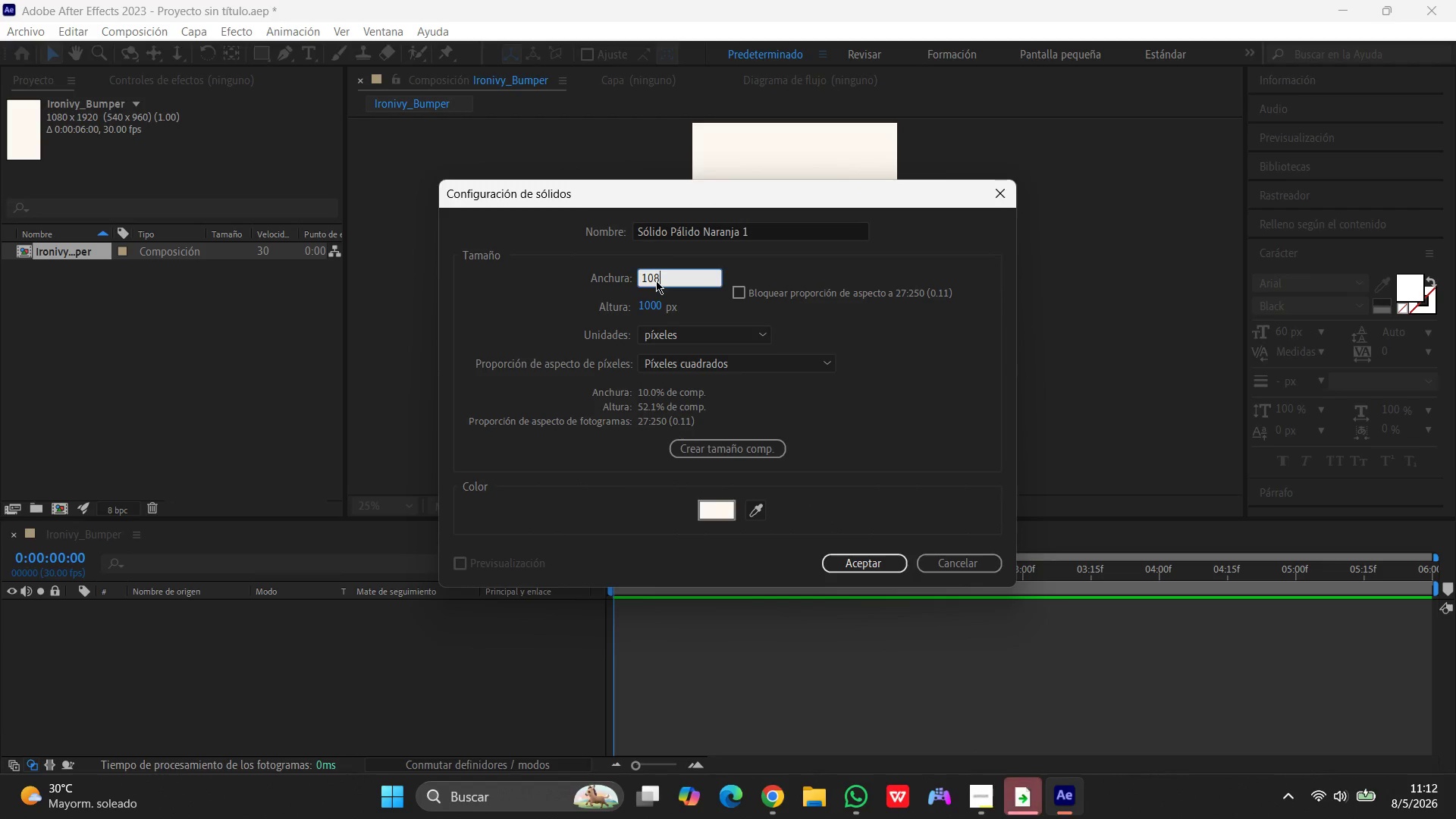 
key(Numpad0)
 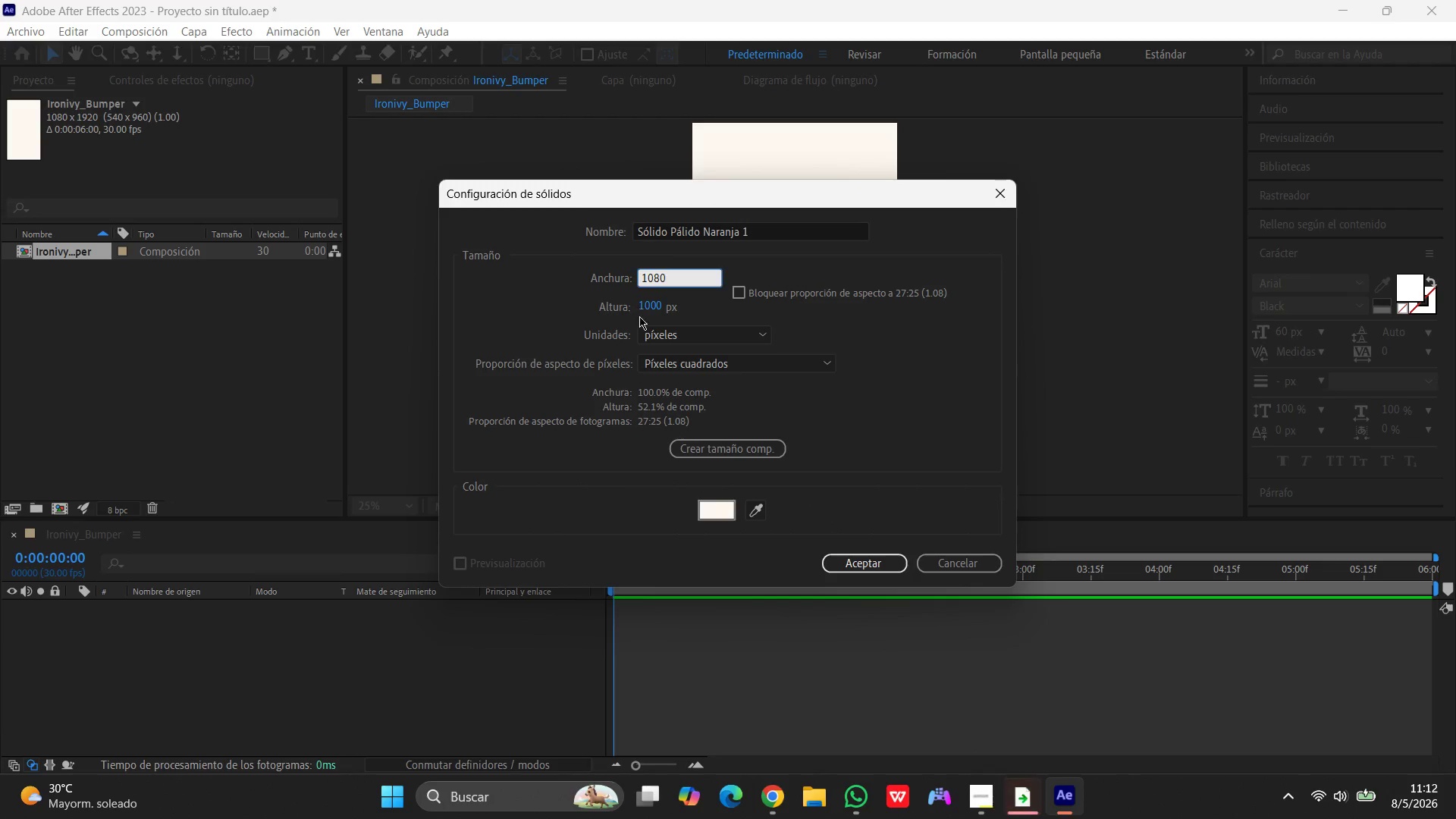 
left_click([648, 313])
 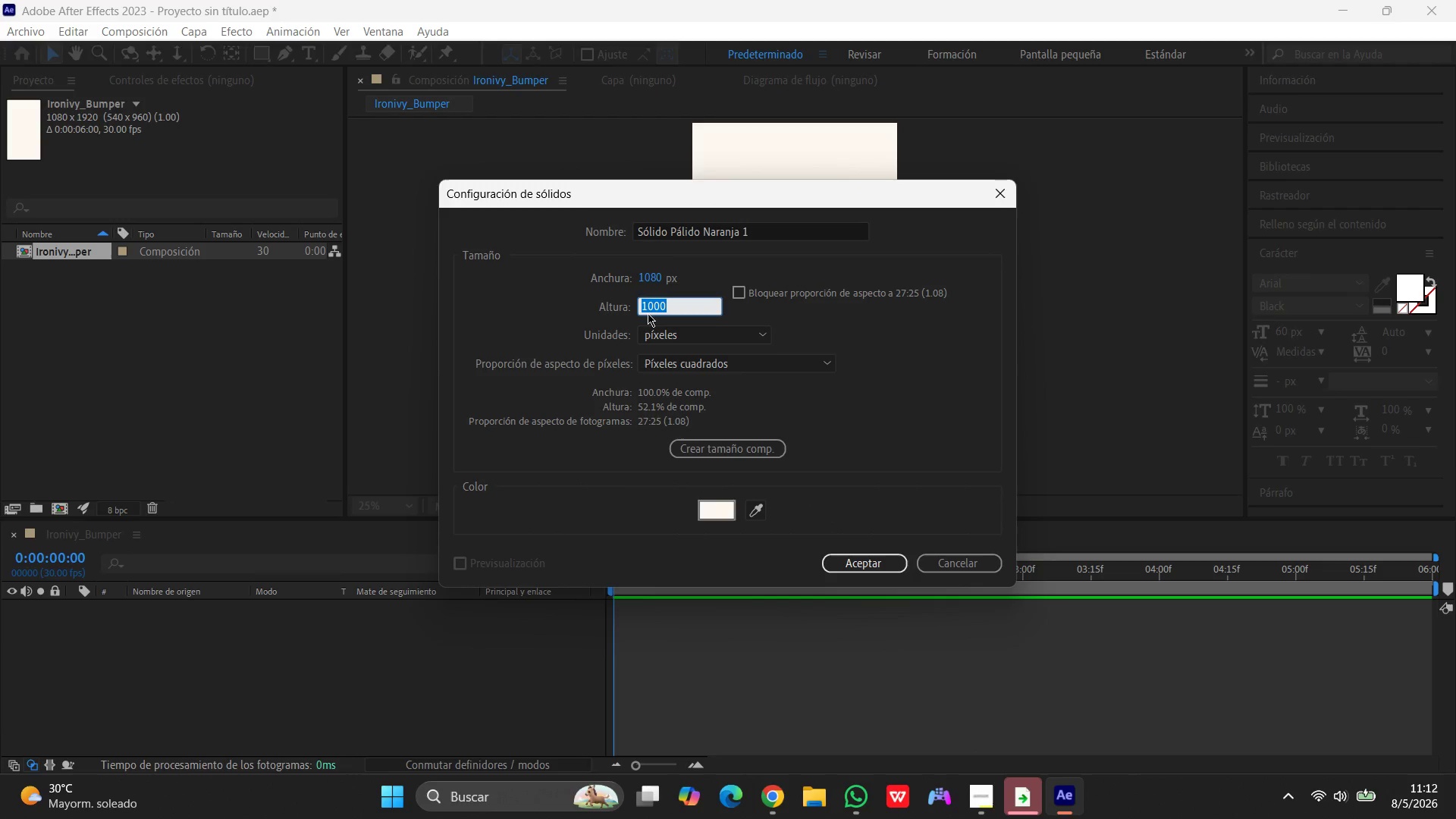 
key(Numpad1)
 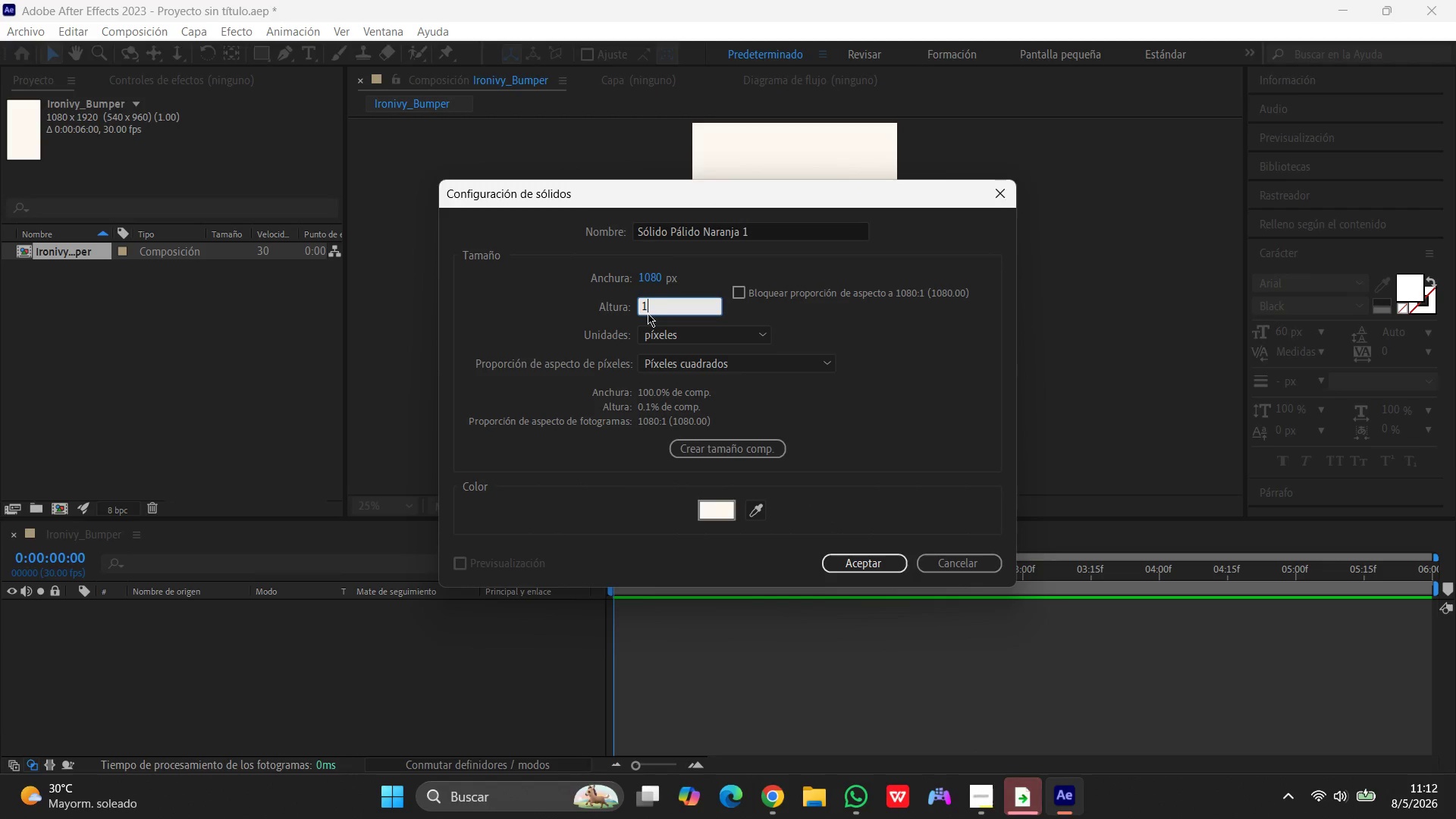 
key(Numpad9)
 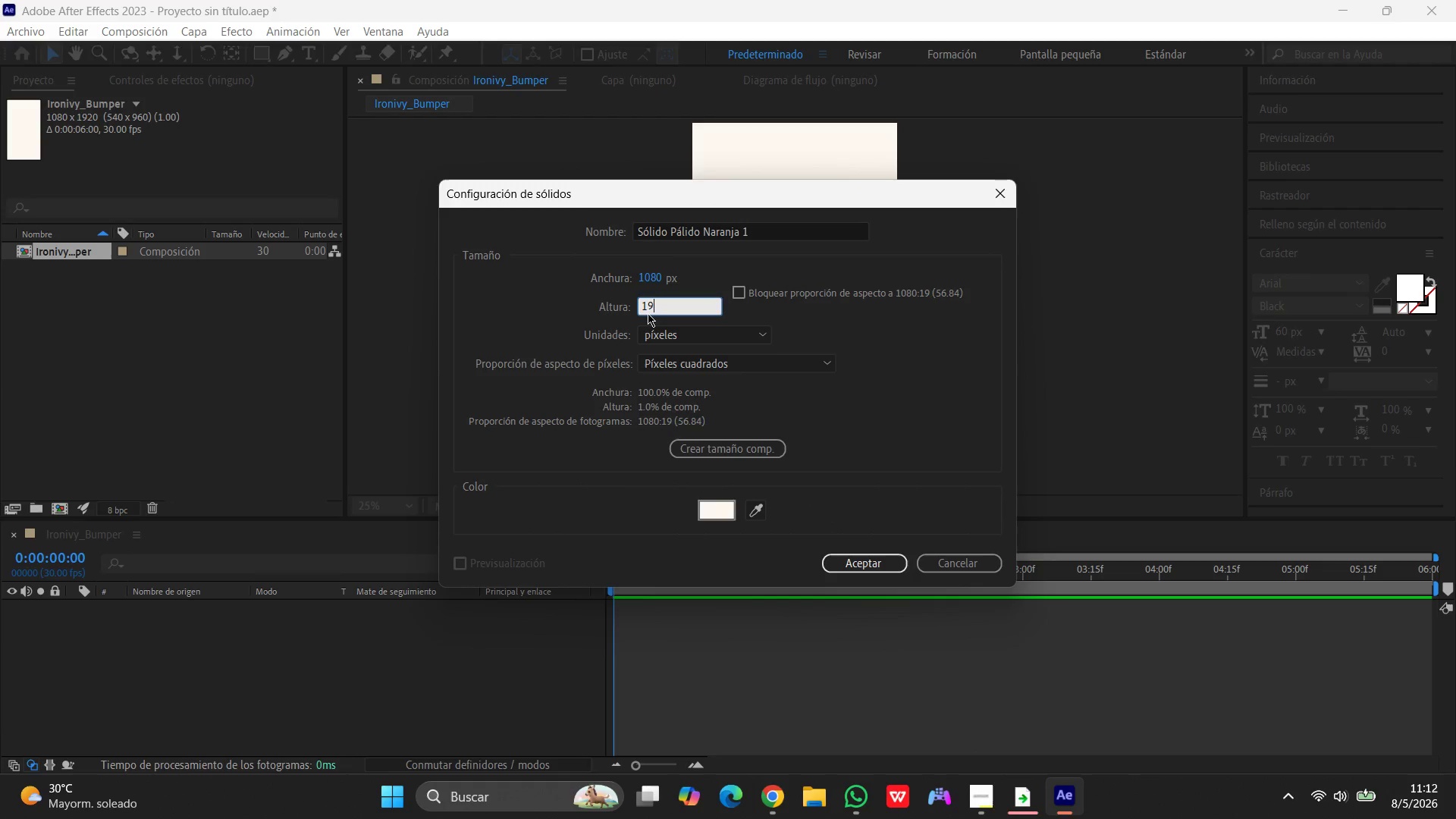 
key(Numpad2)
 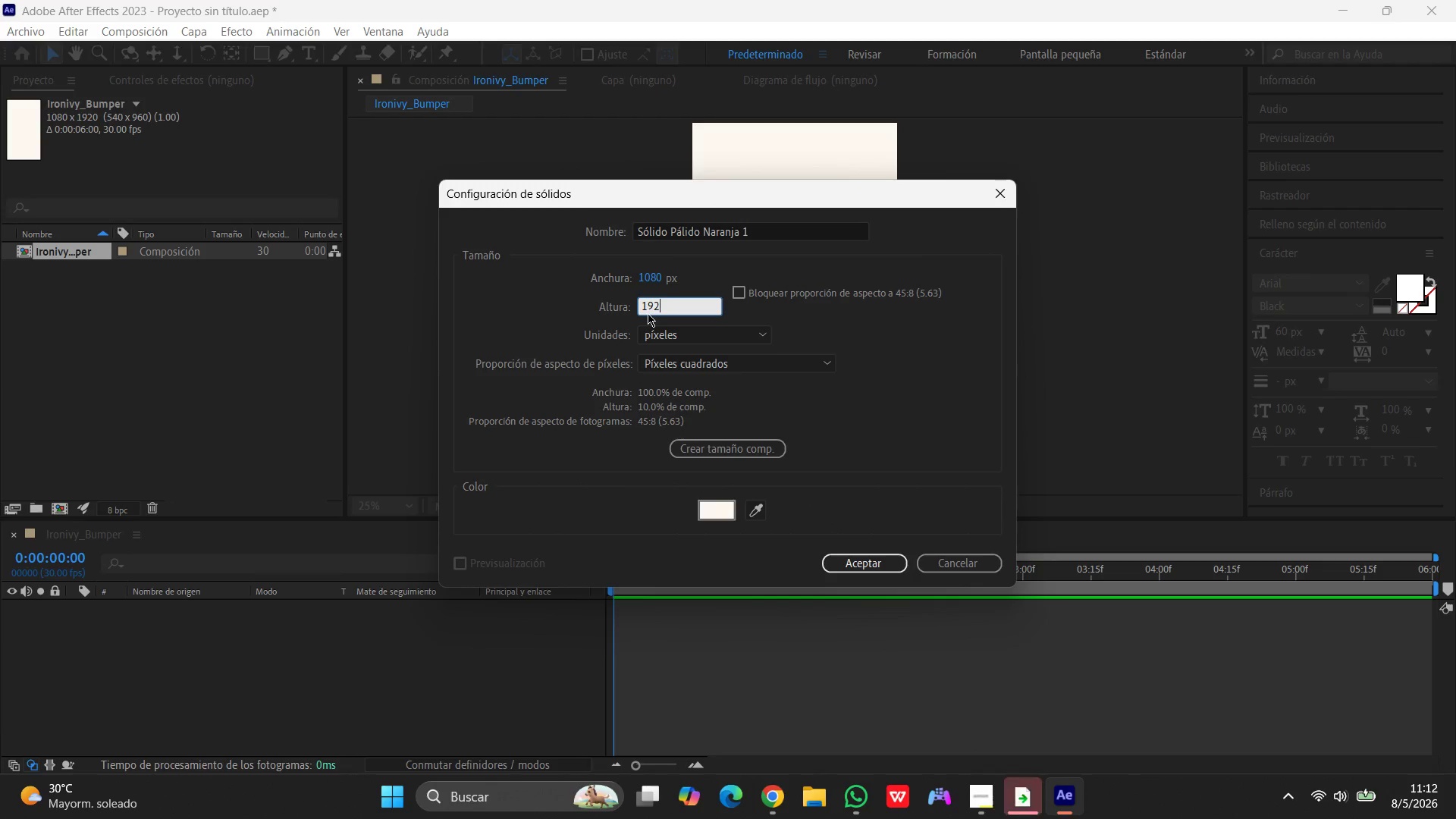 
key(Numpad0)
 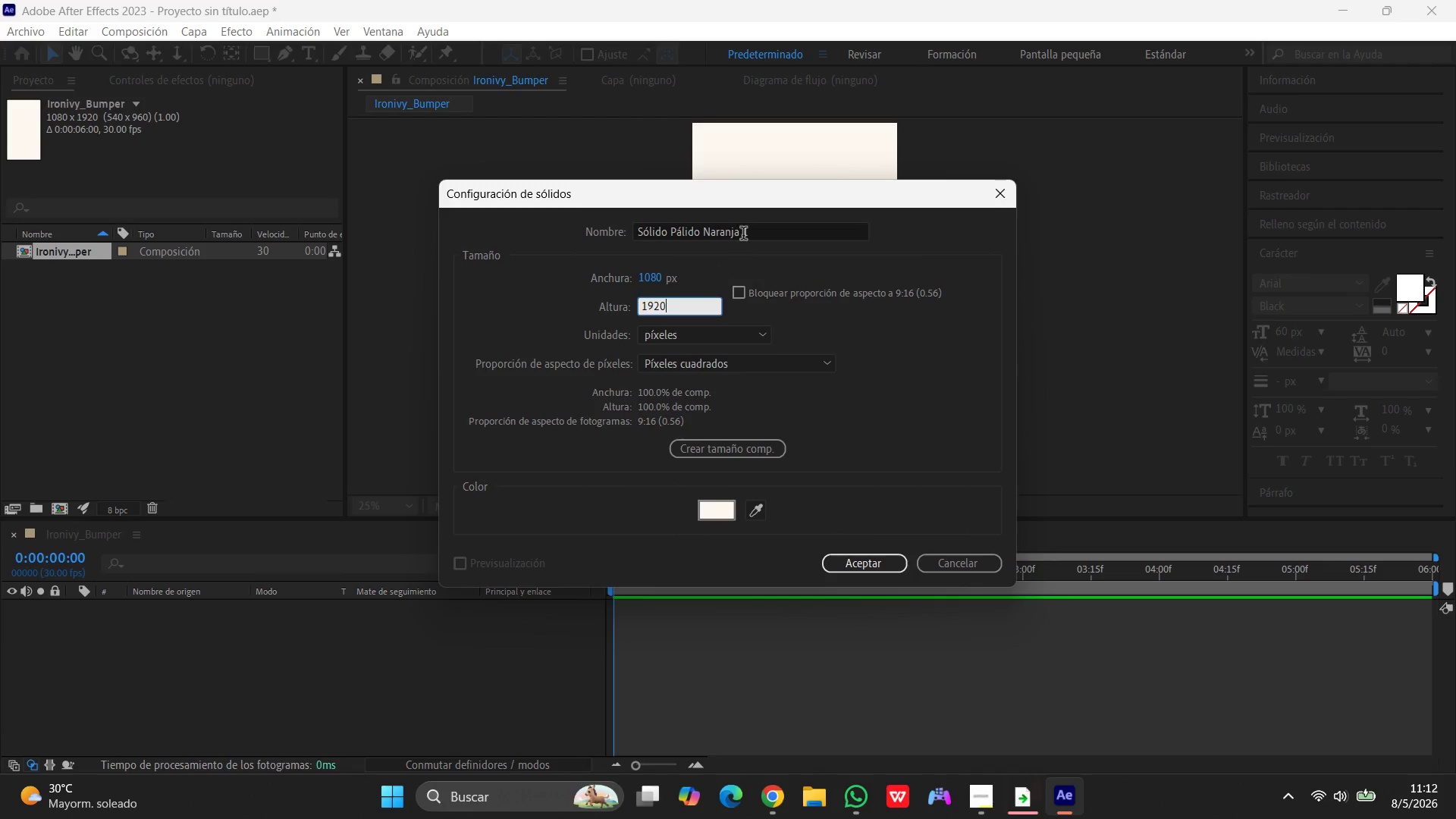 
left_click_drag(start_coordinate=[773, 233], to_coordinate=[566, 227])
 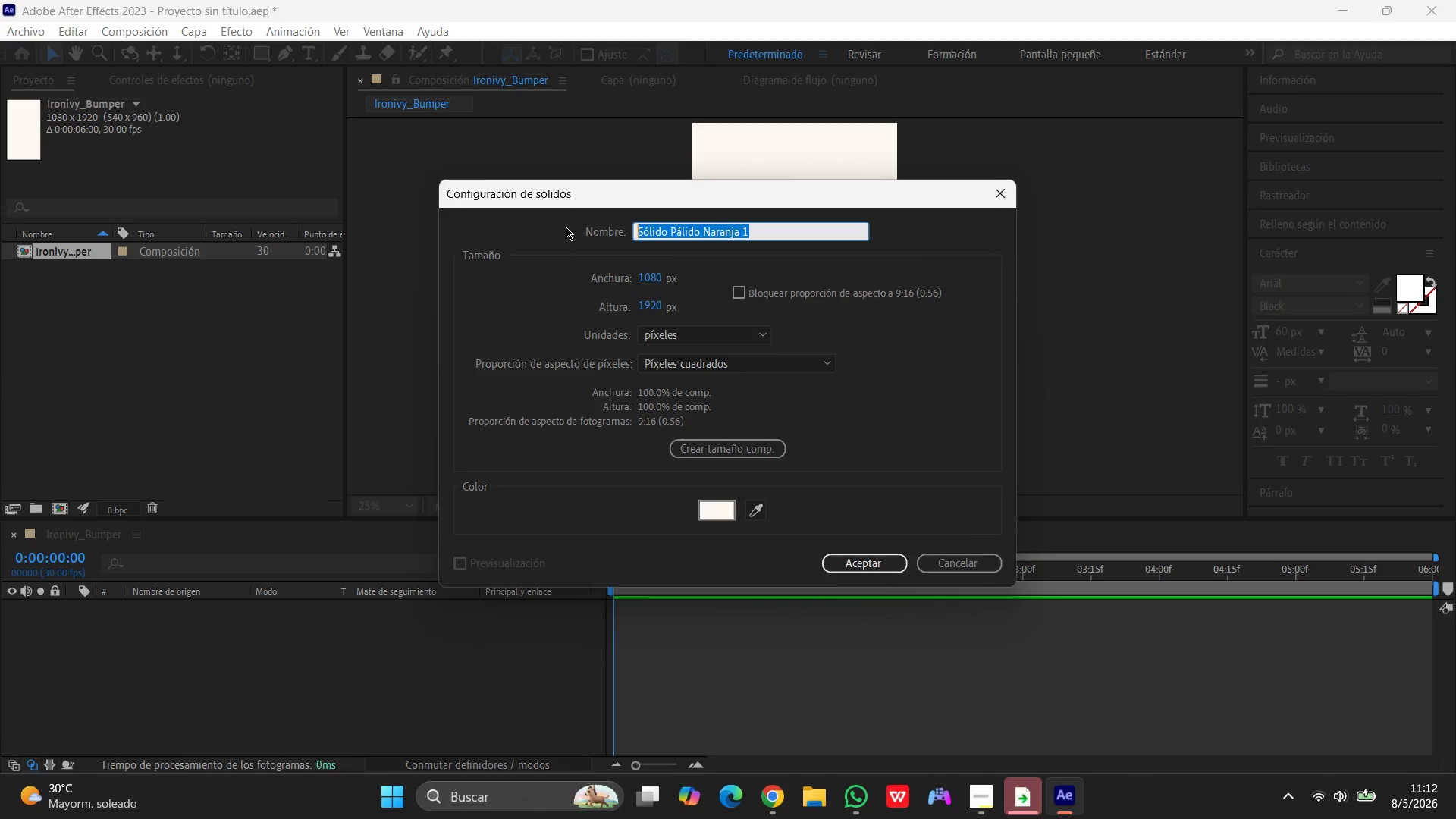 
type(fondo)
 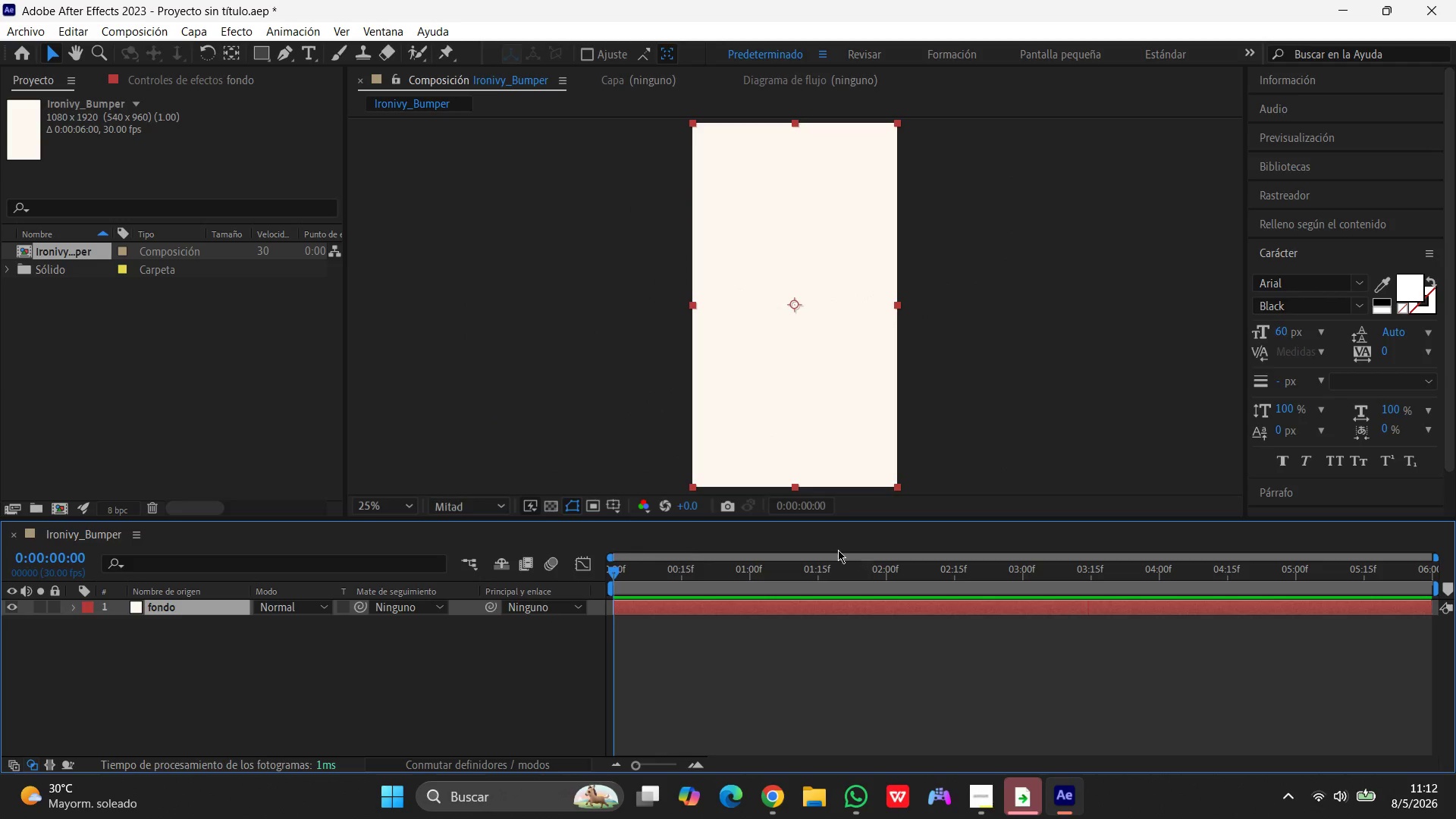 
left_click([195, 607])
 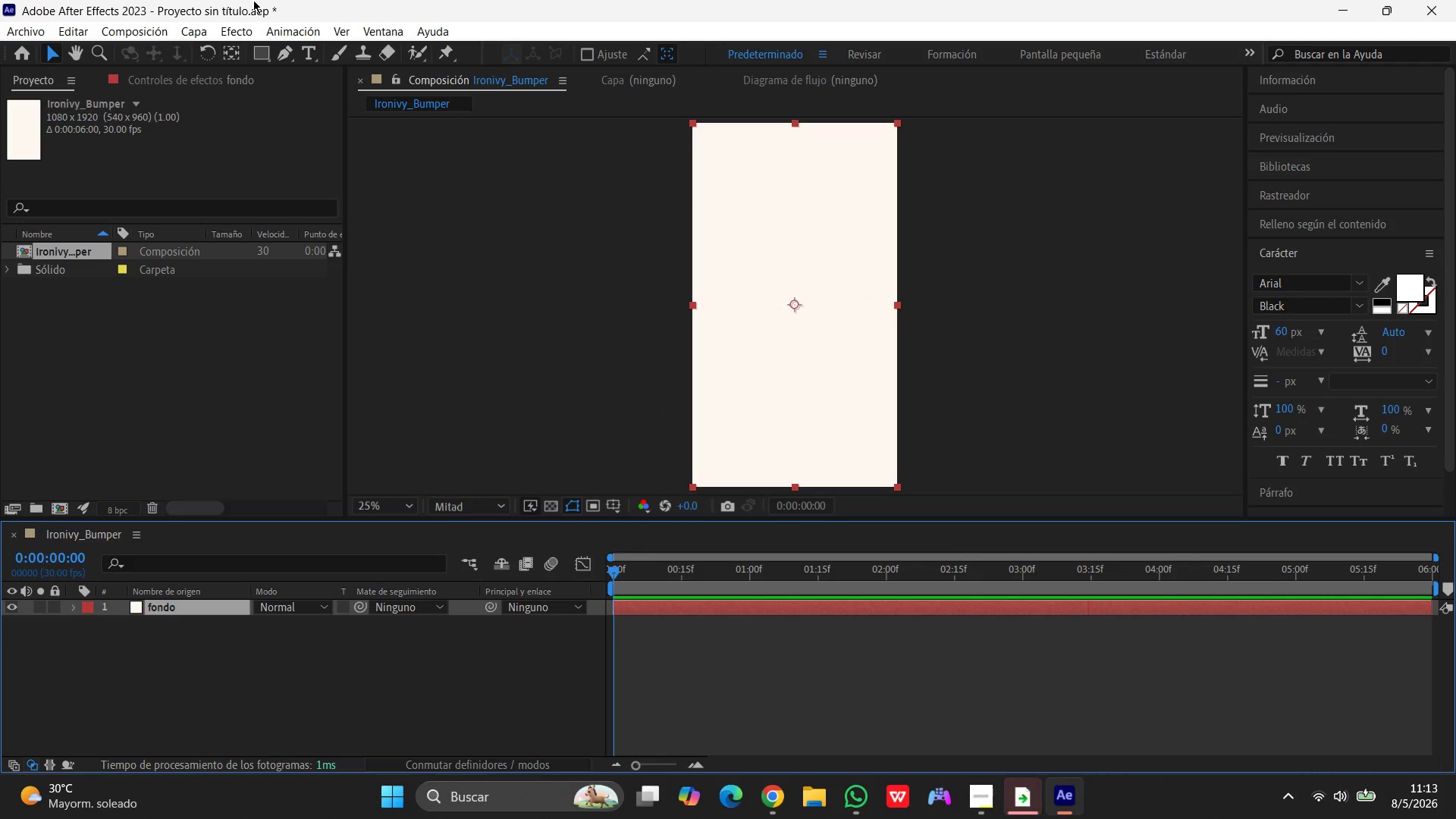 
left_click([241, 29])
 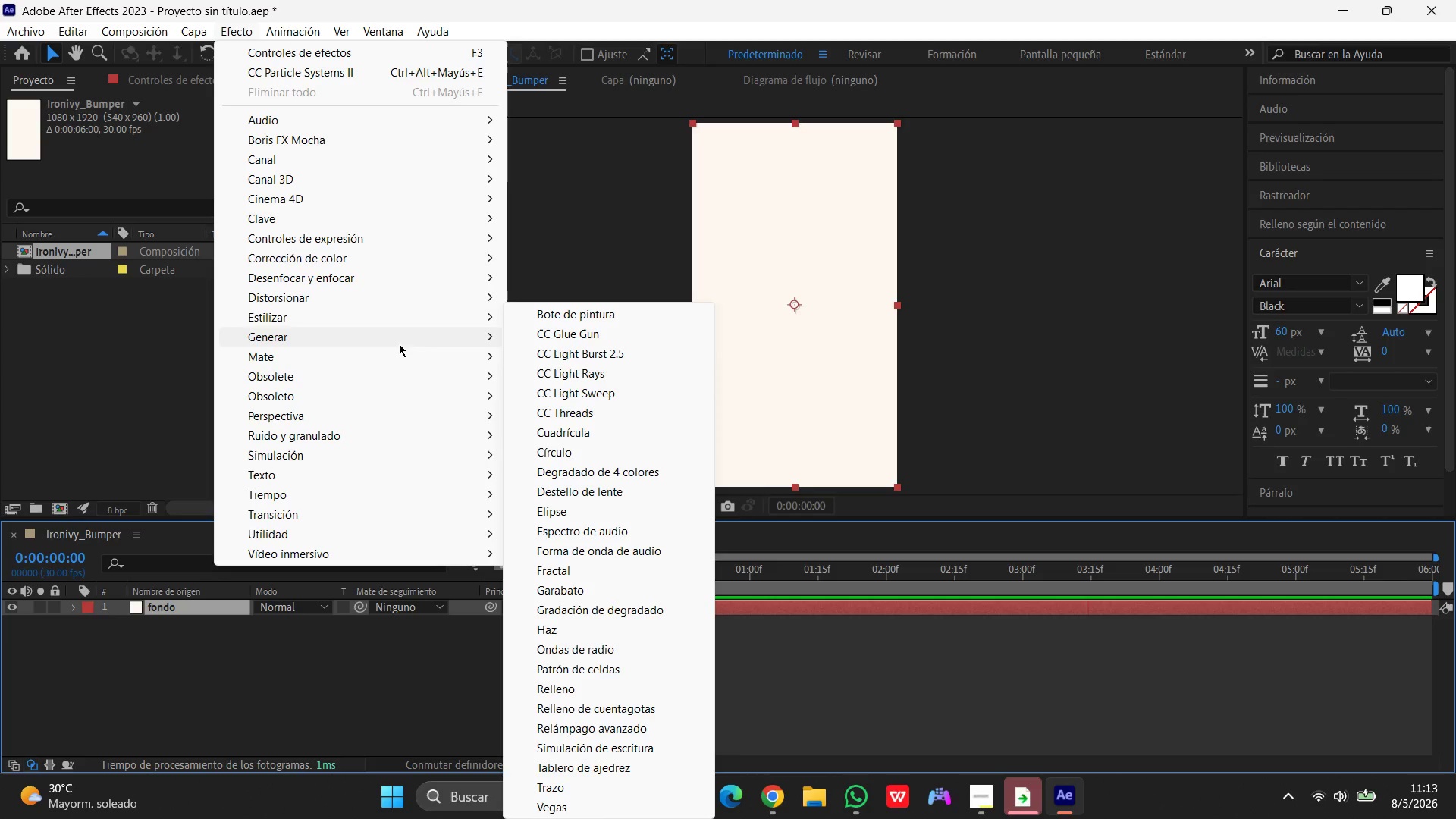 
left_click([632, 472])
 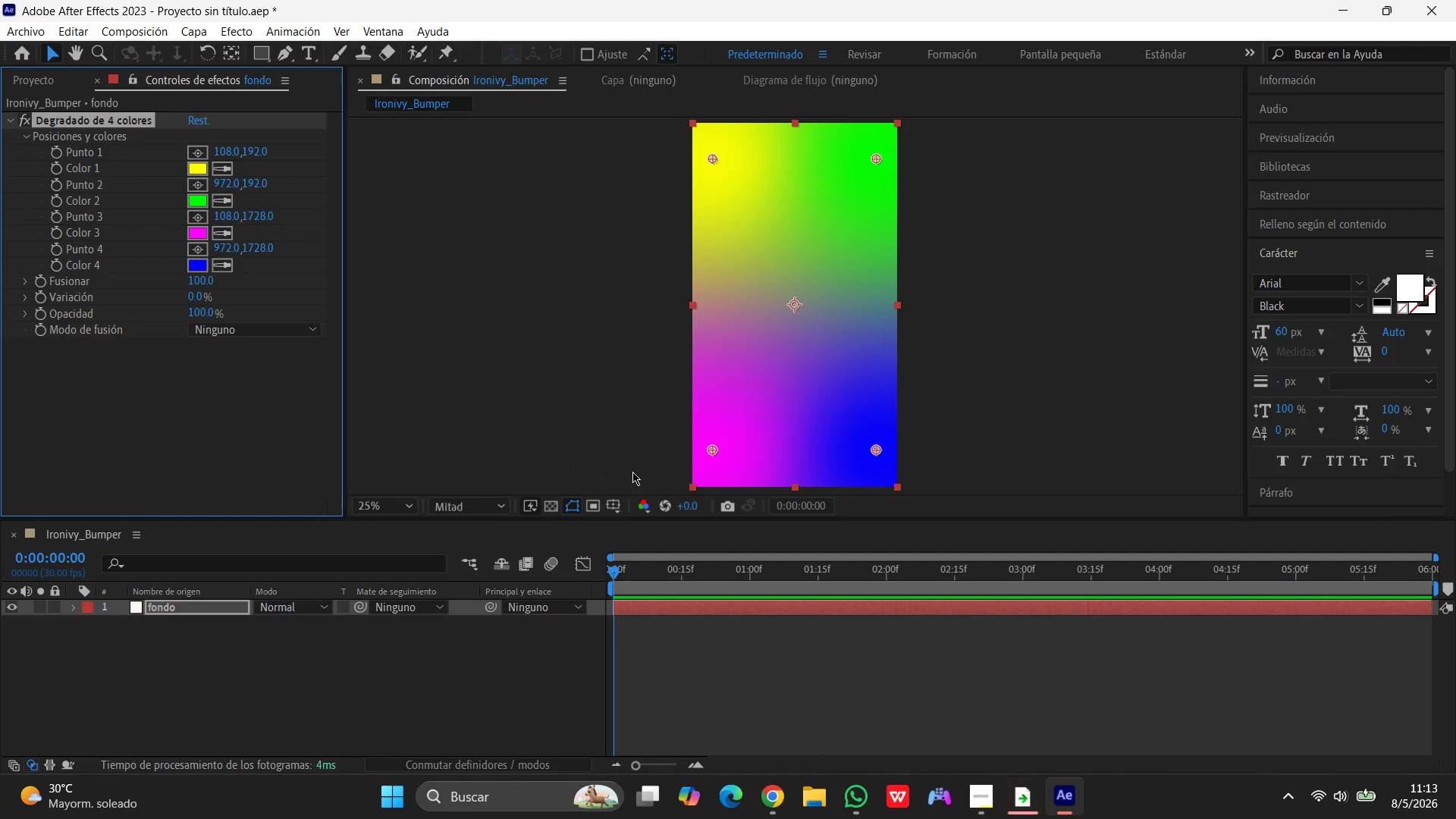 
wait(7.83)
 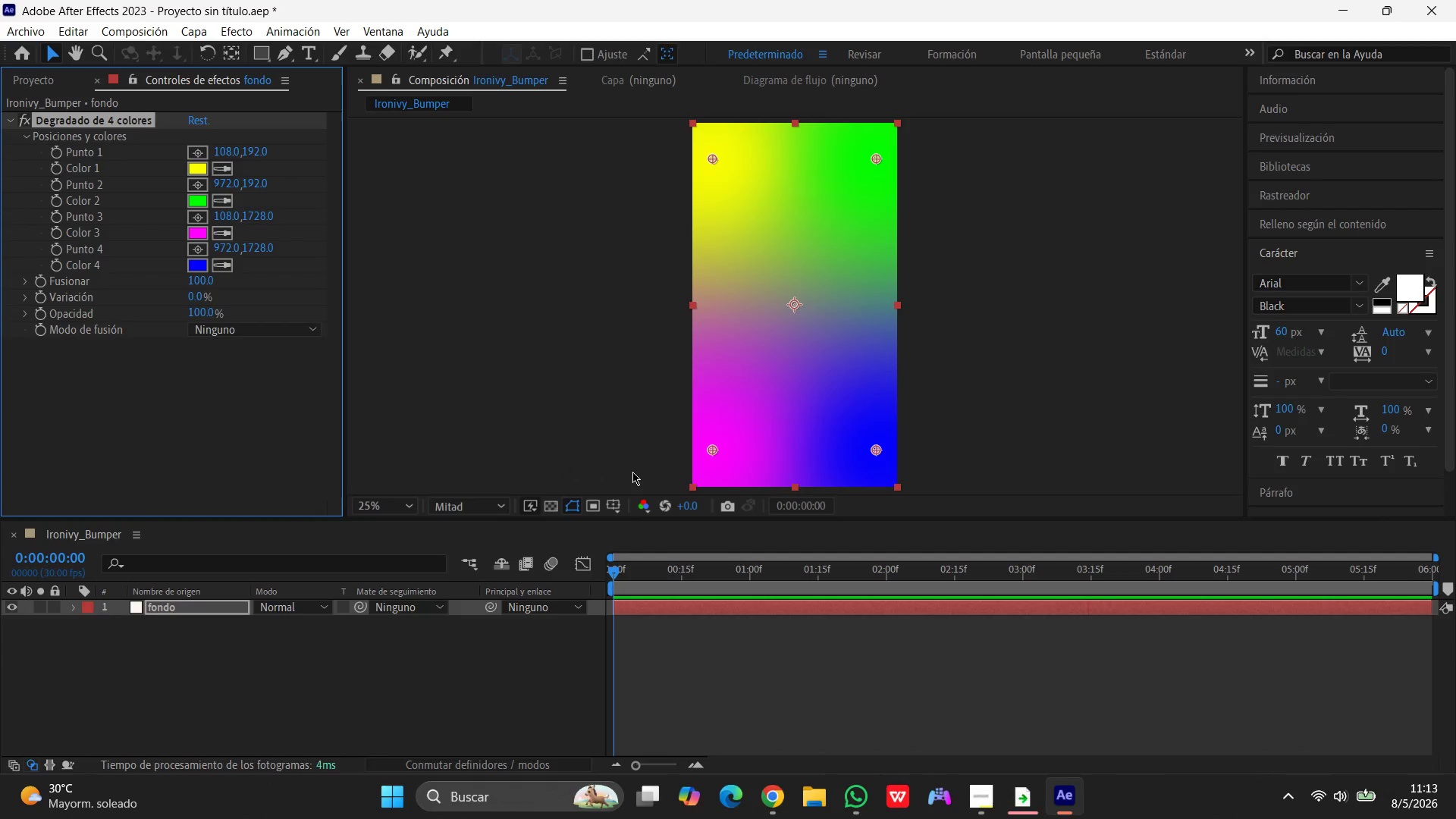 
left_click([195, 165])
 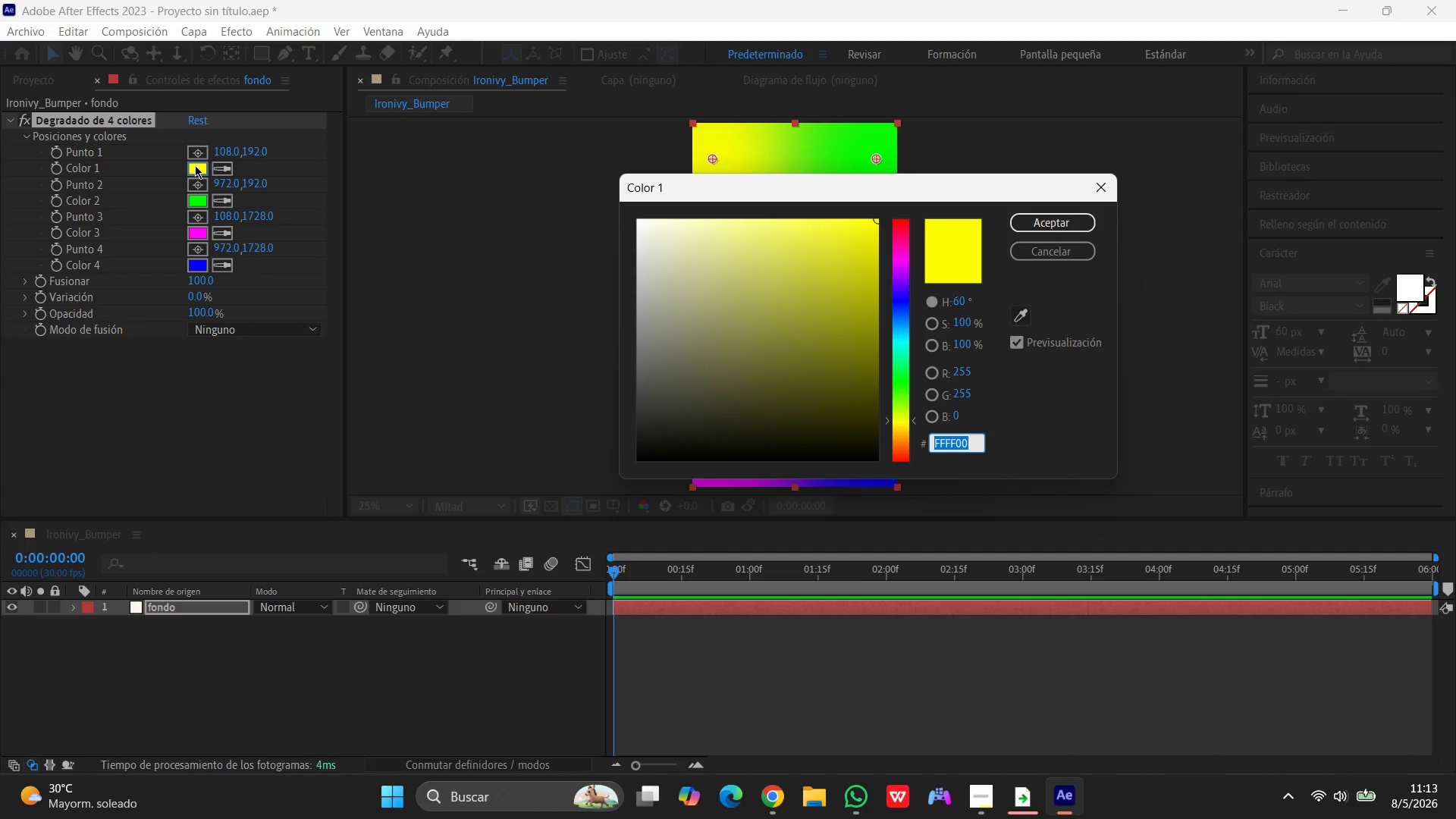 
type(1b)
 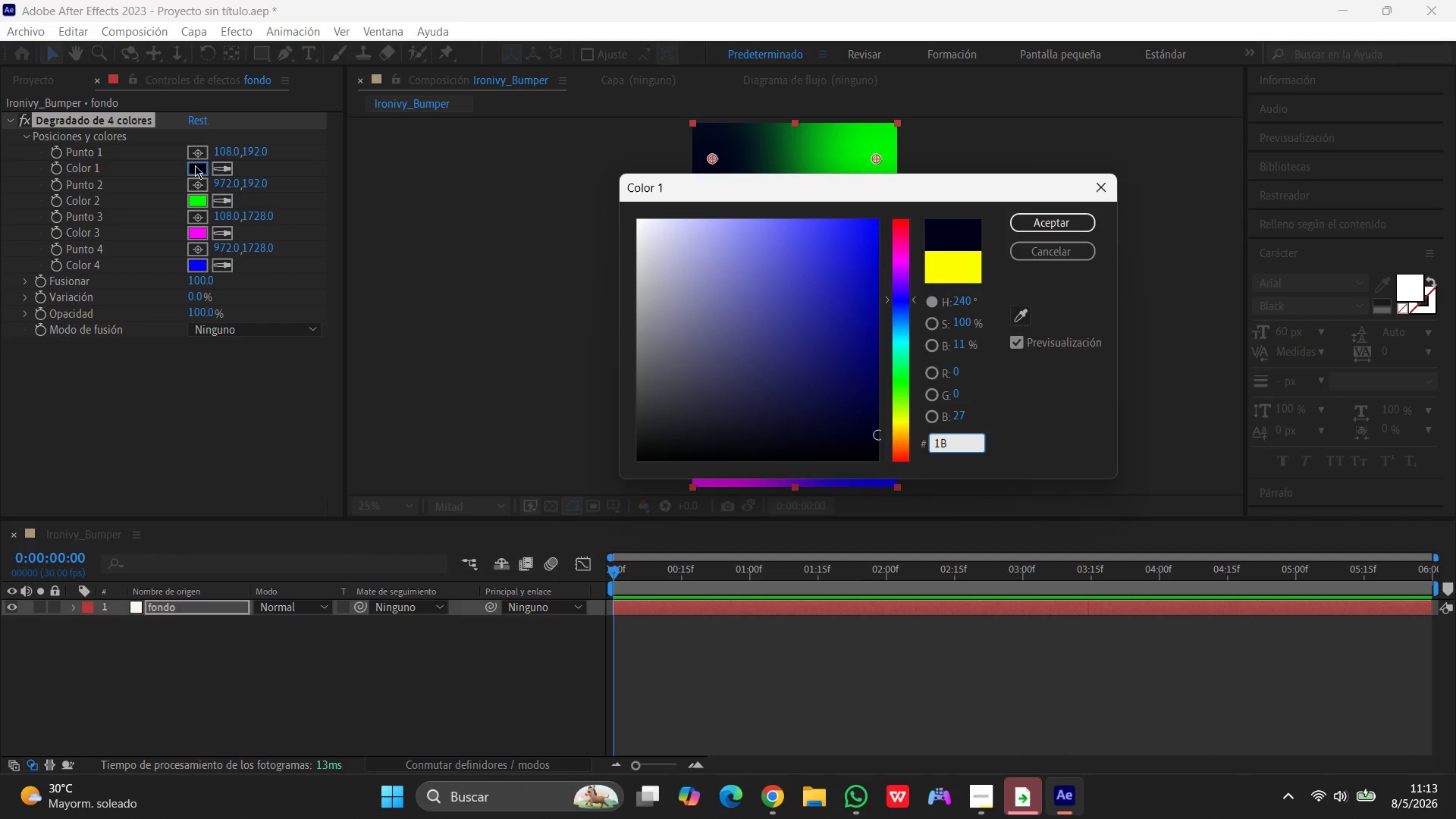 
type(3022)
 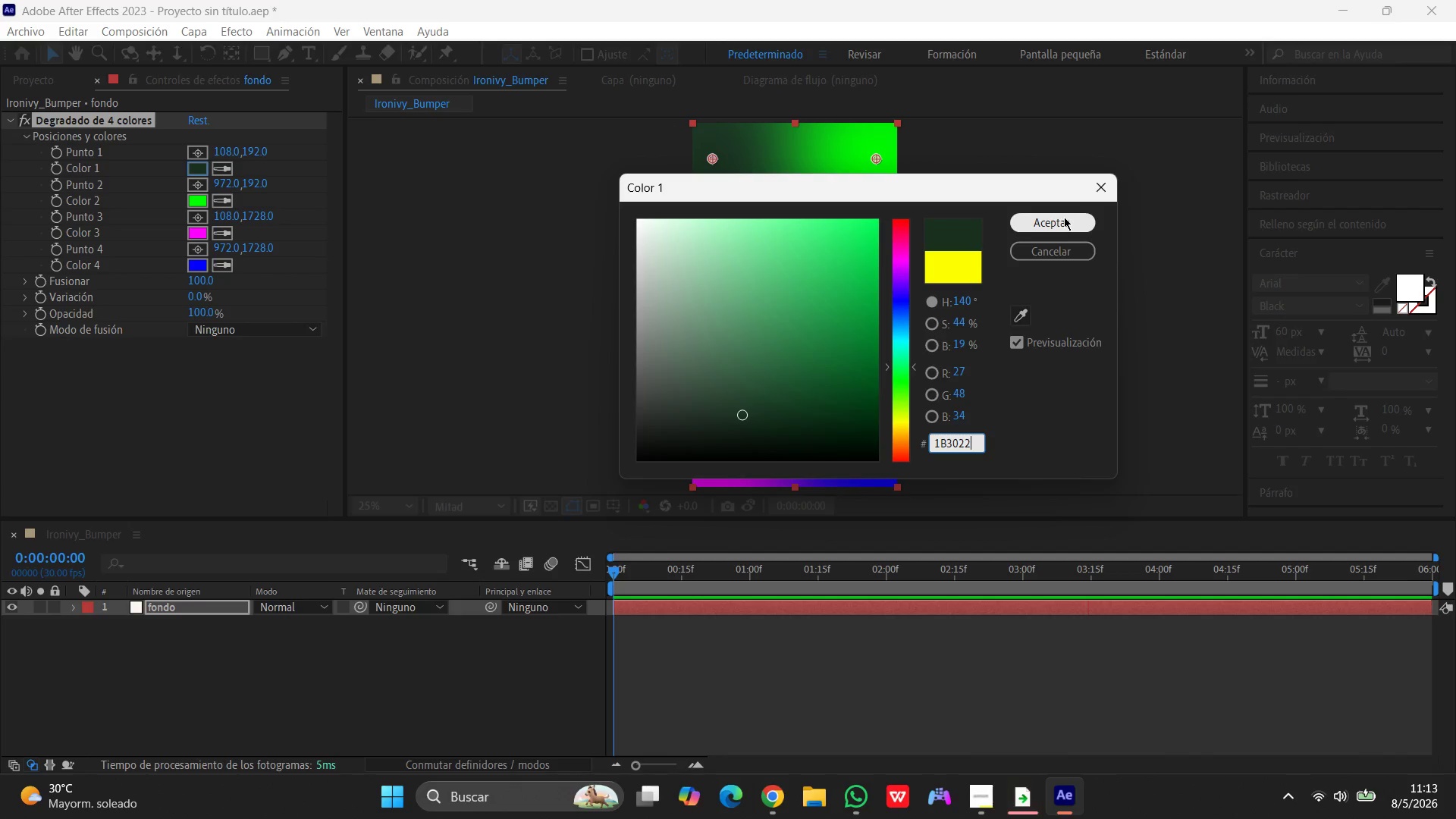 
left_click([1064, 217])
 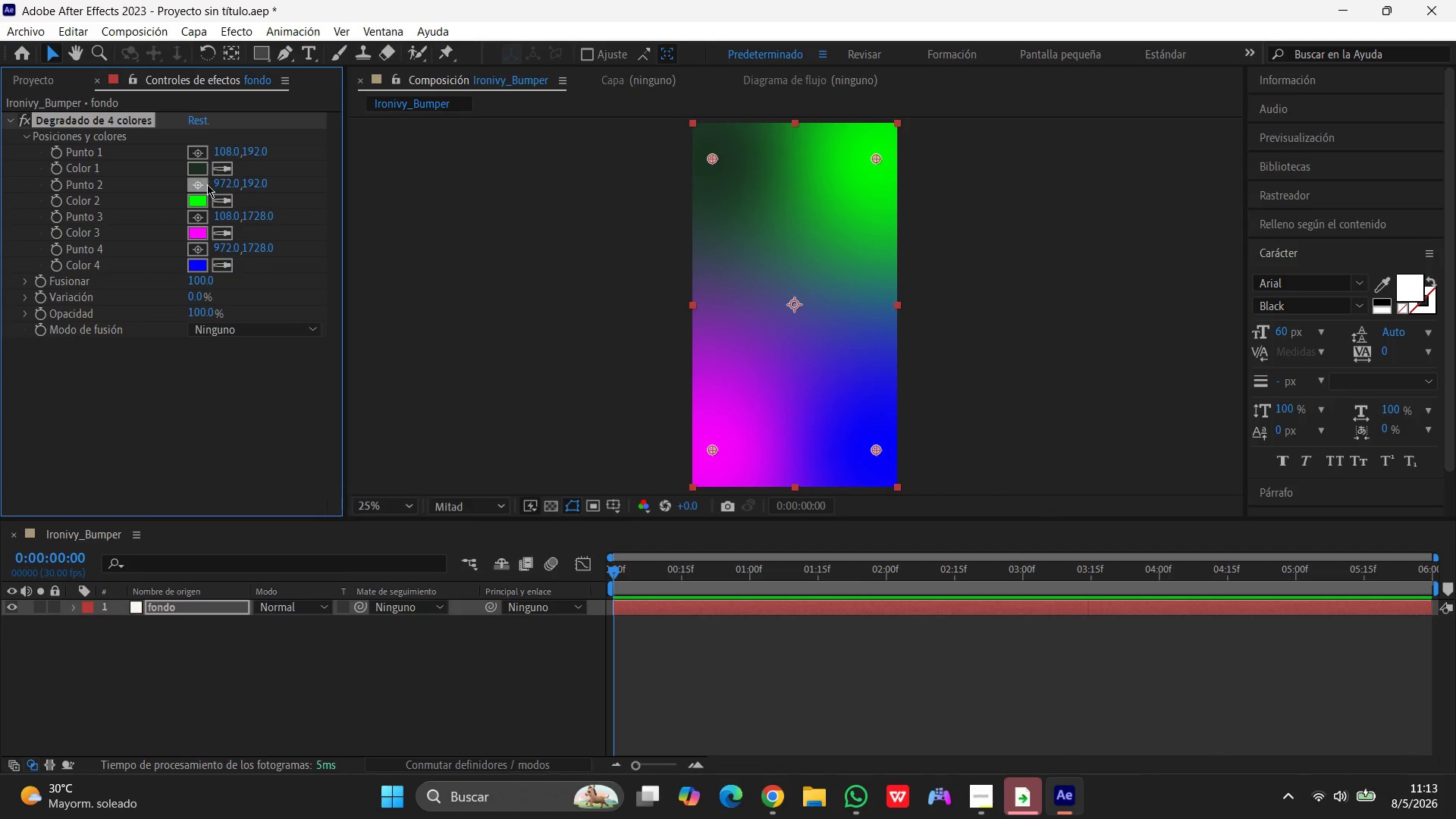 
left_click([196, 198])
 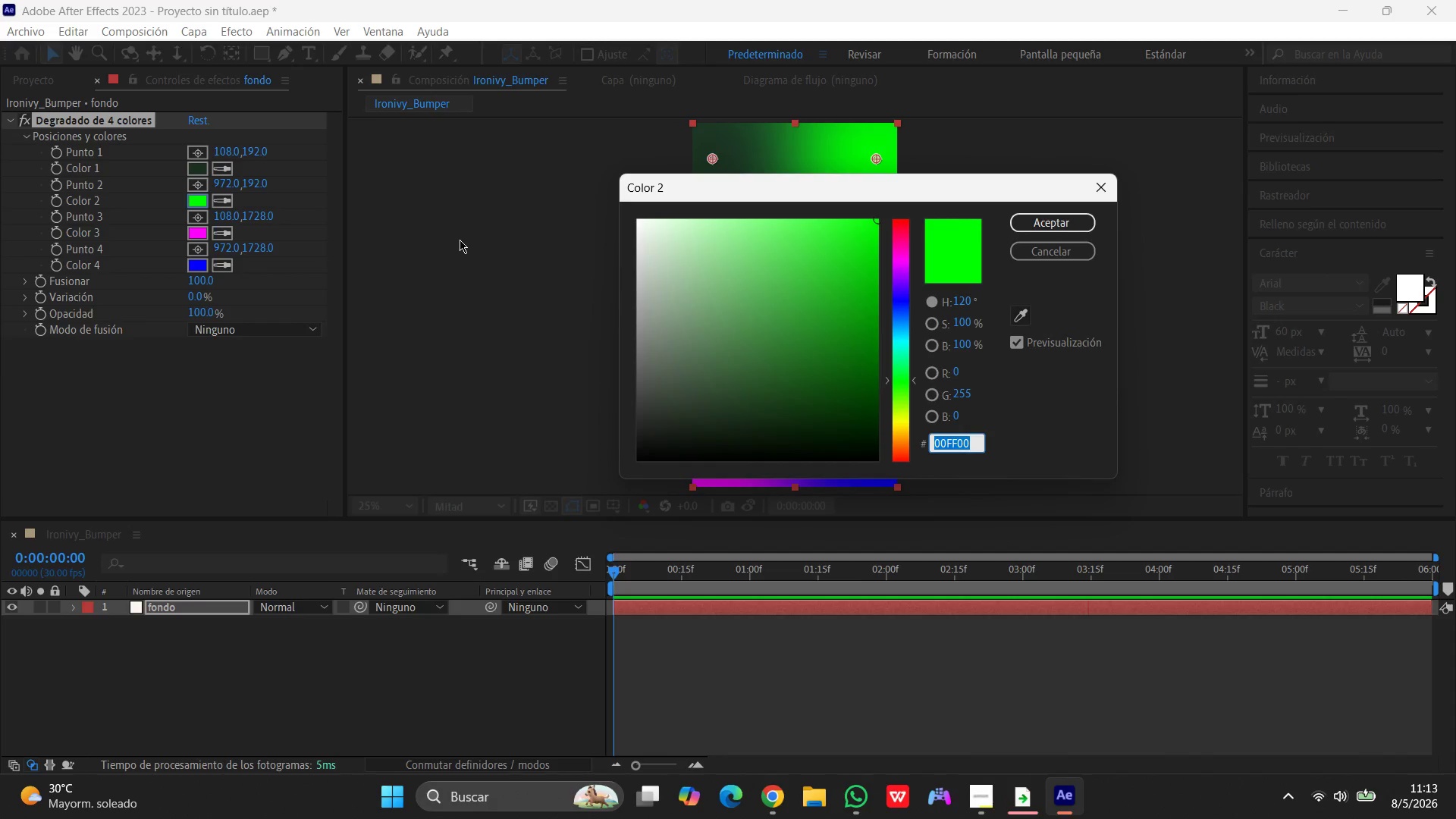 
type(2e)
 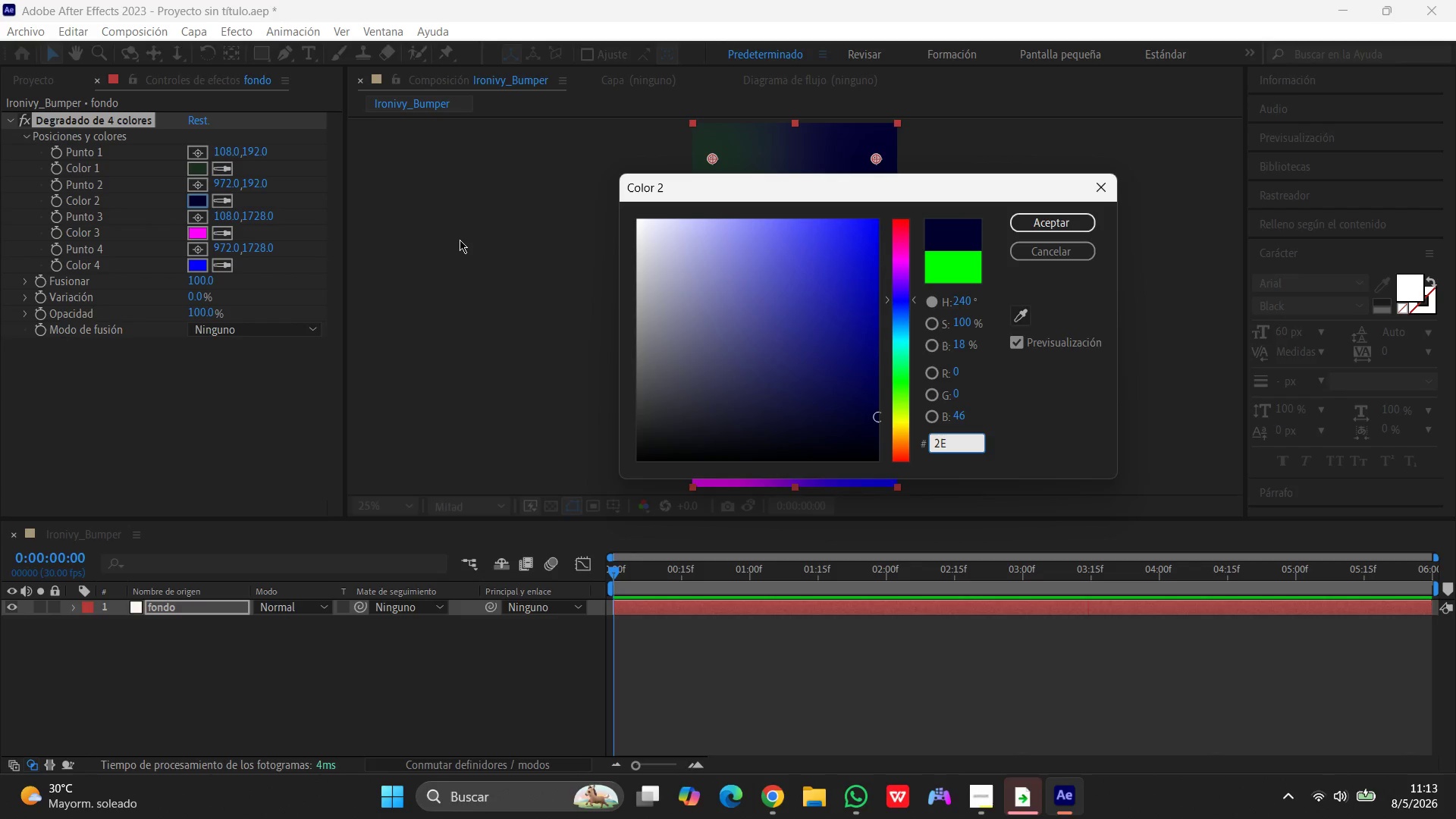 
type(2f2f)
 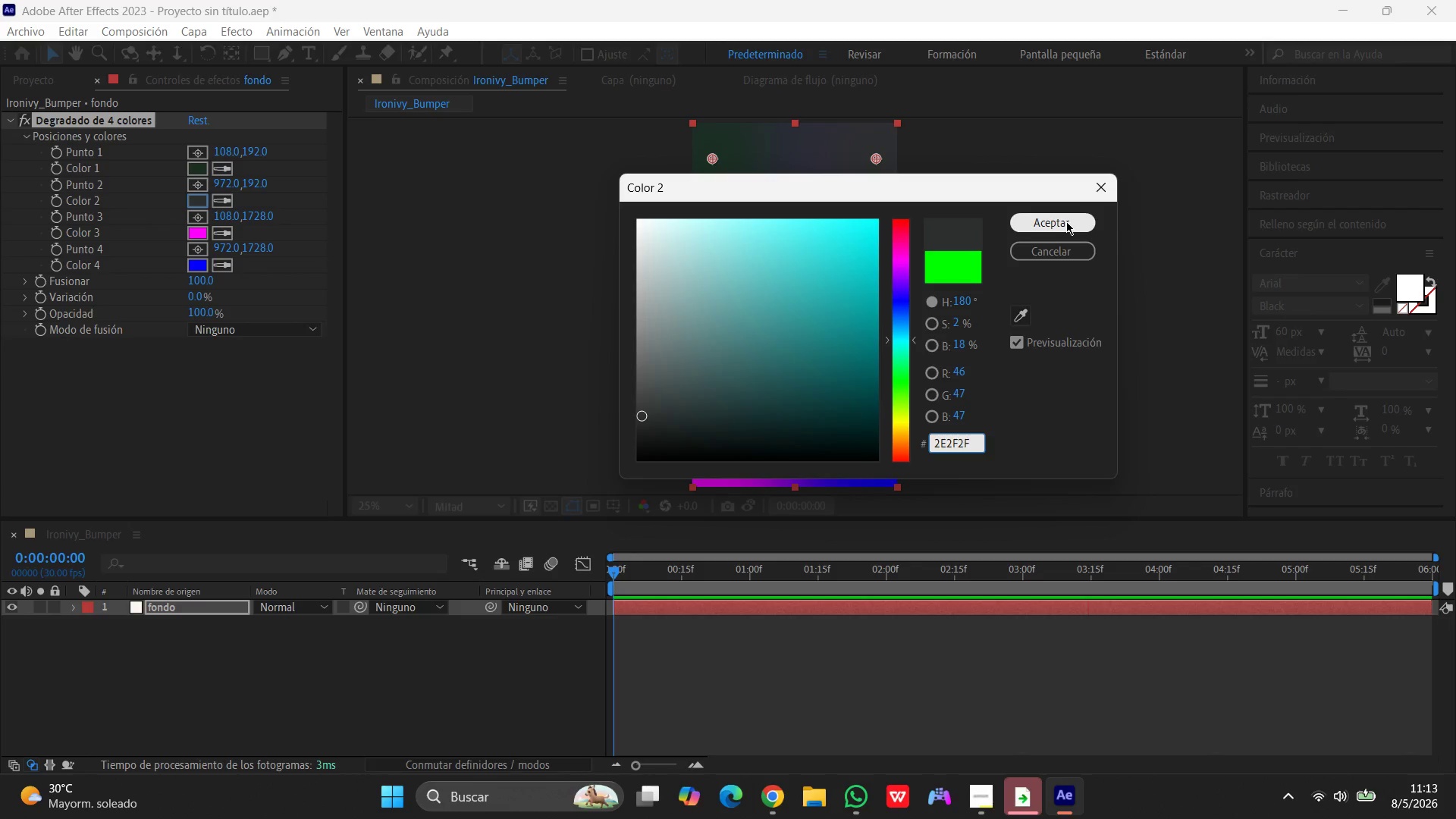 
left_click([1066, 221])
 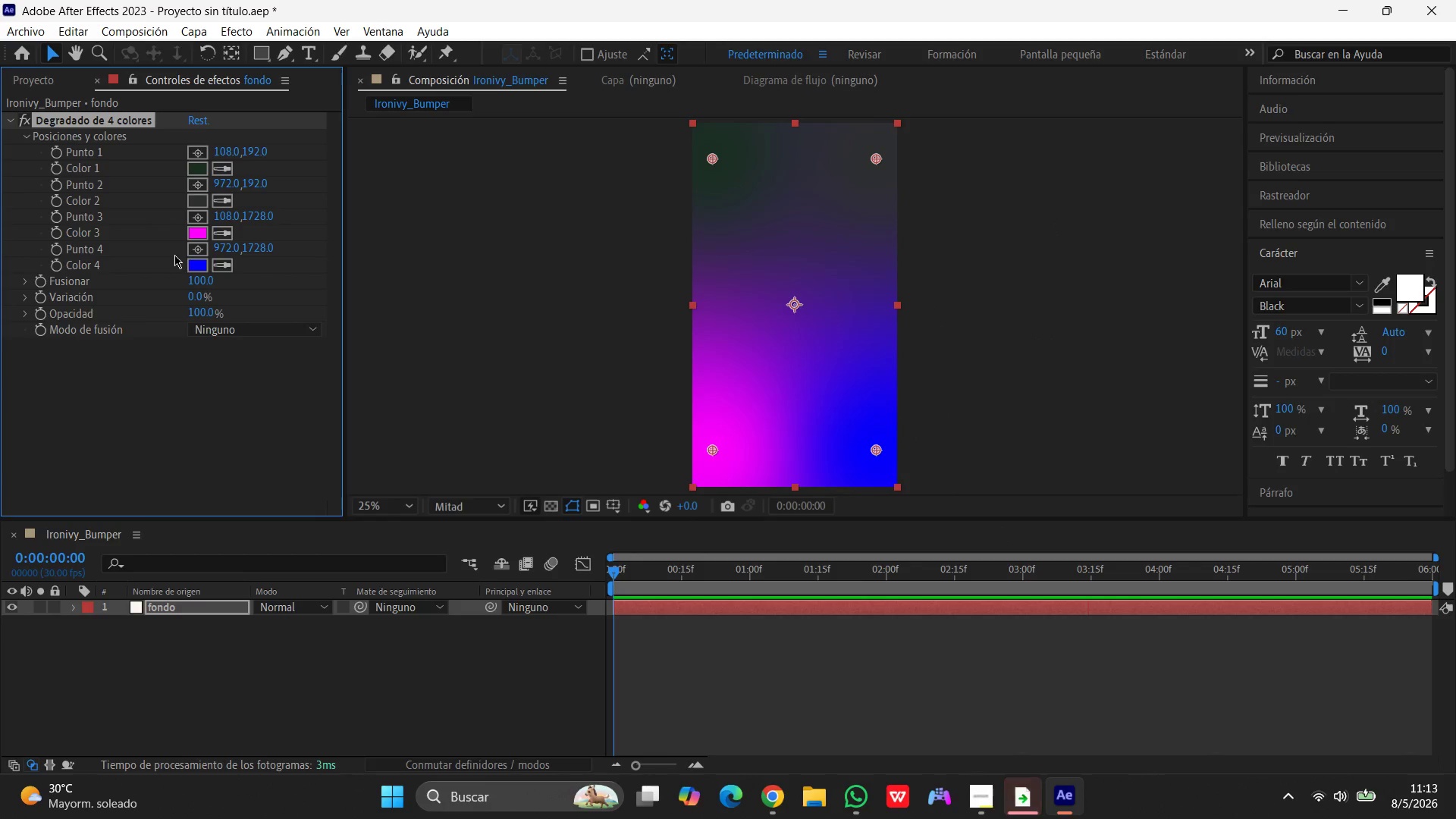 
left_click([200, 235])
 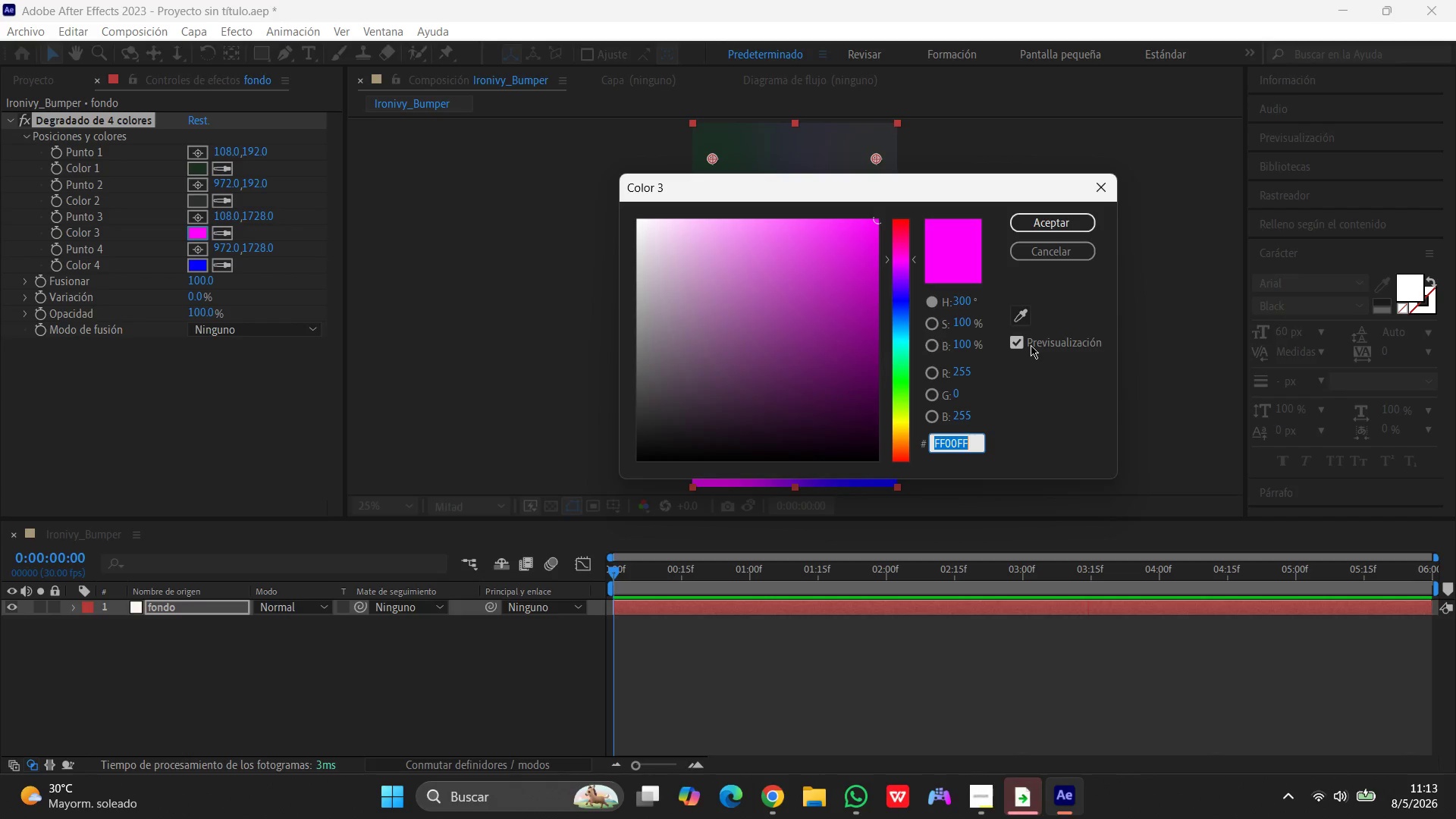 
type(b8)
 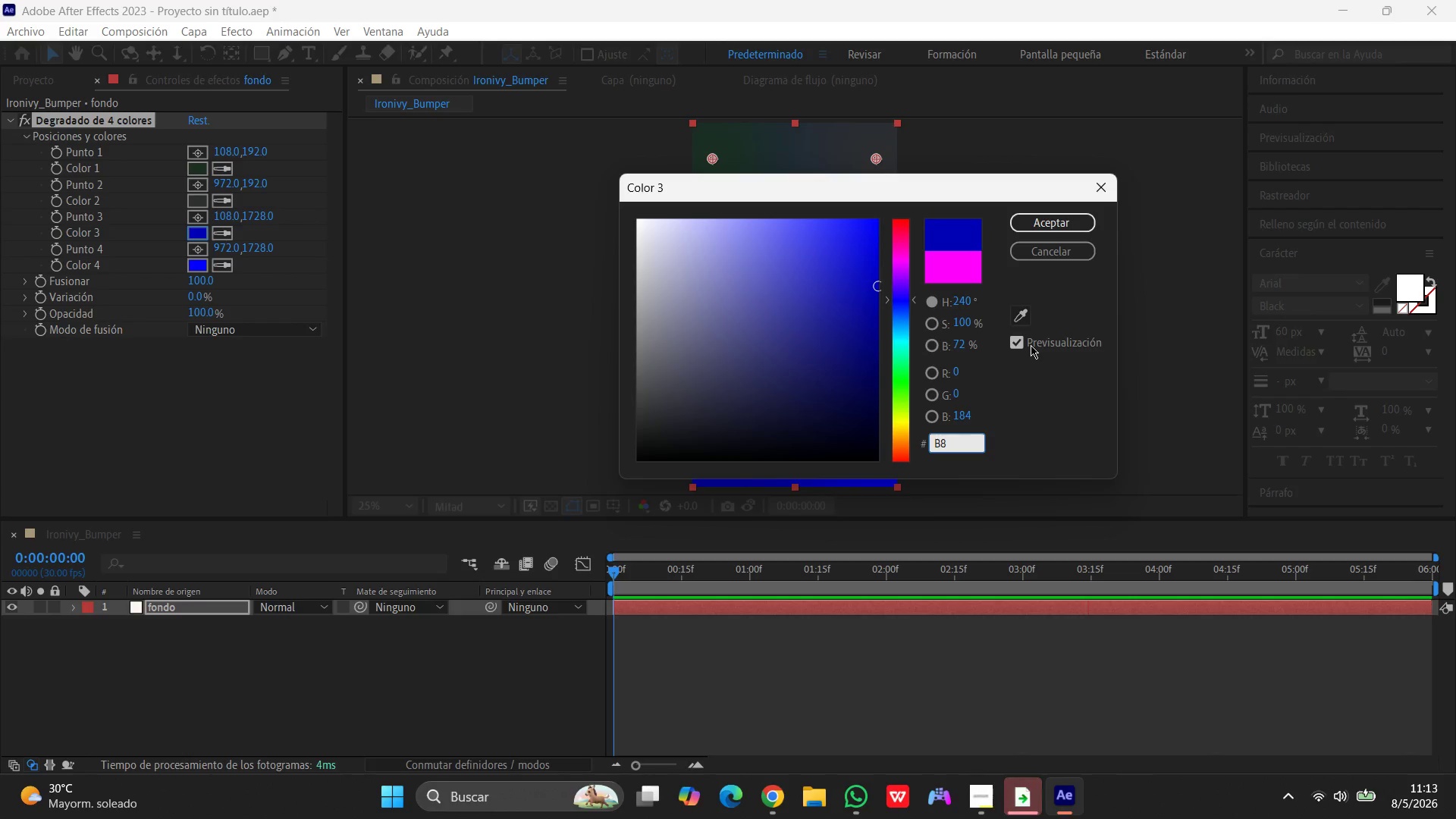 
type(7333333)
key(Backspace)
key(Backspace)
key(Backspace)
 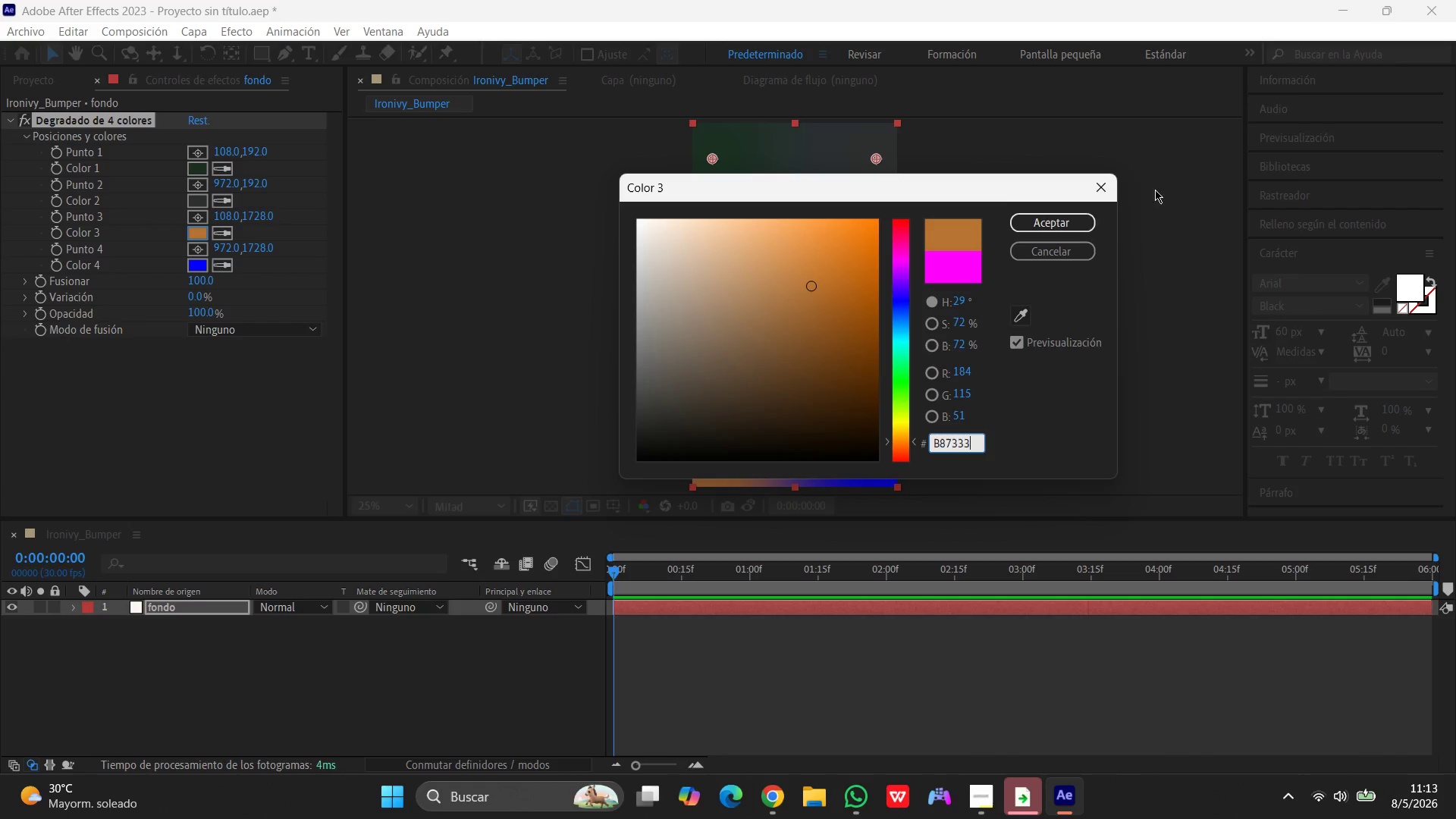 
left_click([1083, 218])
 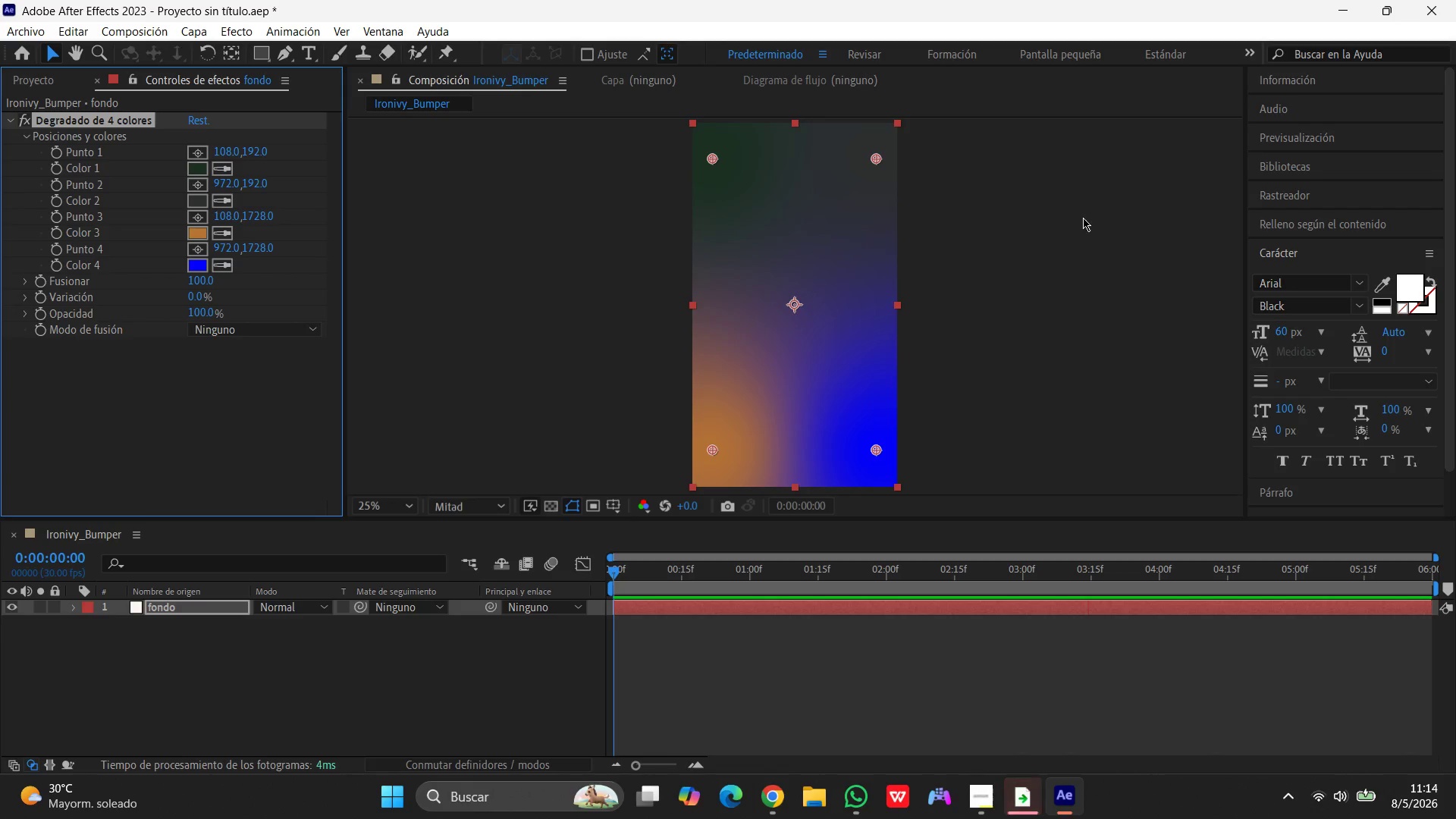 
wait(27.22)
 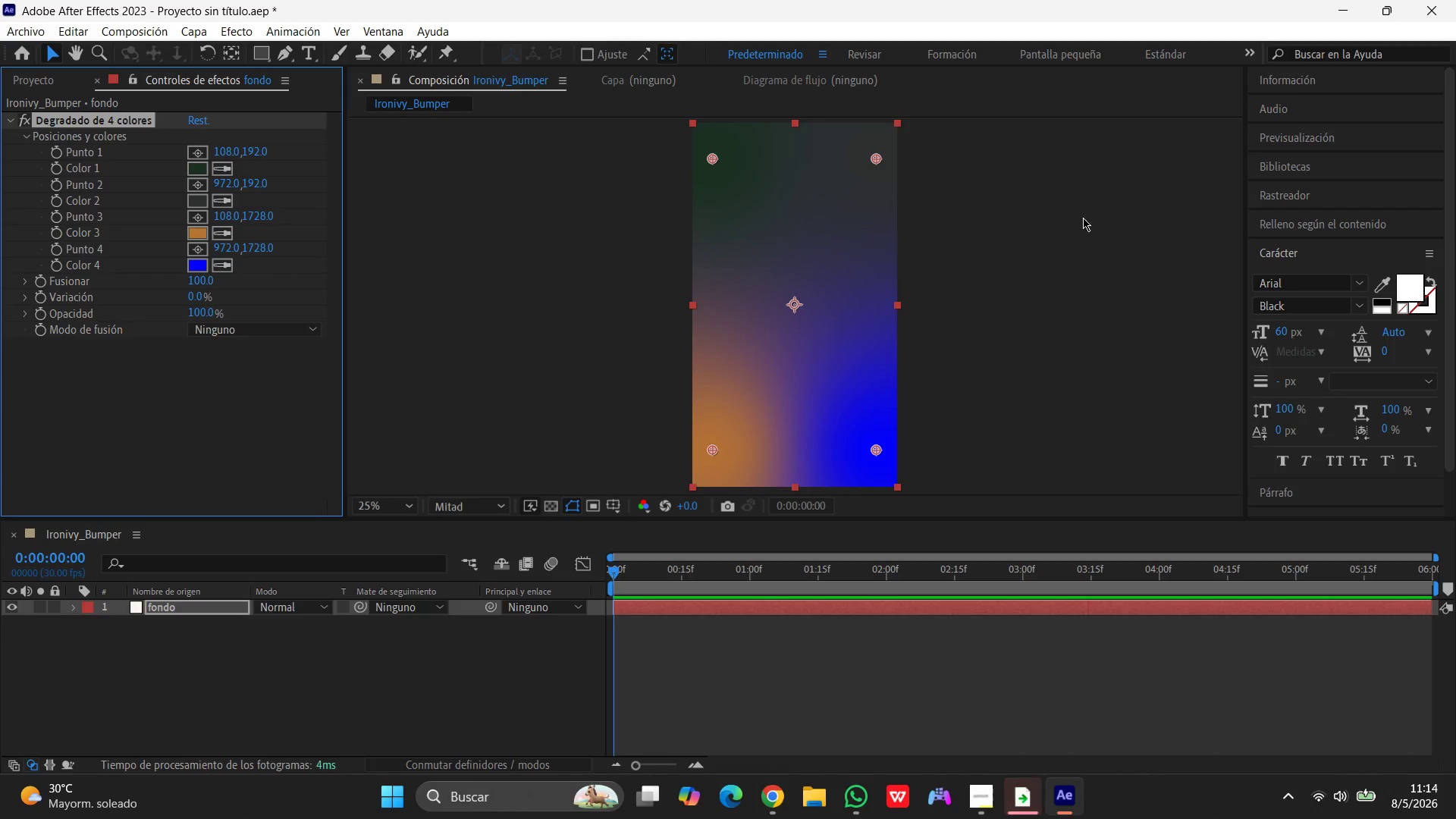 
left_click([1089, 281])
 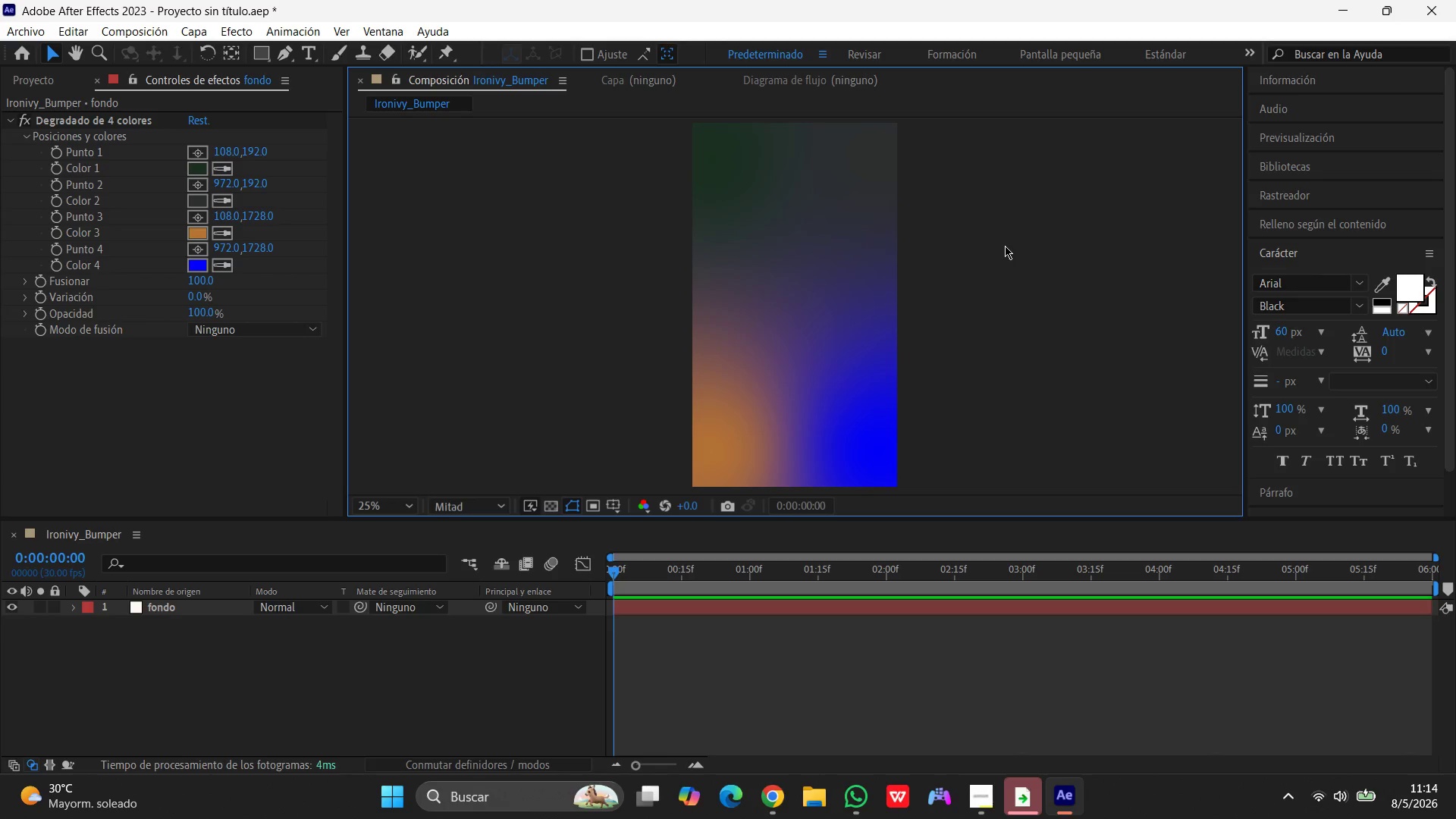 
wait(21.12)
 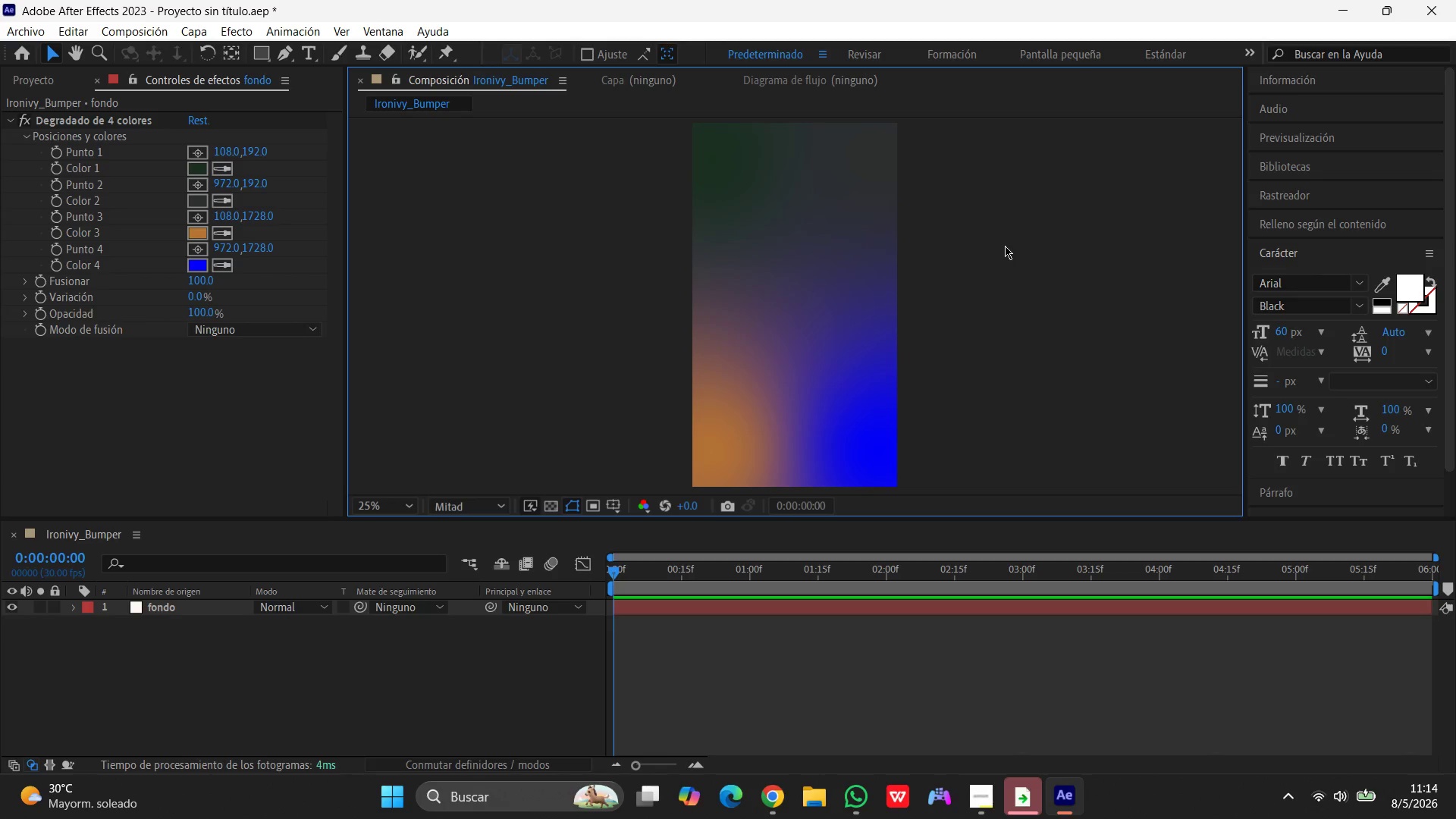 
left_click([1013, 240])
 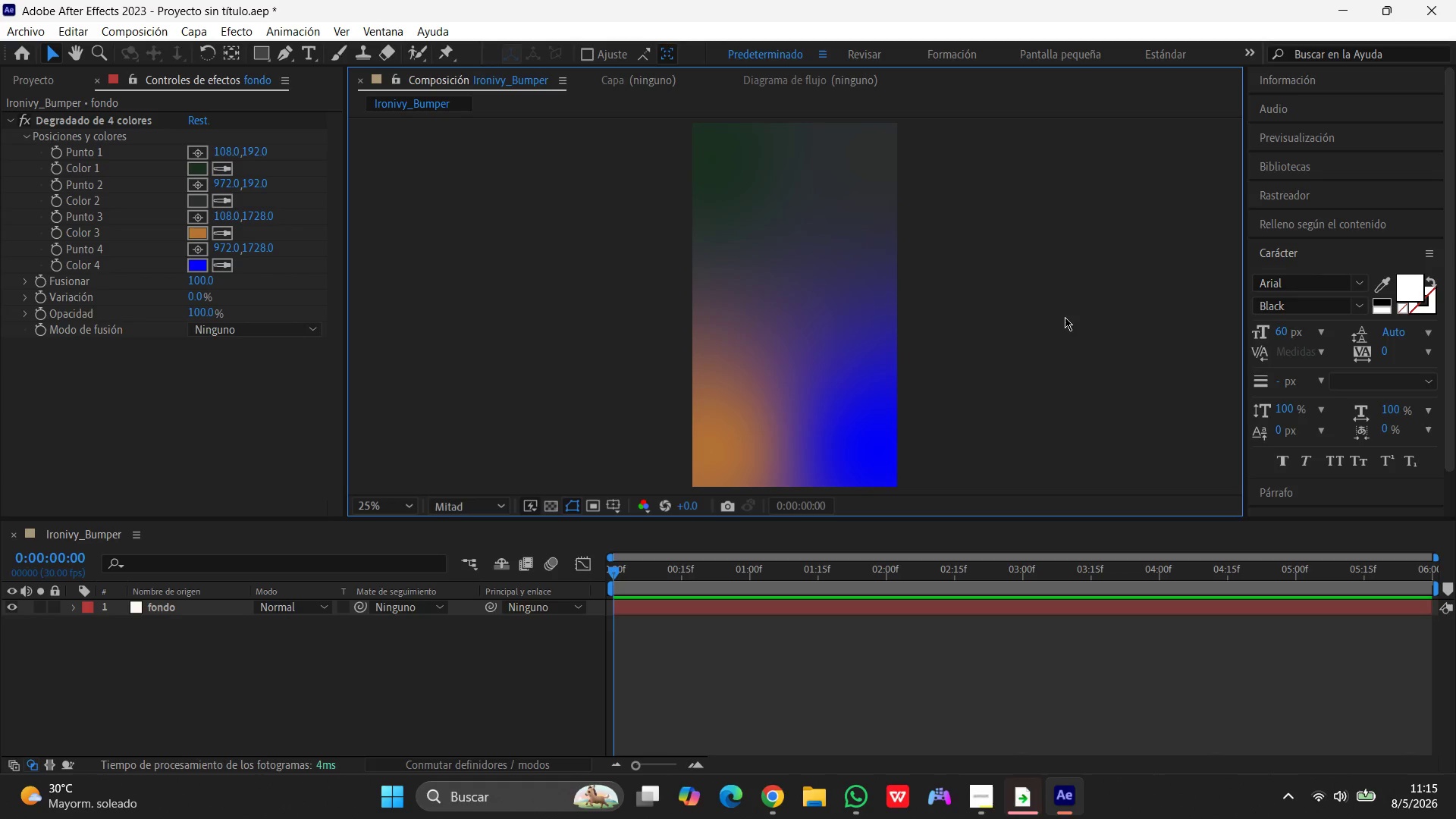 
wait(29.33)
 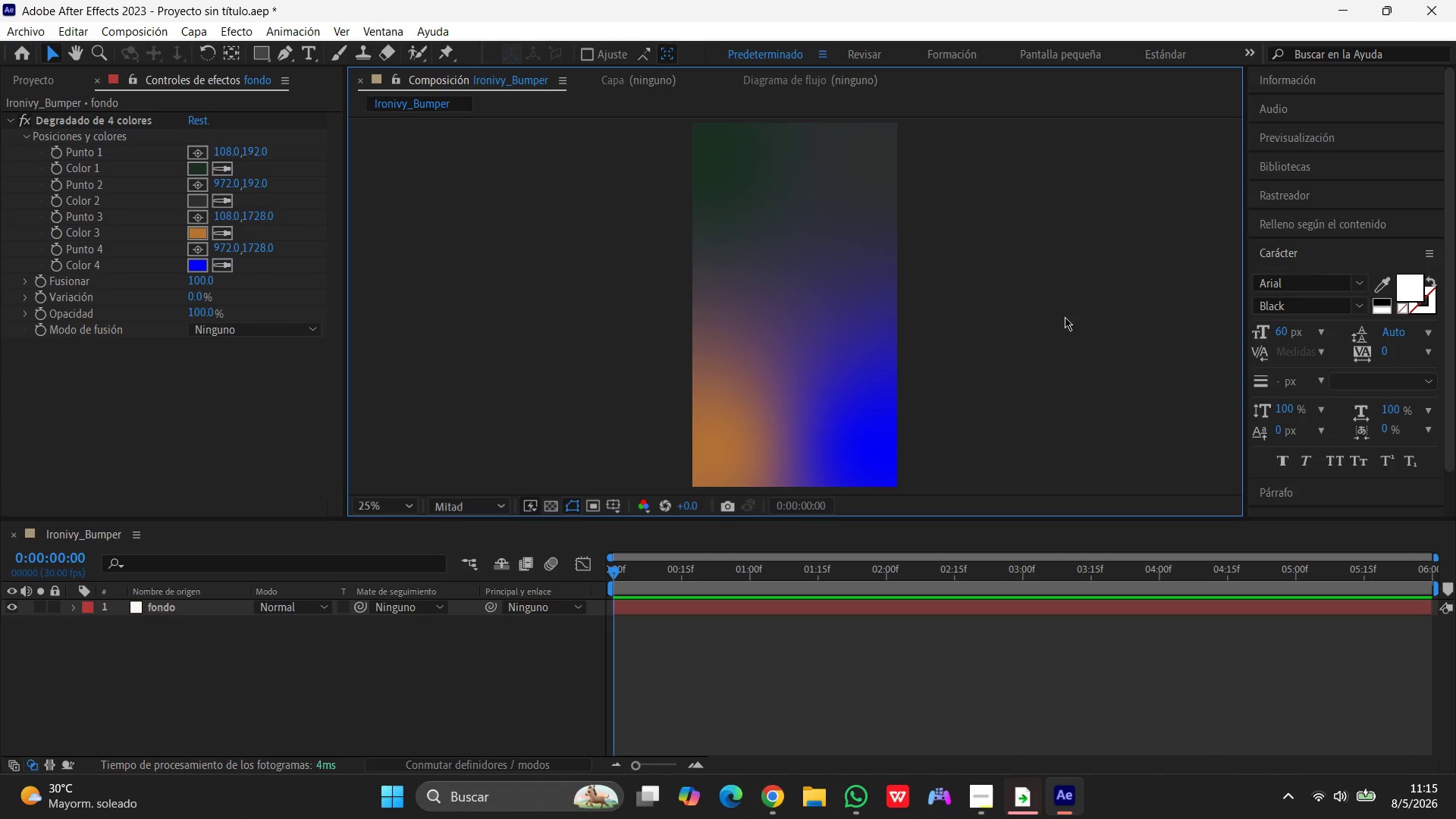 
left_click([819, 269])
 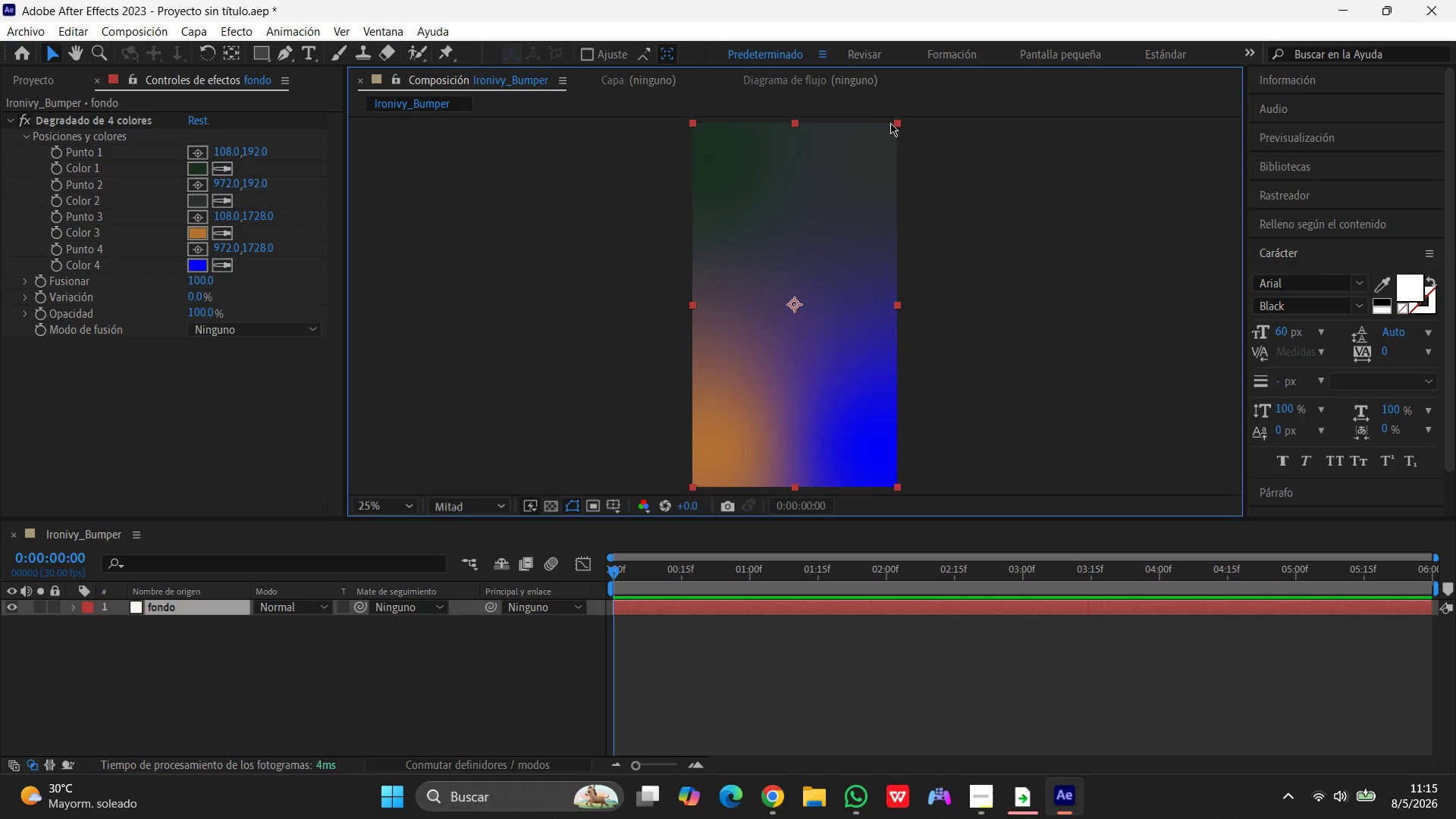 
left_click_drag(start_coordinate=[896, 123], to_coordinate=[960, 120])
 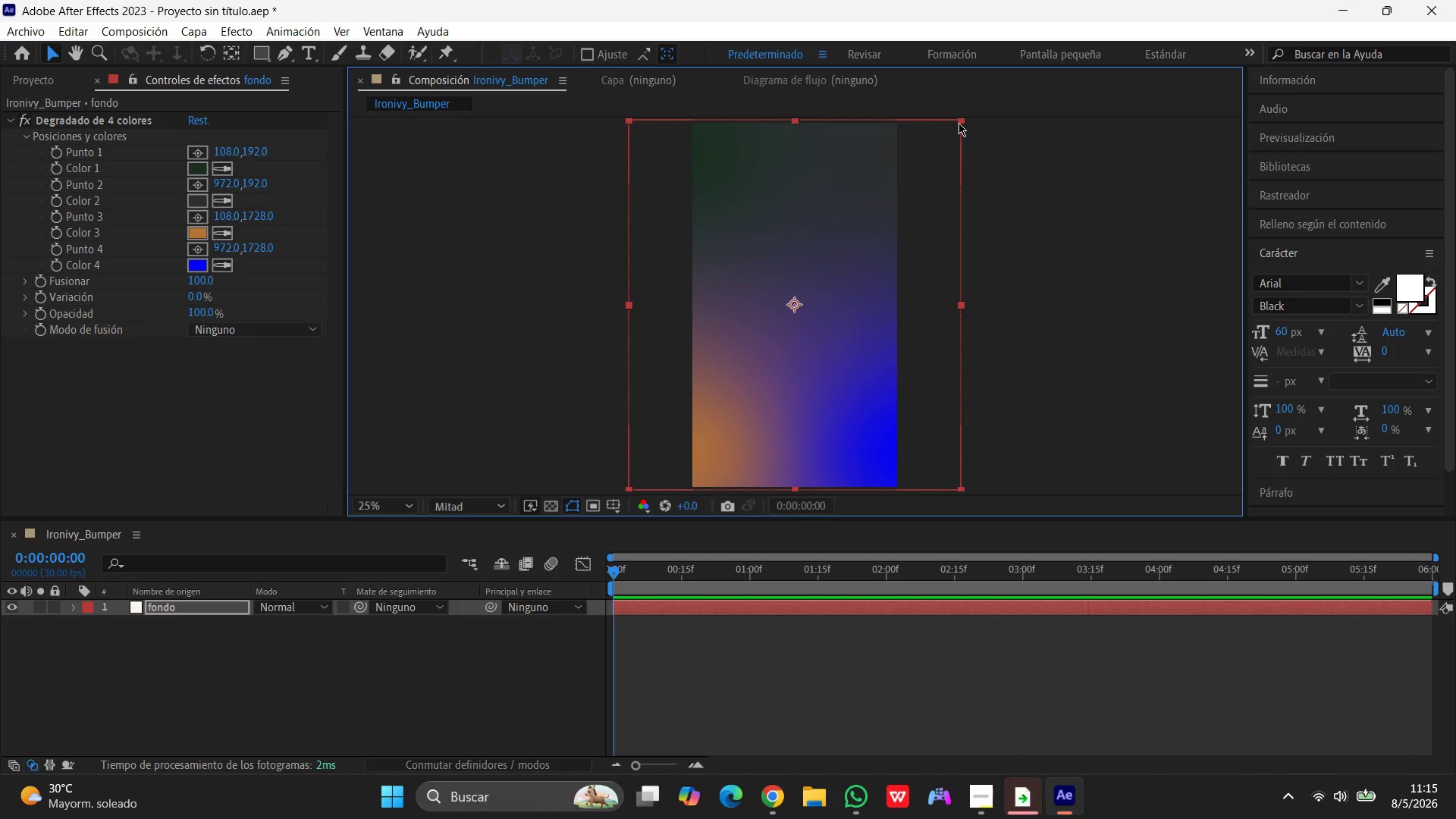 
key(Control+Z)
 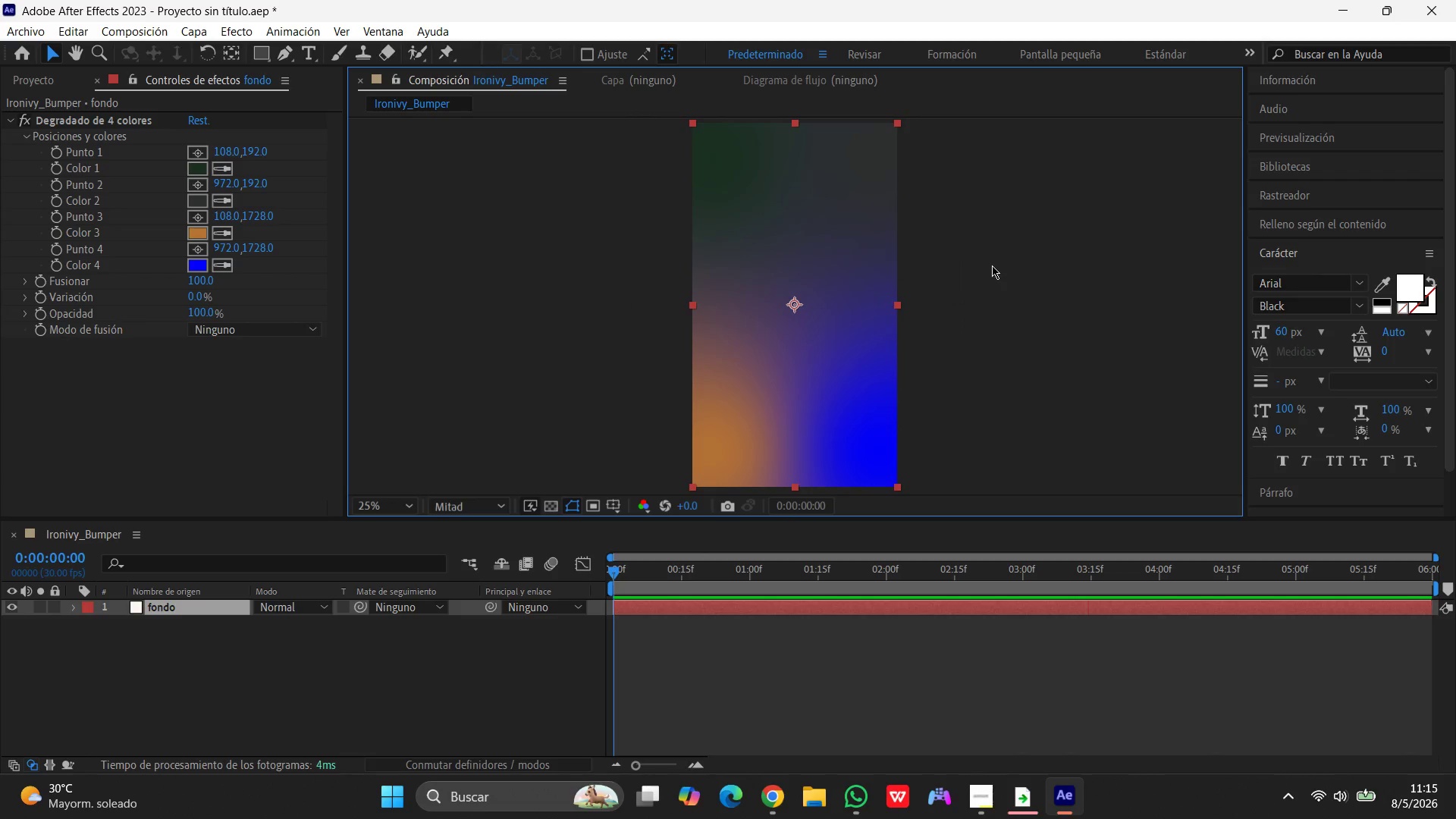 
wait(11.41)
 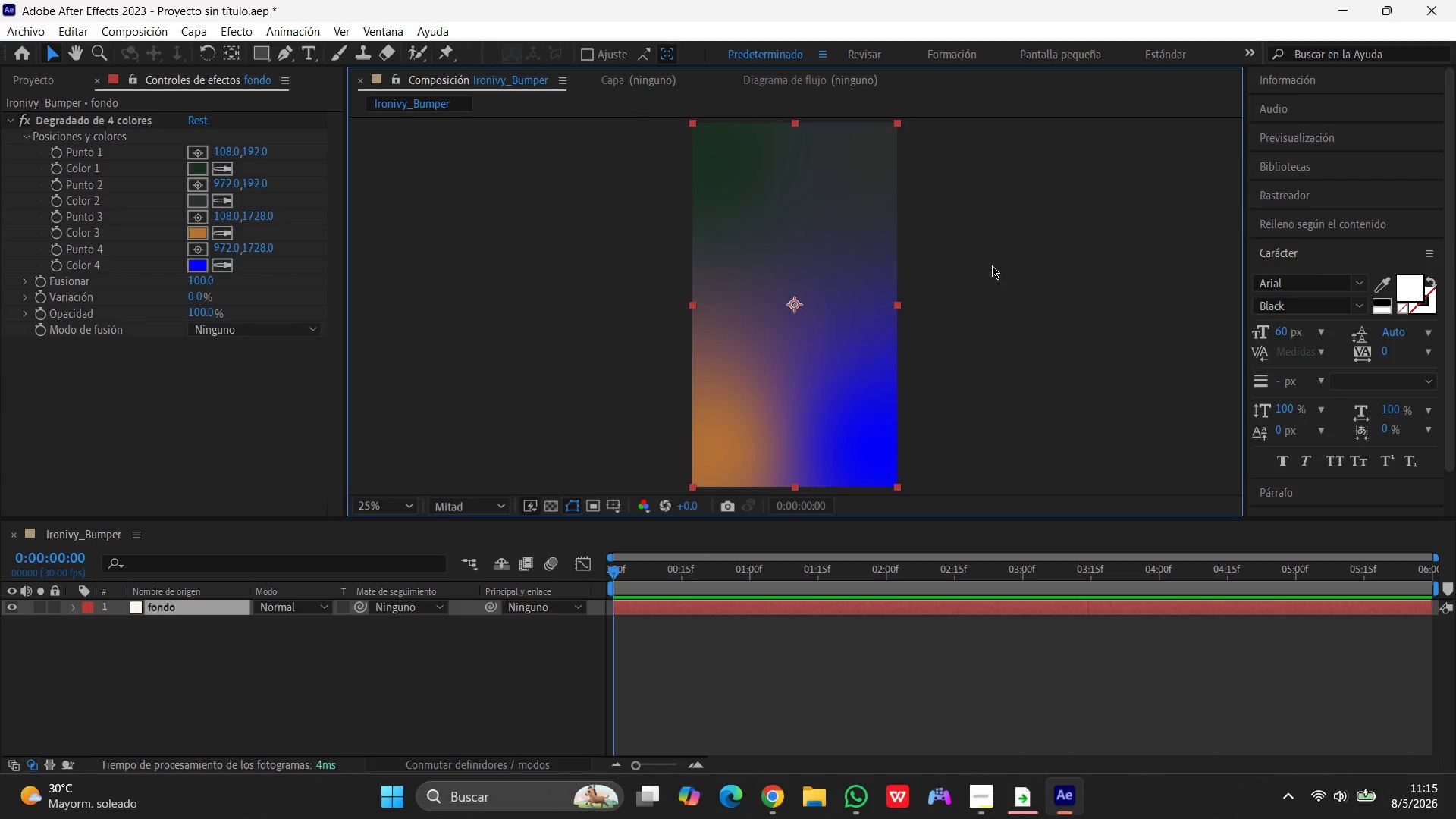 
left_click([195, 264])
 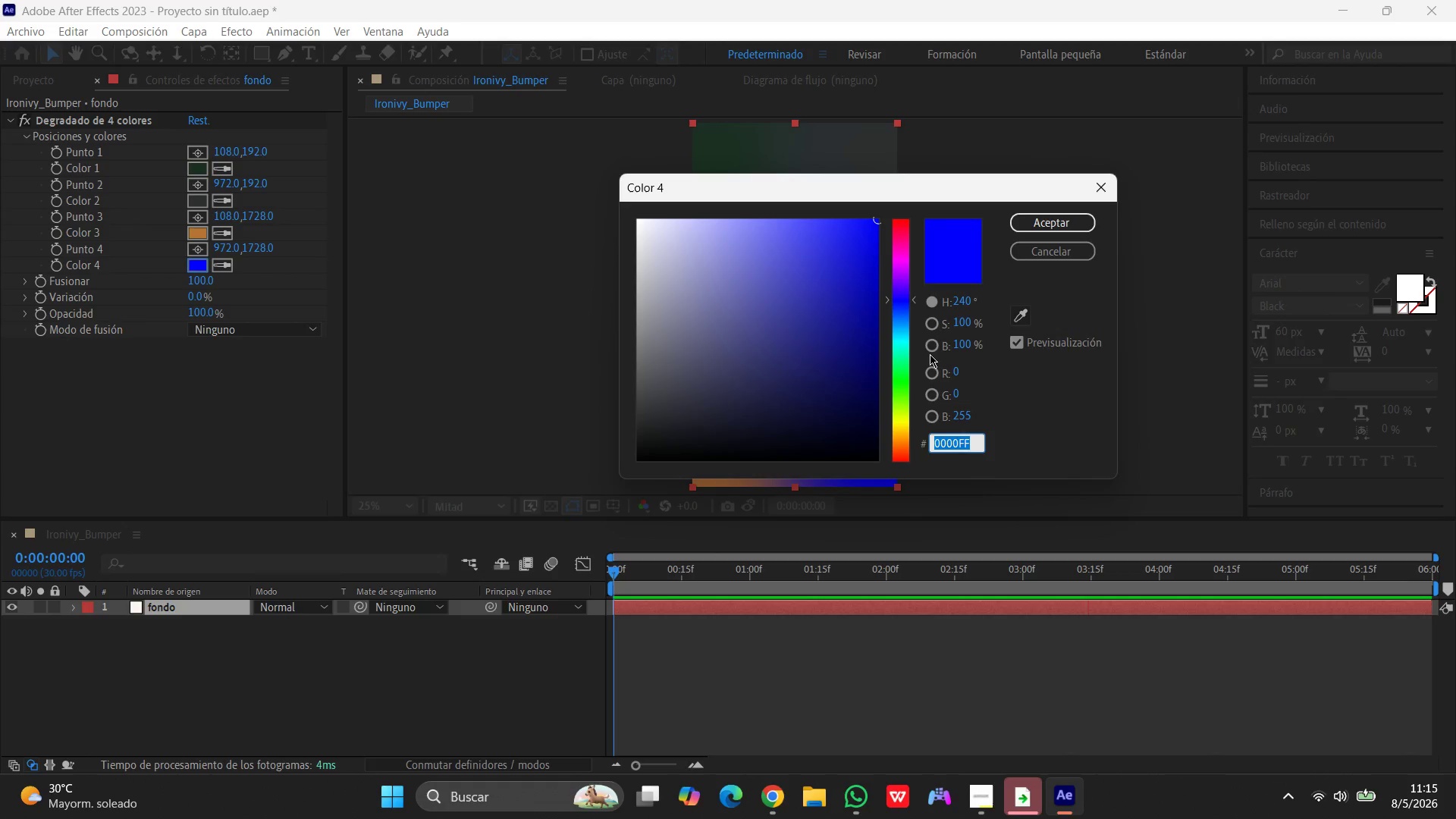 
type(f5f5f5)
 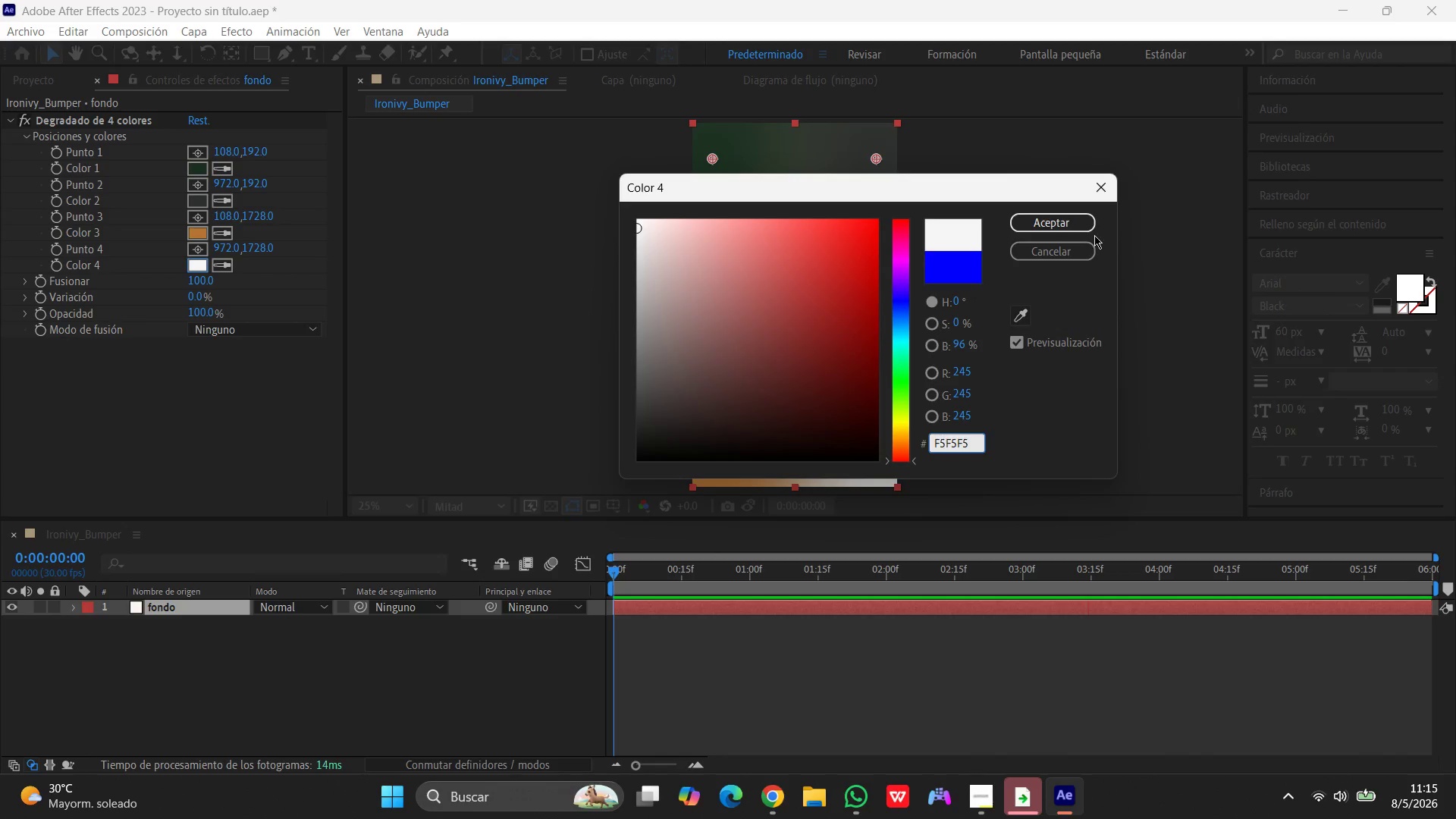 
left_click([1062, 223])
 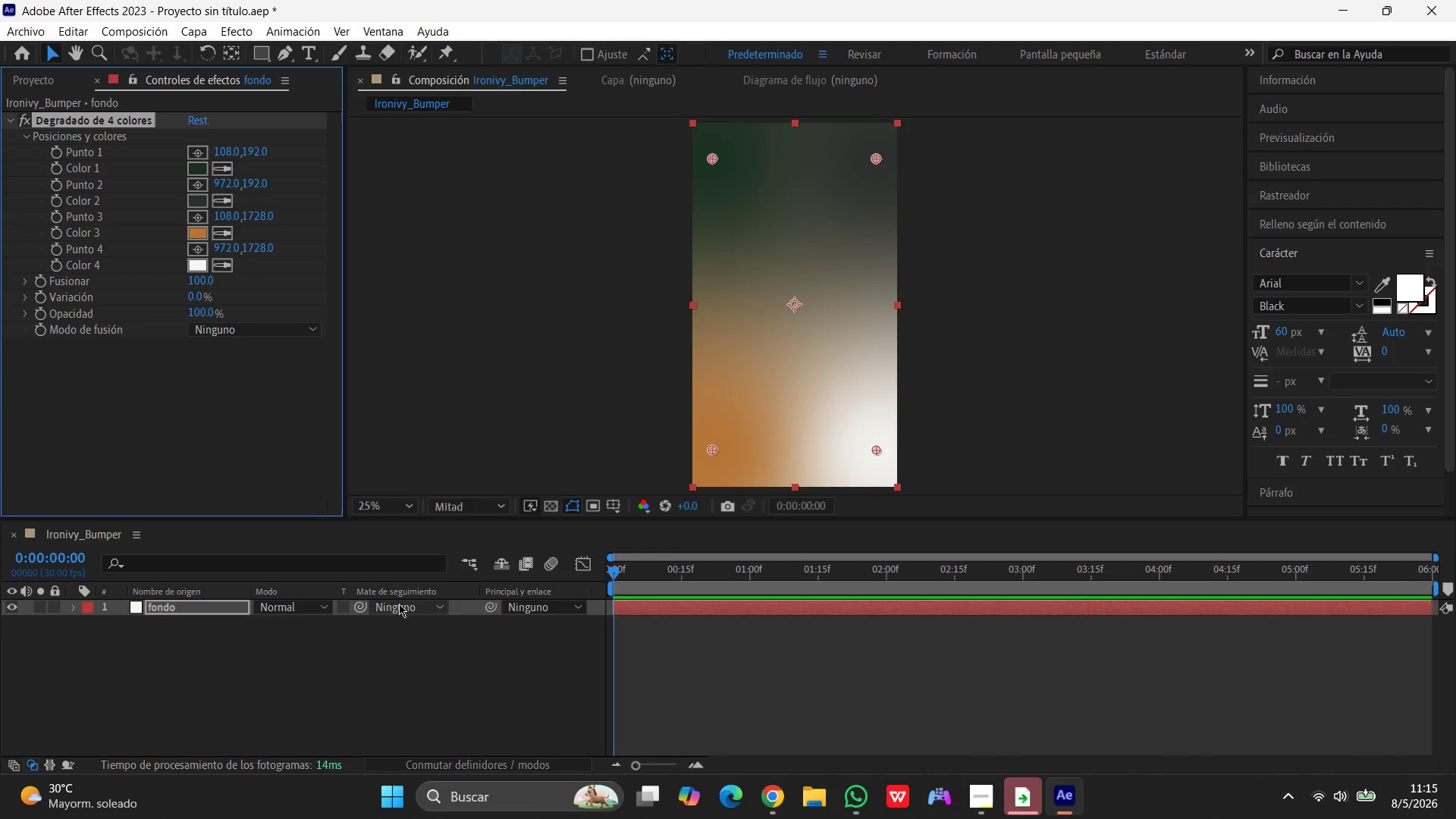 
wait(19.8)
 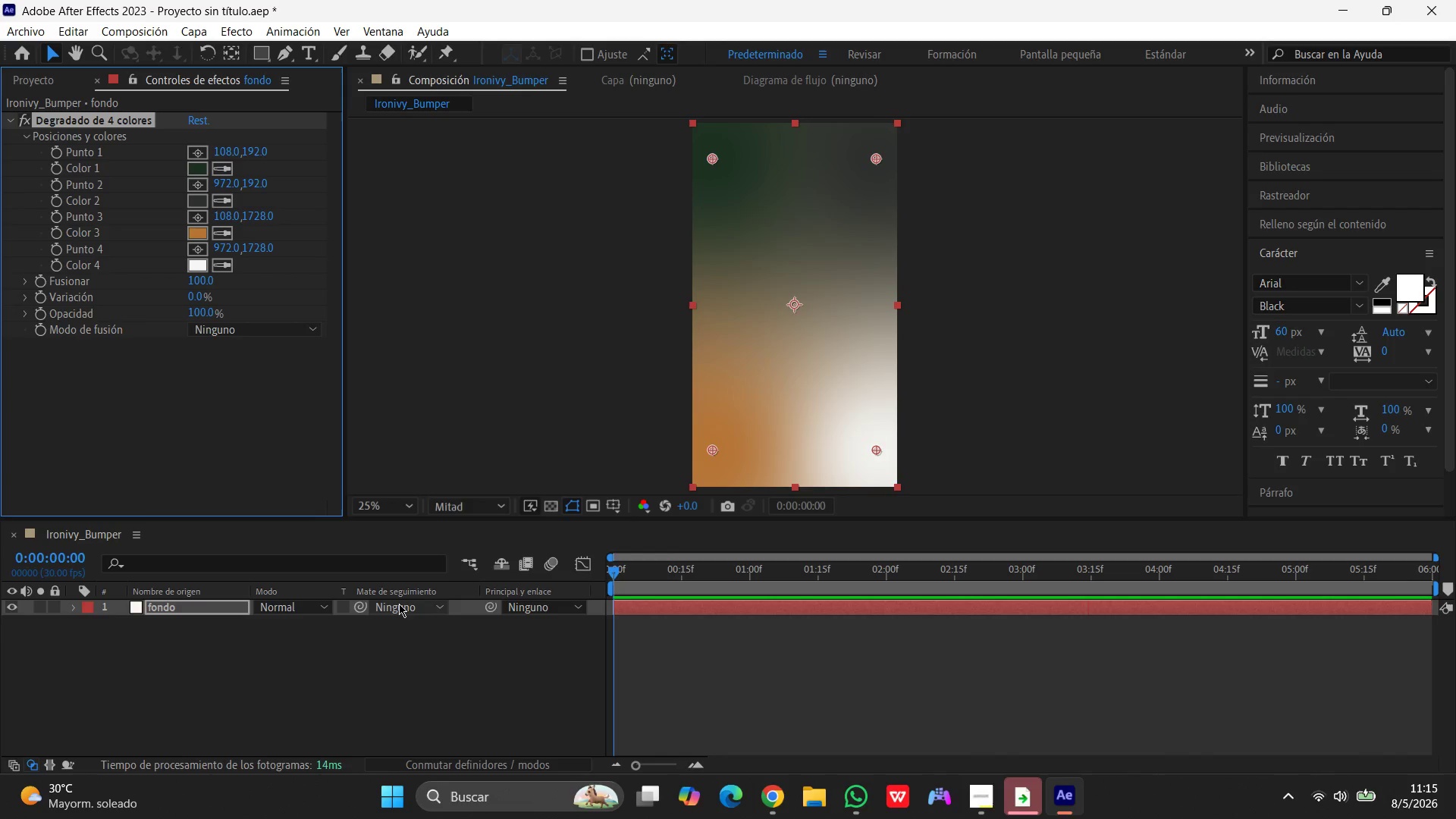 
key(P)
 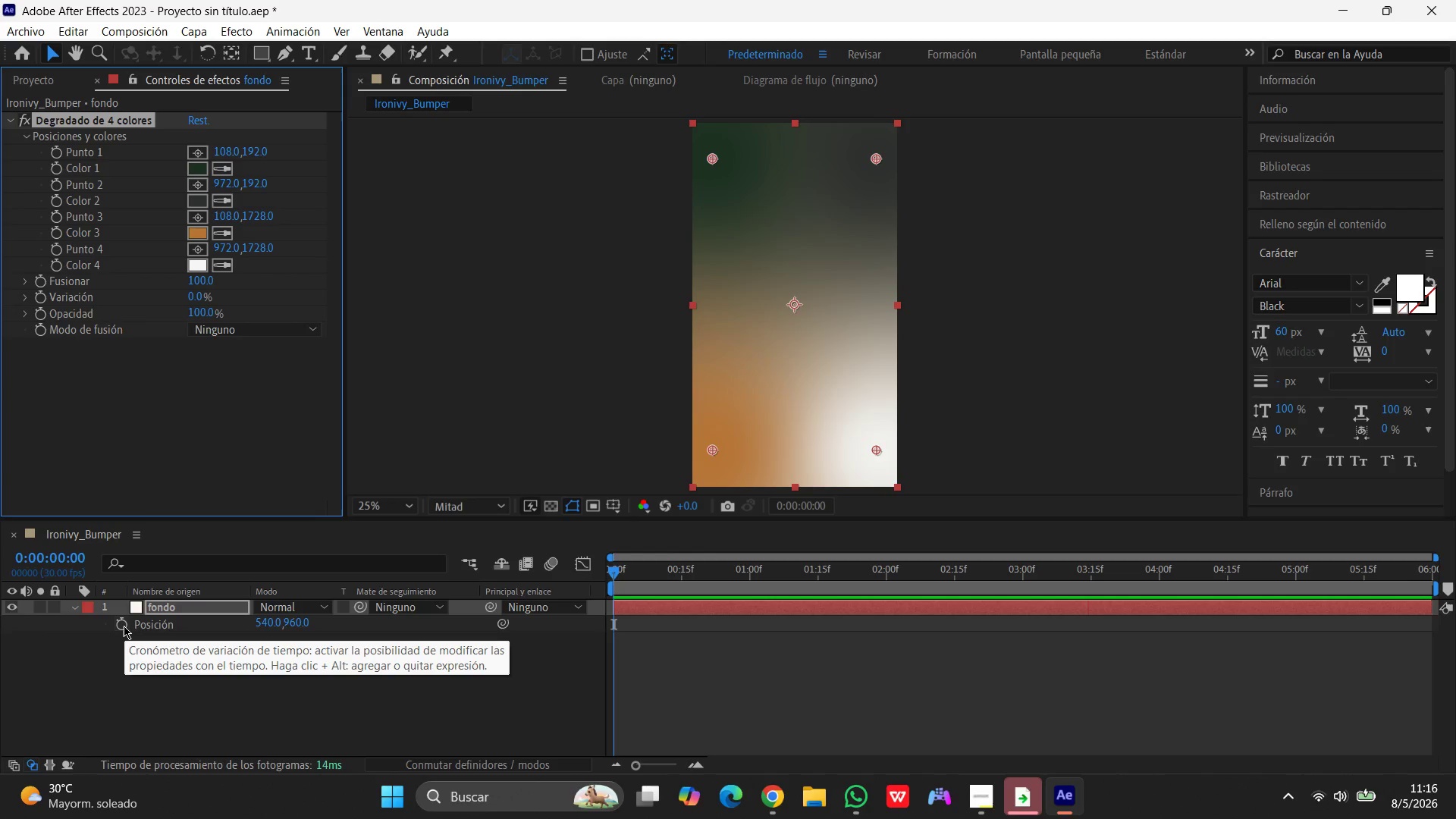 
wait(13.0)
 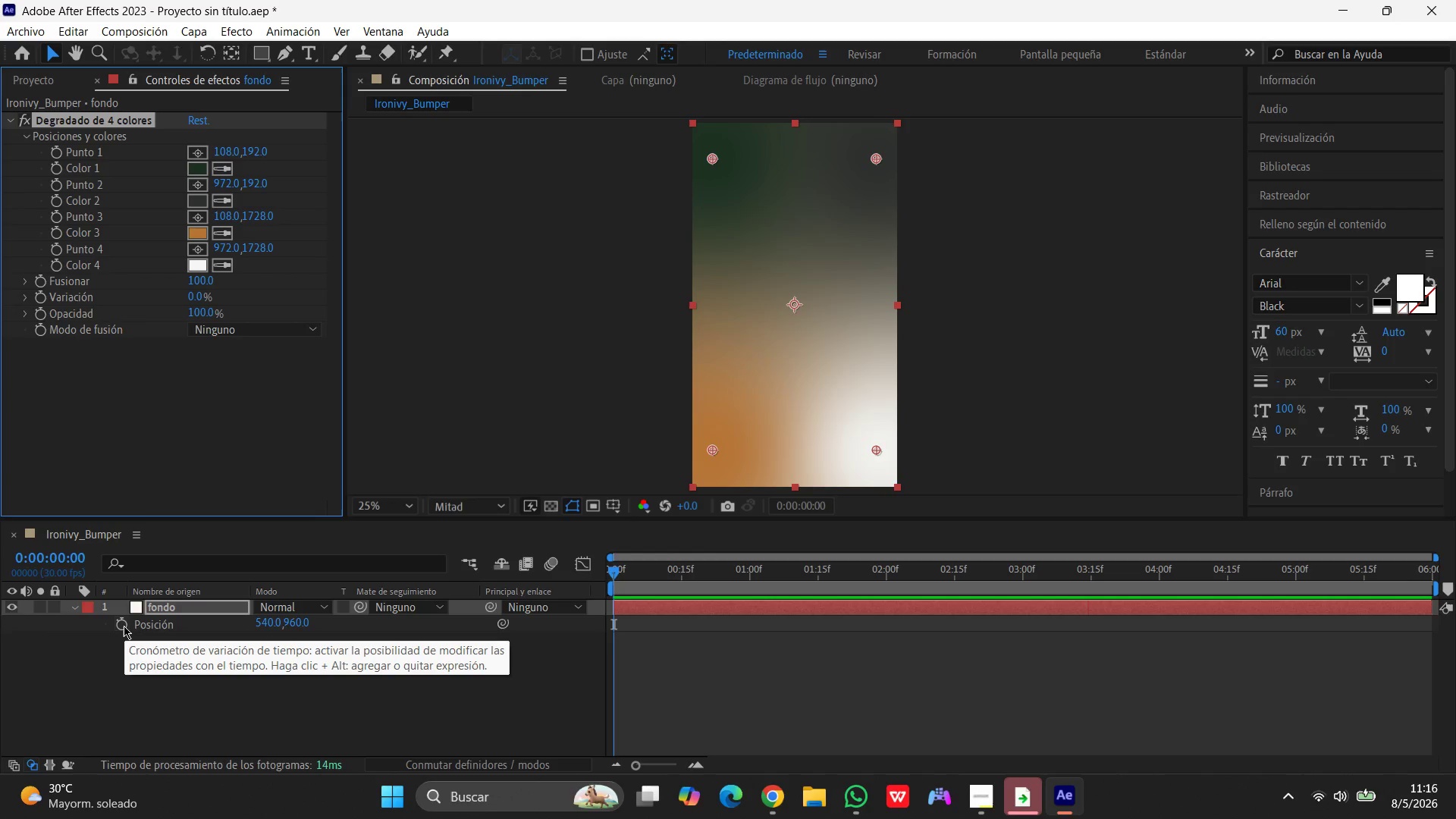 
left_click([124, 626])
 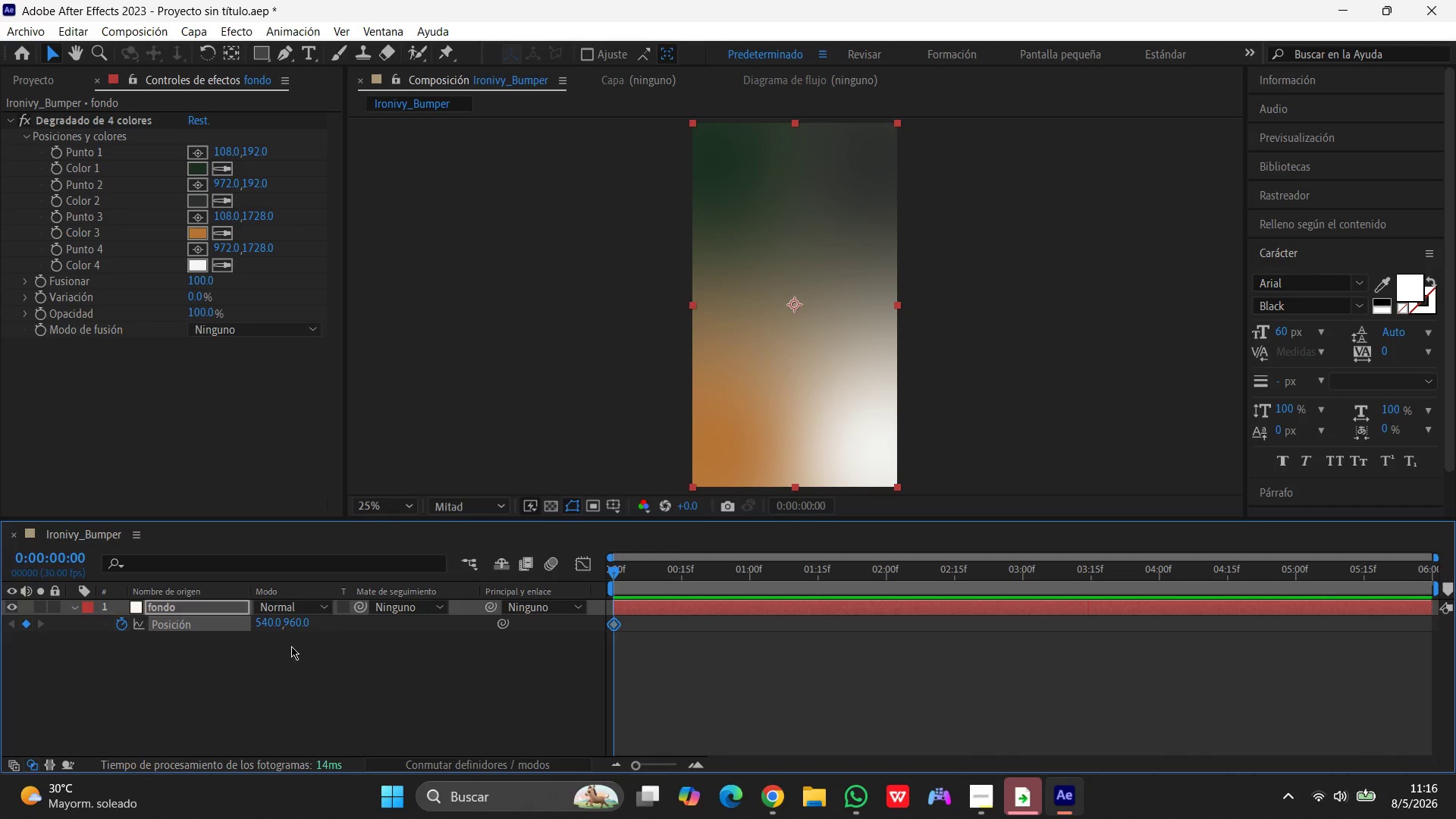 
wait(9.06)
 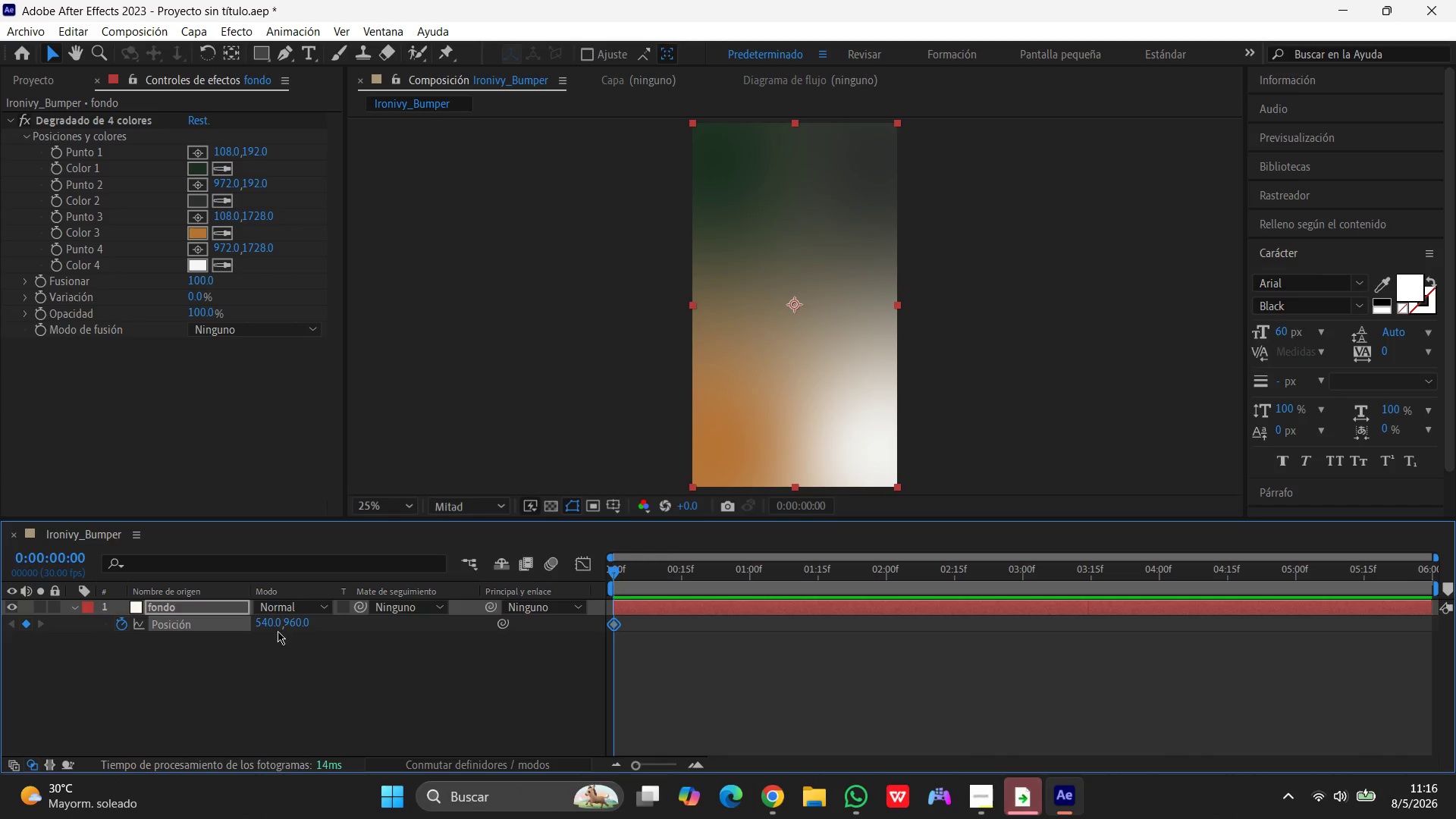 
key(Control+Z)
 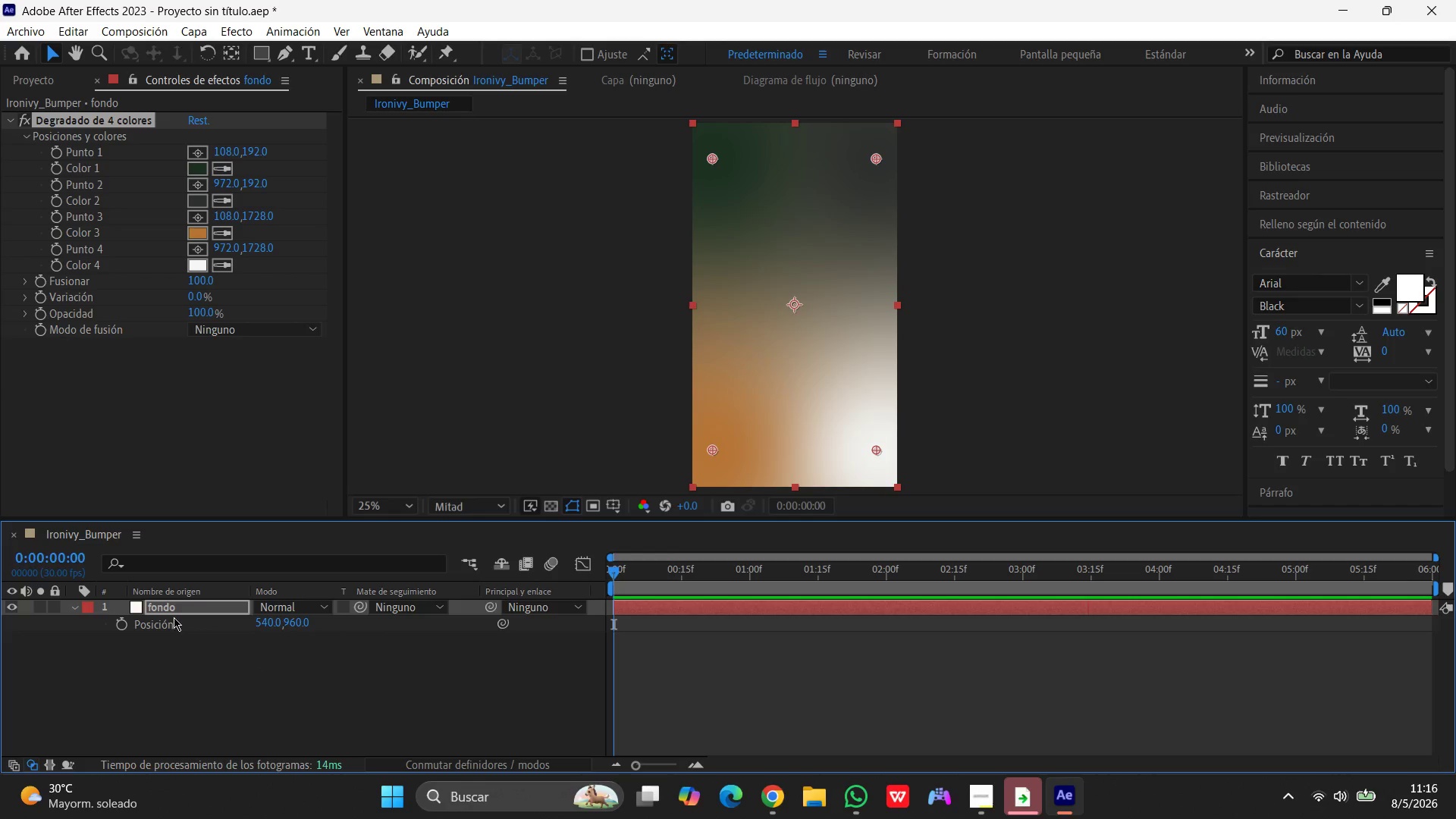 
left_click([168, 607])
 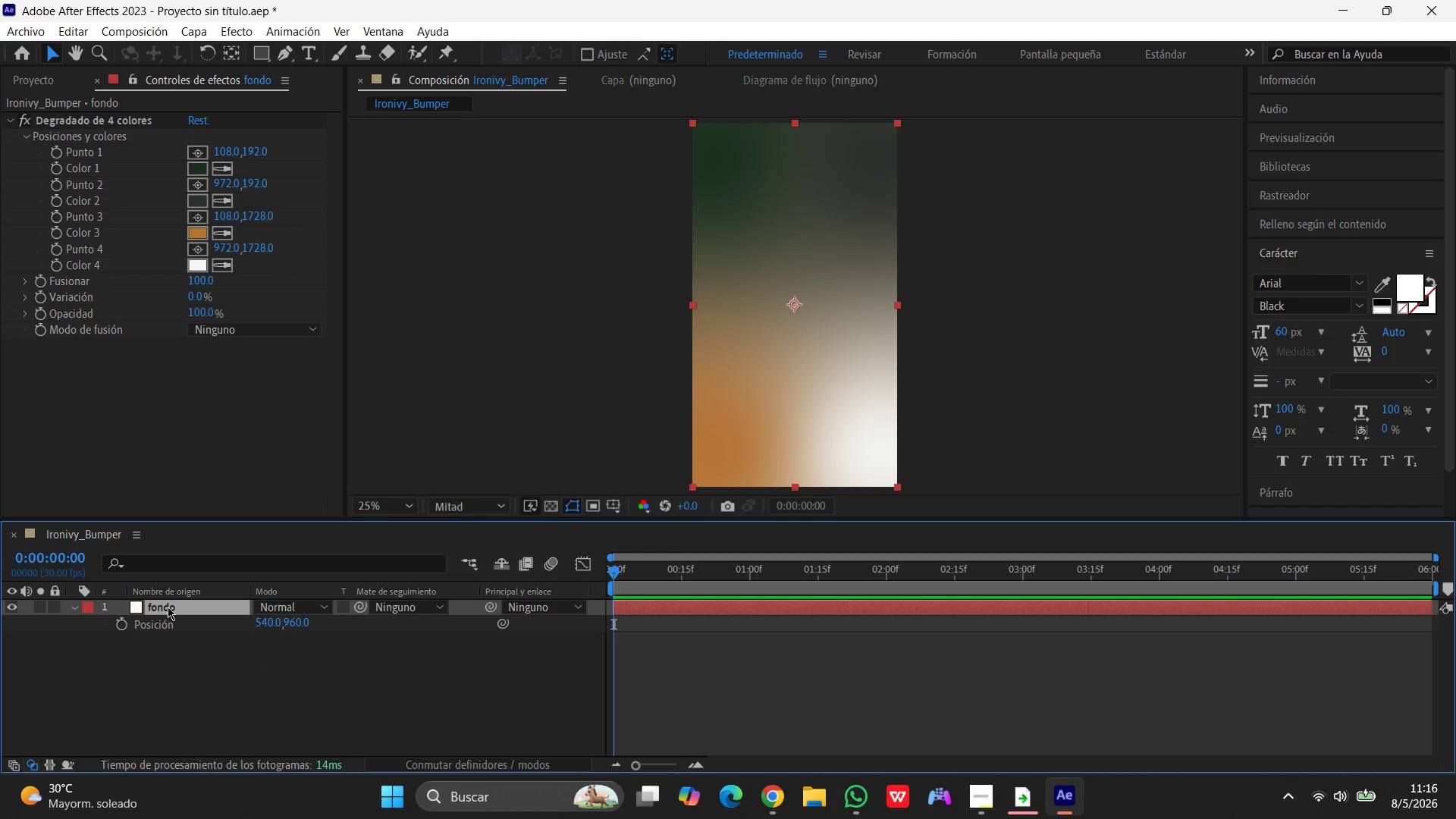 
key(T)
 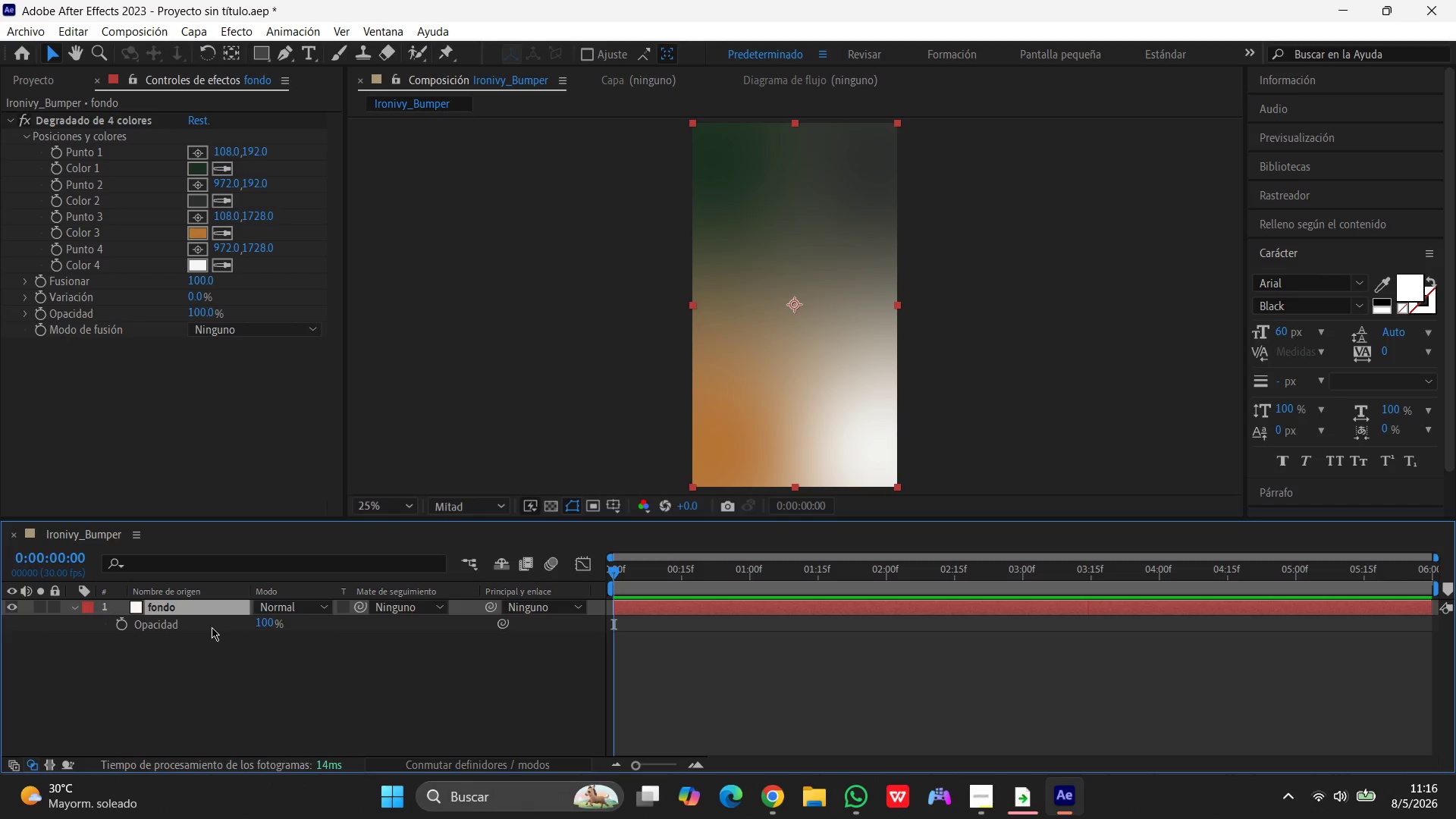 
wait(6.2)
 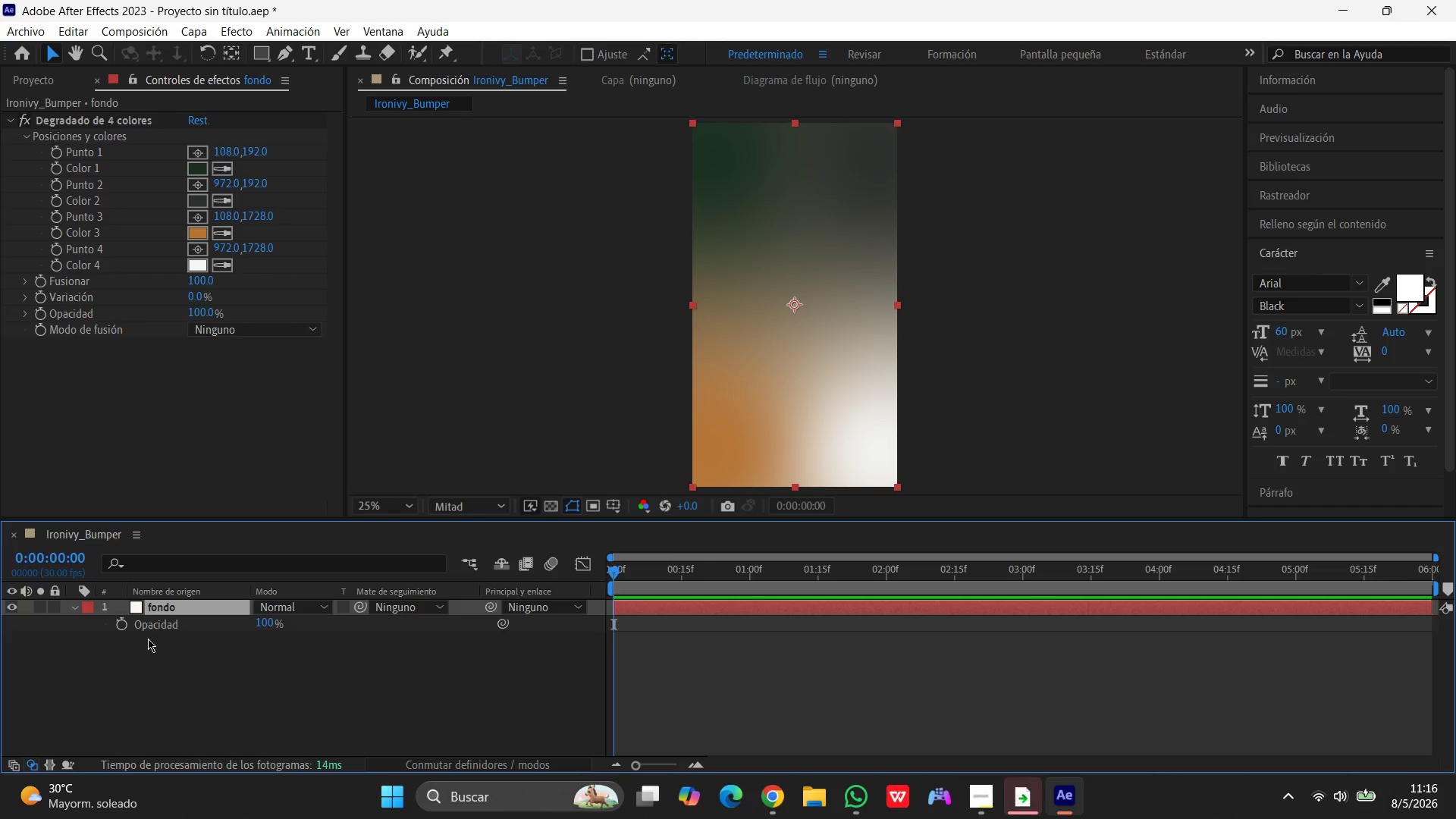 
key(R)
 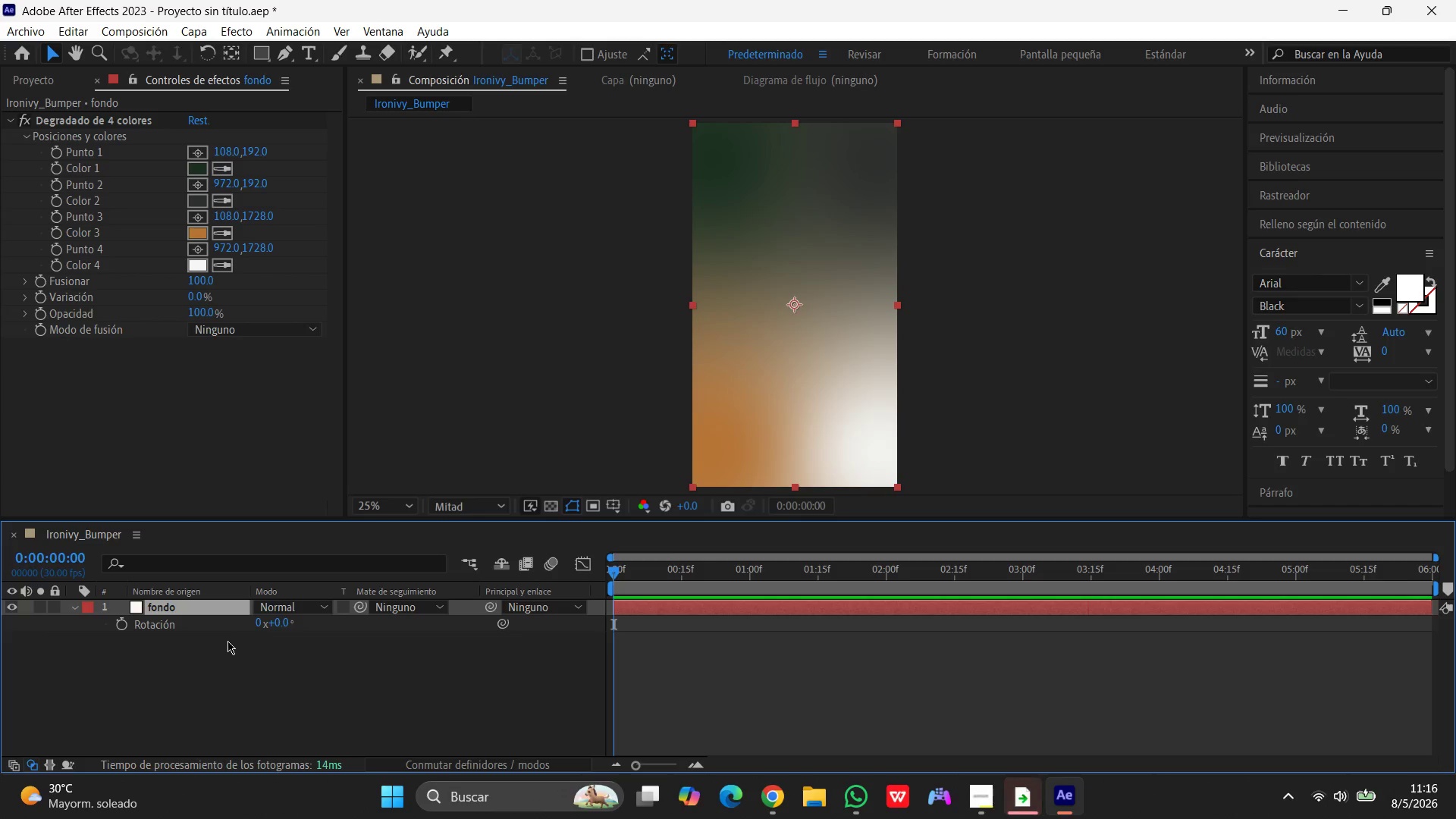 
wait(6.51)
 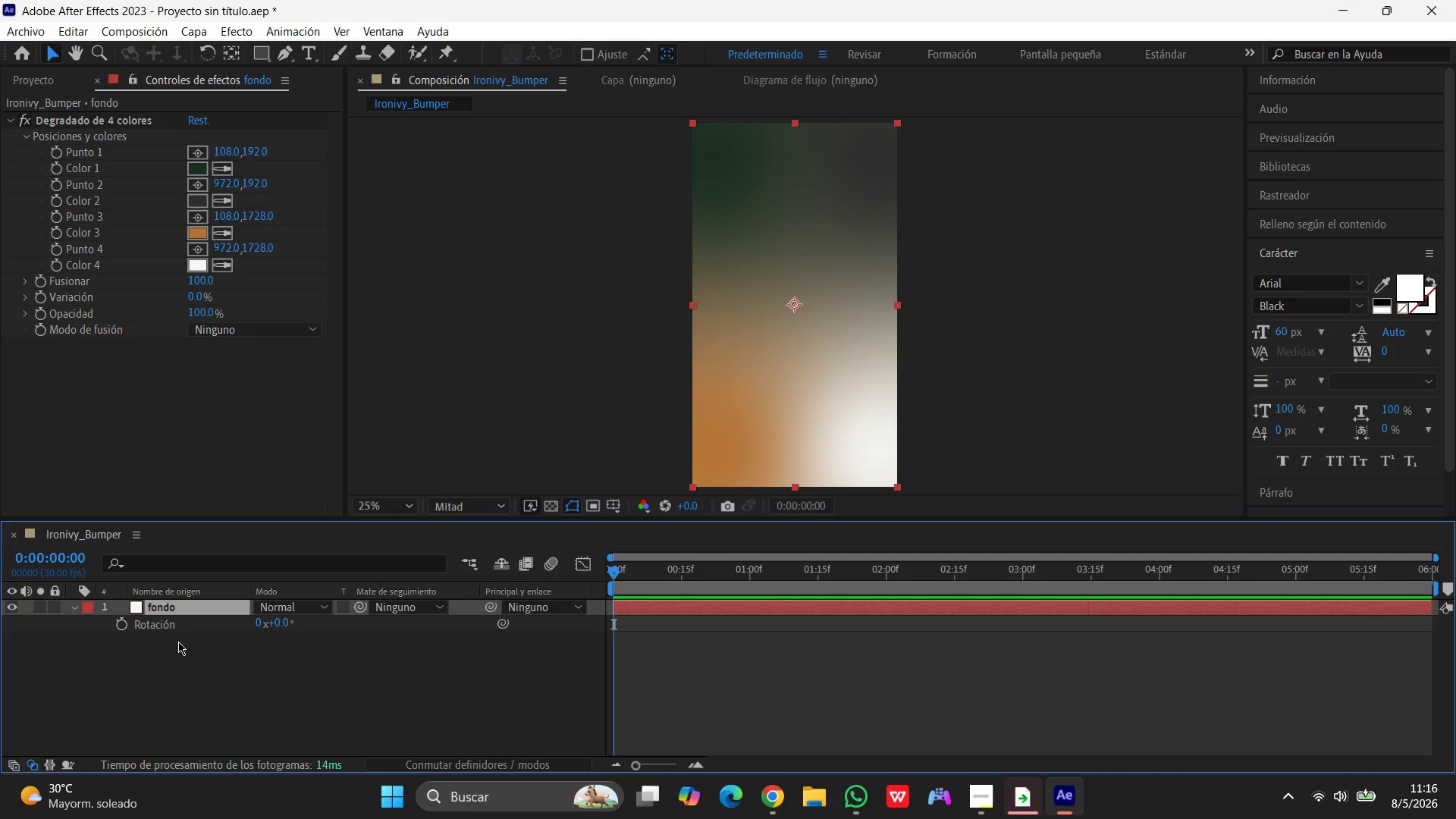 
left_click([278, 633])
 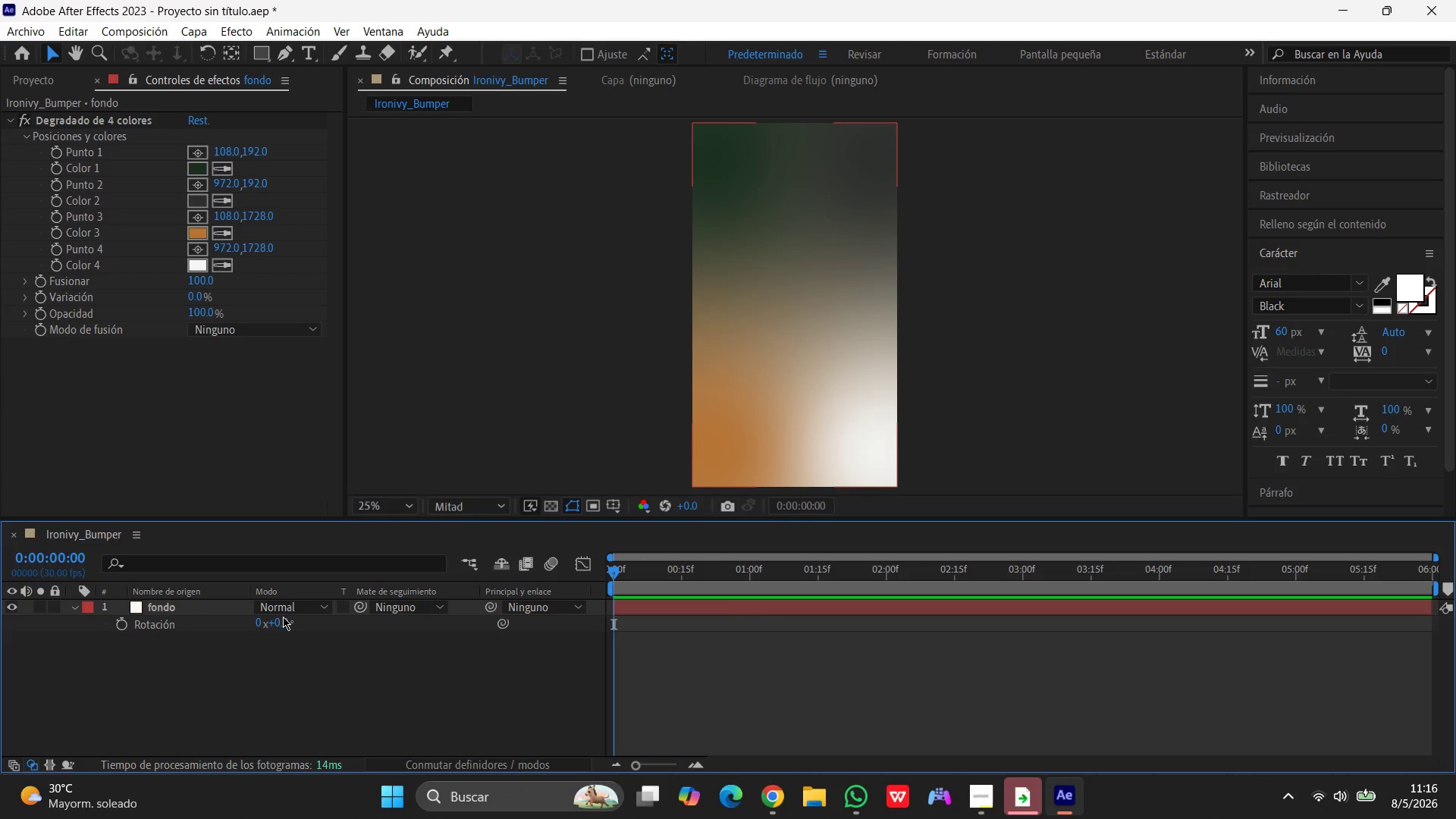 
left_click([281, 622])
 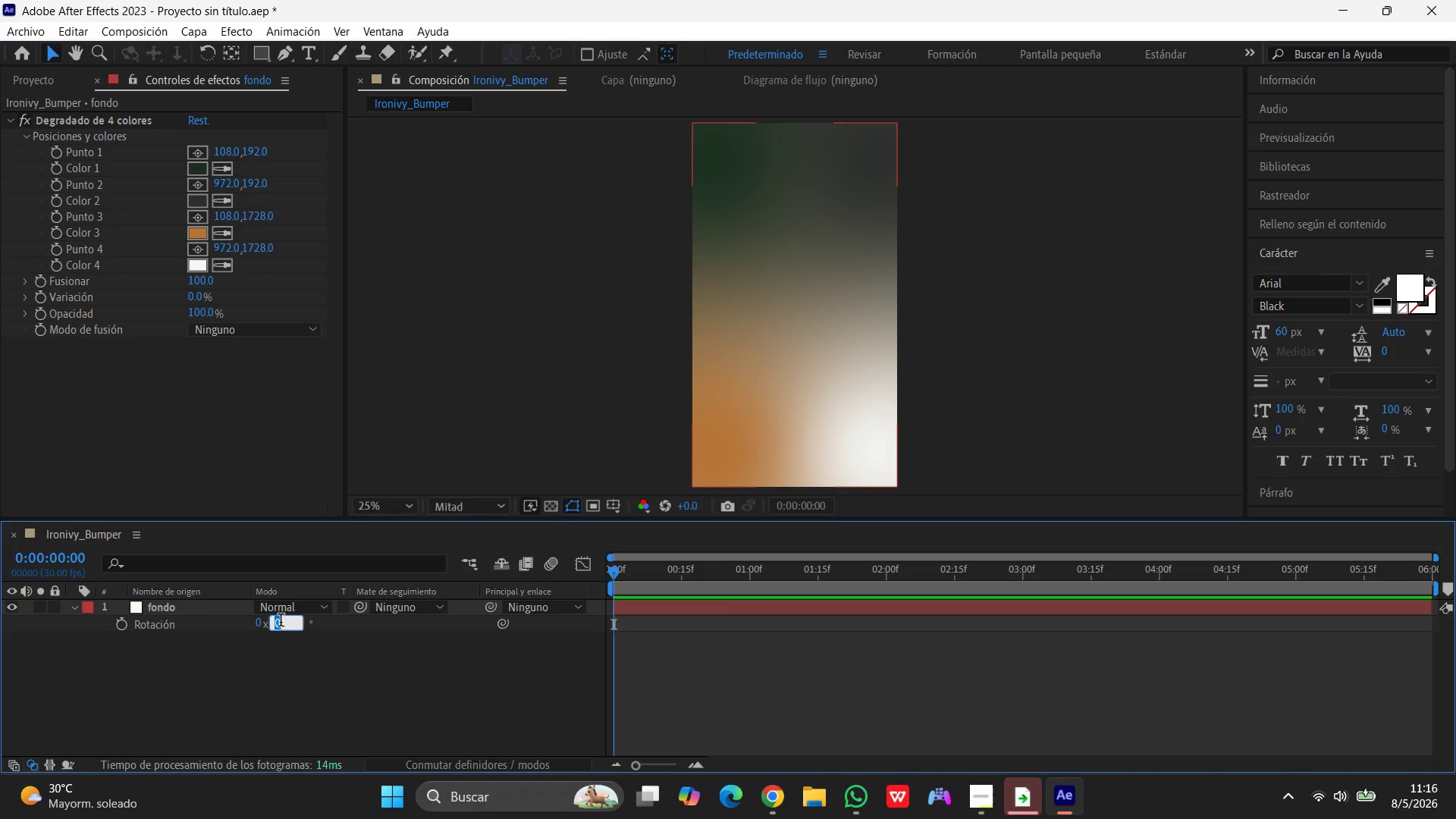 
key(Numpad0)
 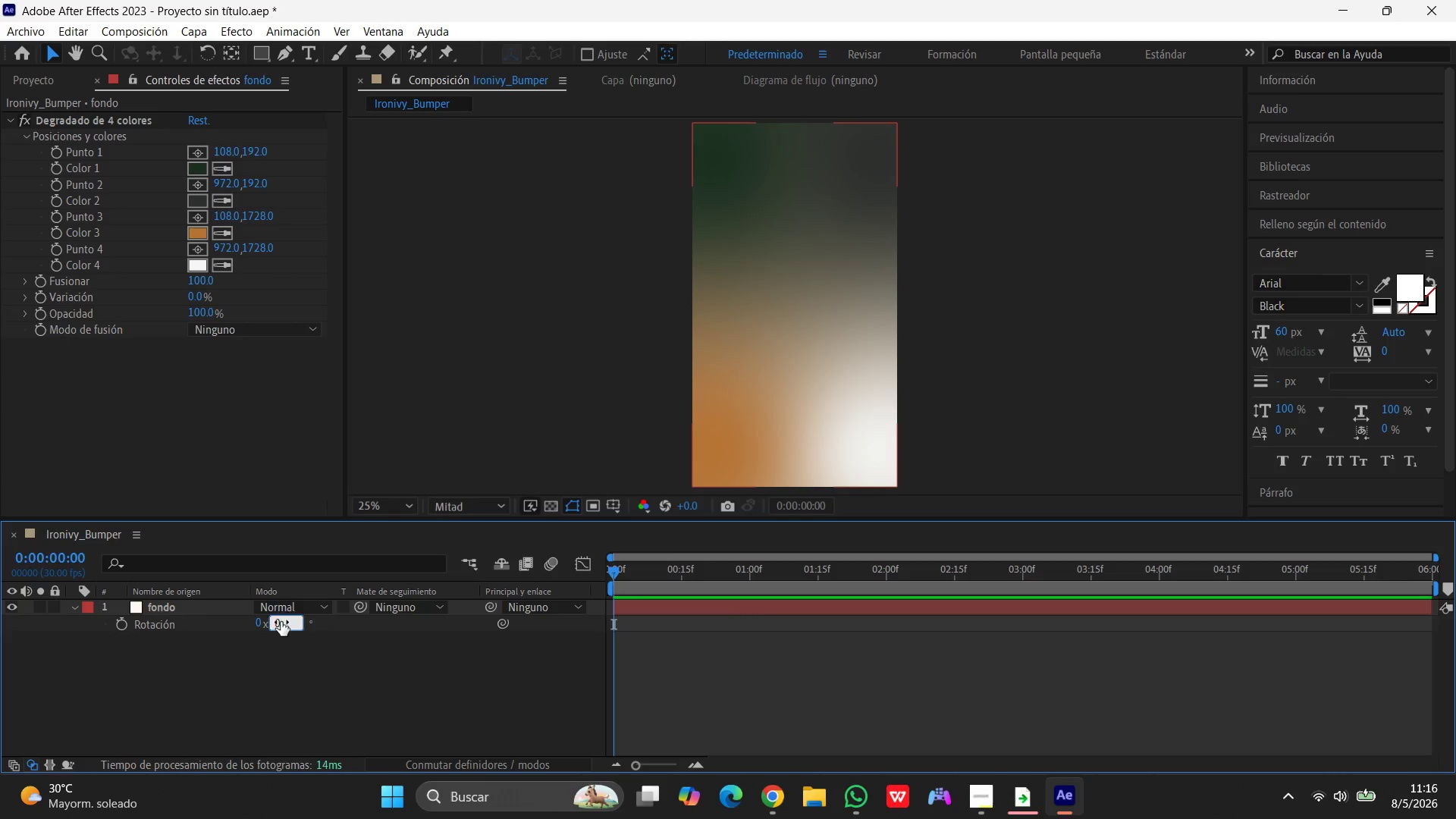 
key(Enter)
 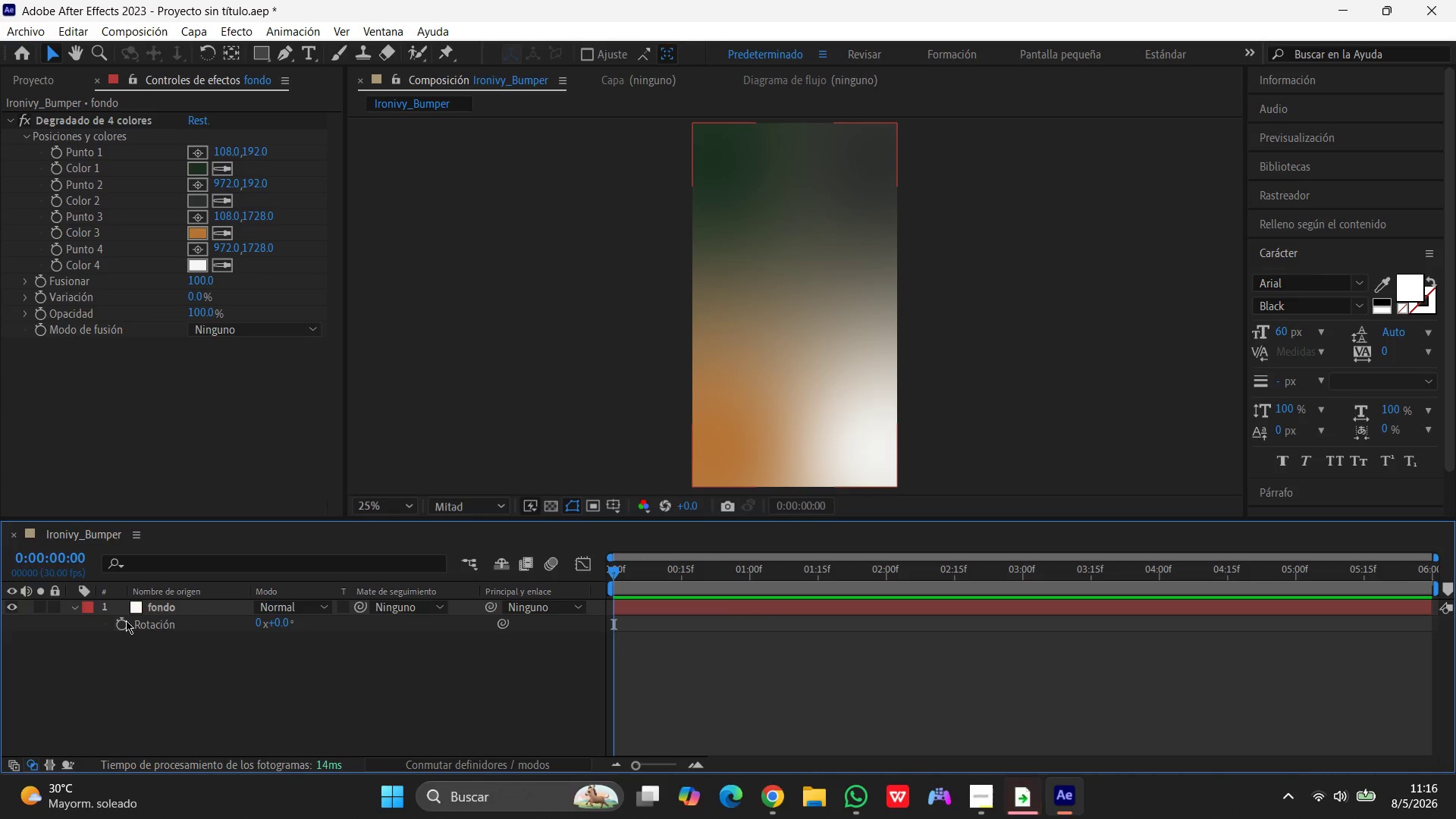 
left_click([113, 633])
 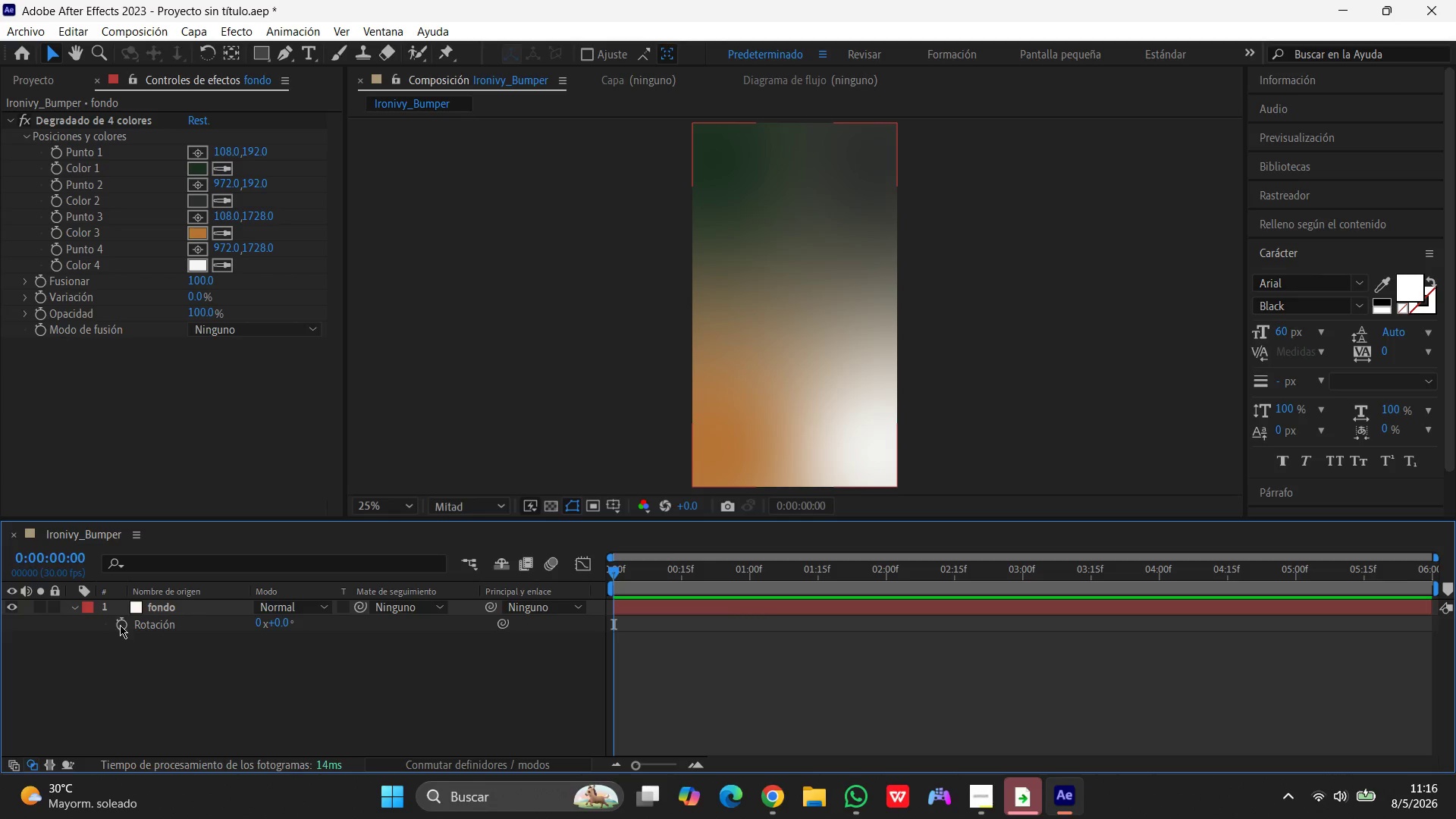 
left_click([123, 620])
 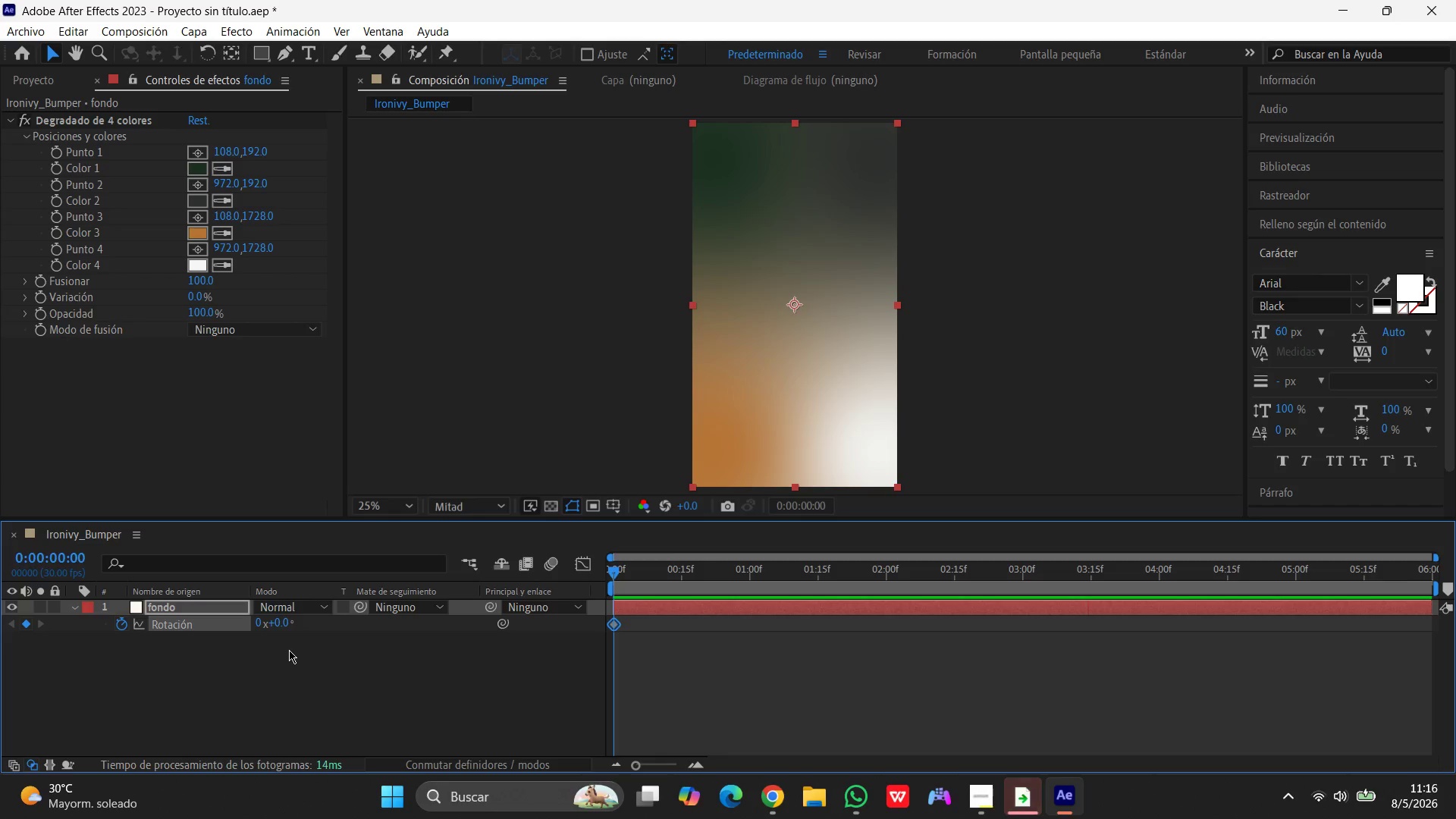 
wait(10.39)
 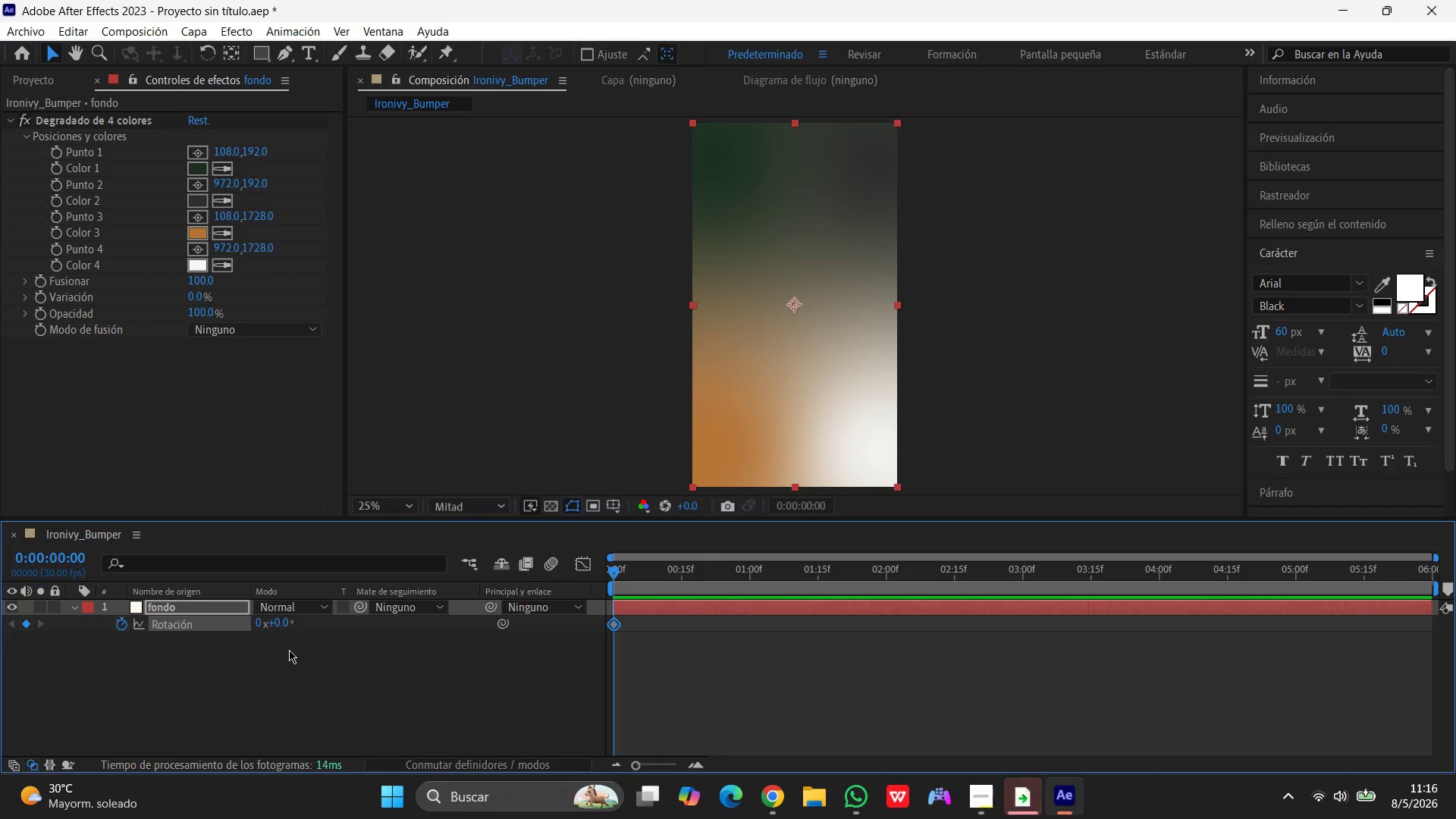 
left_click_drag(start_coordinate=[692, 126], to_coordinate=[667, 168])
 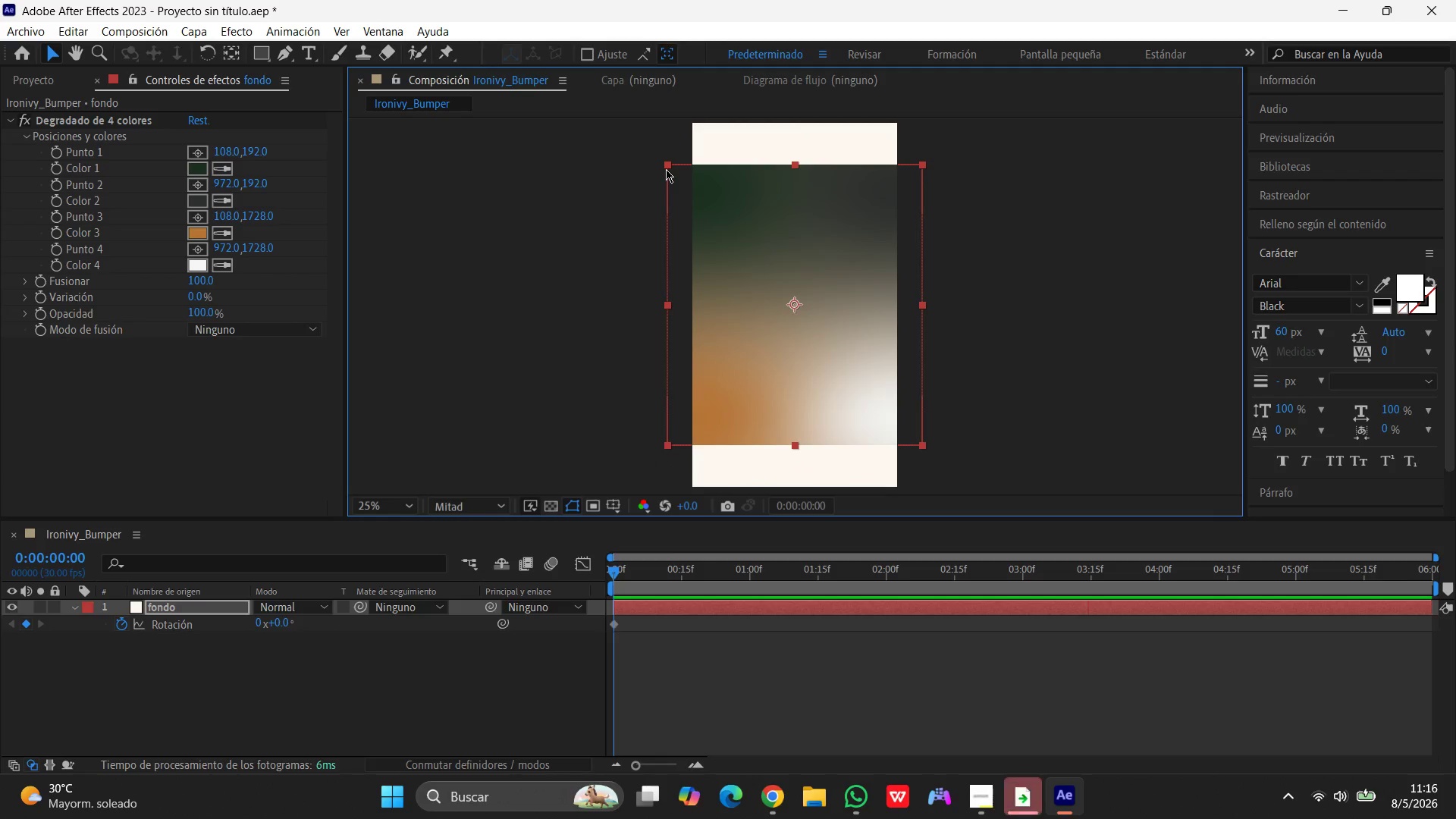 
key(Control+Z)
 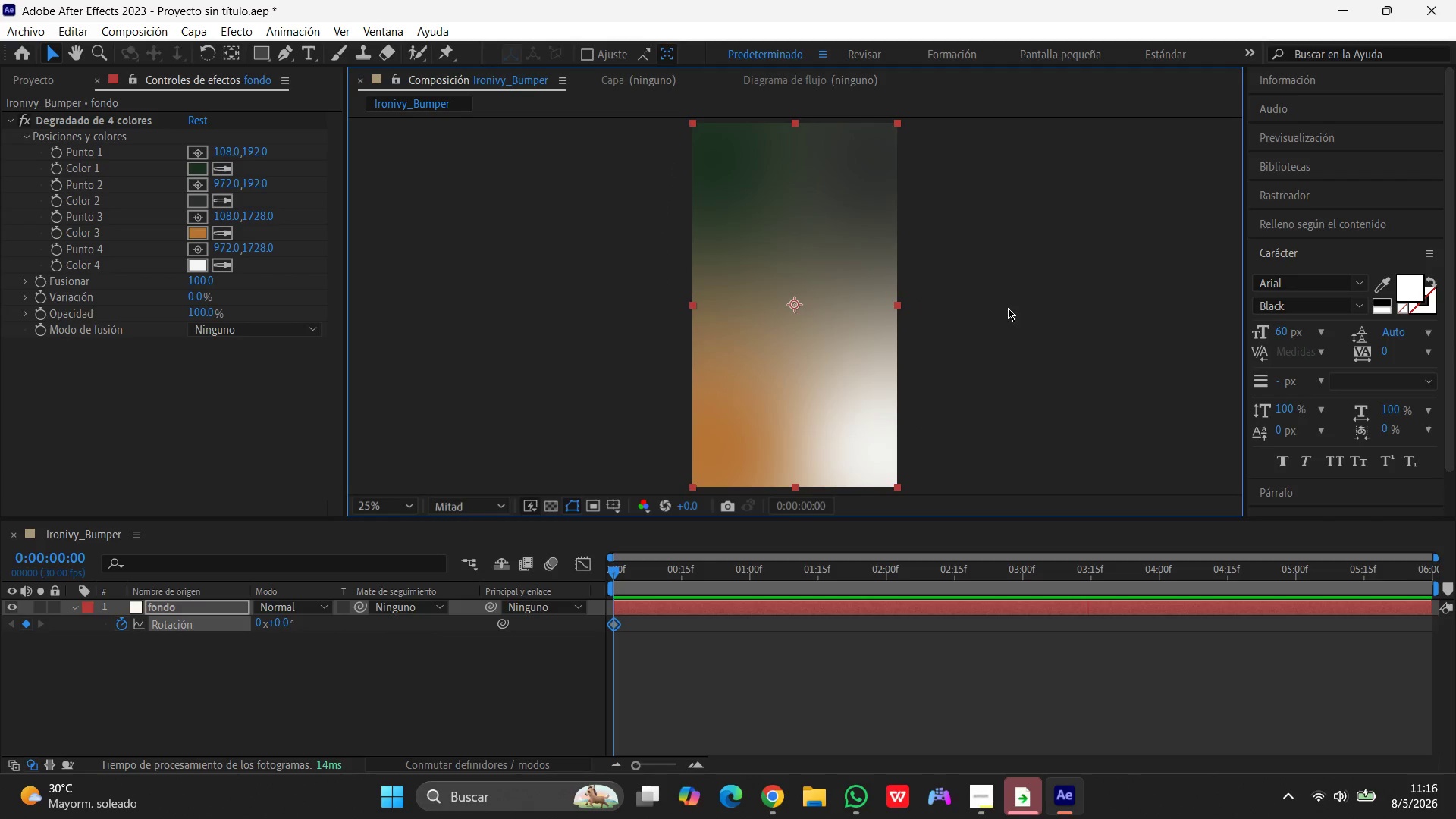 
key(Control+Z)
 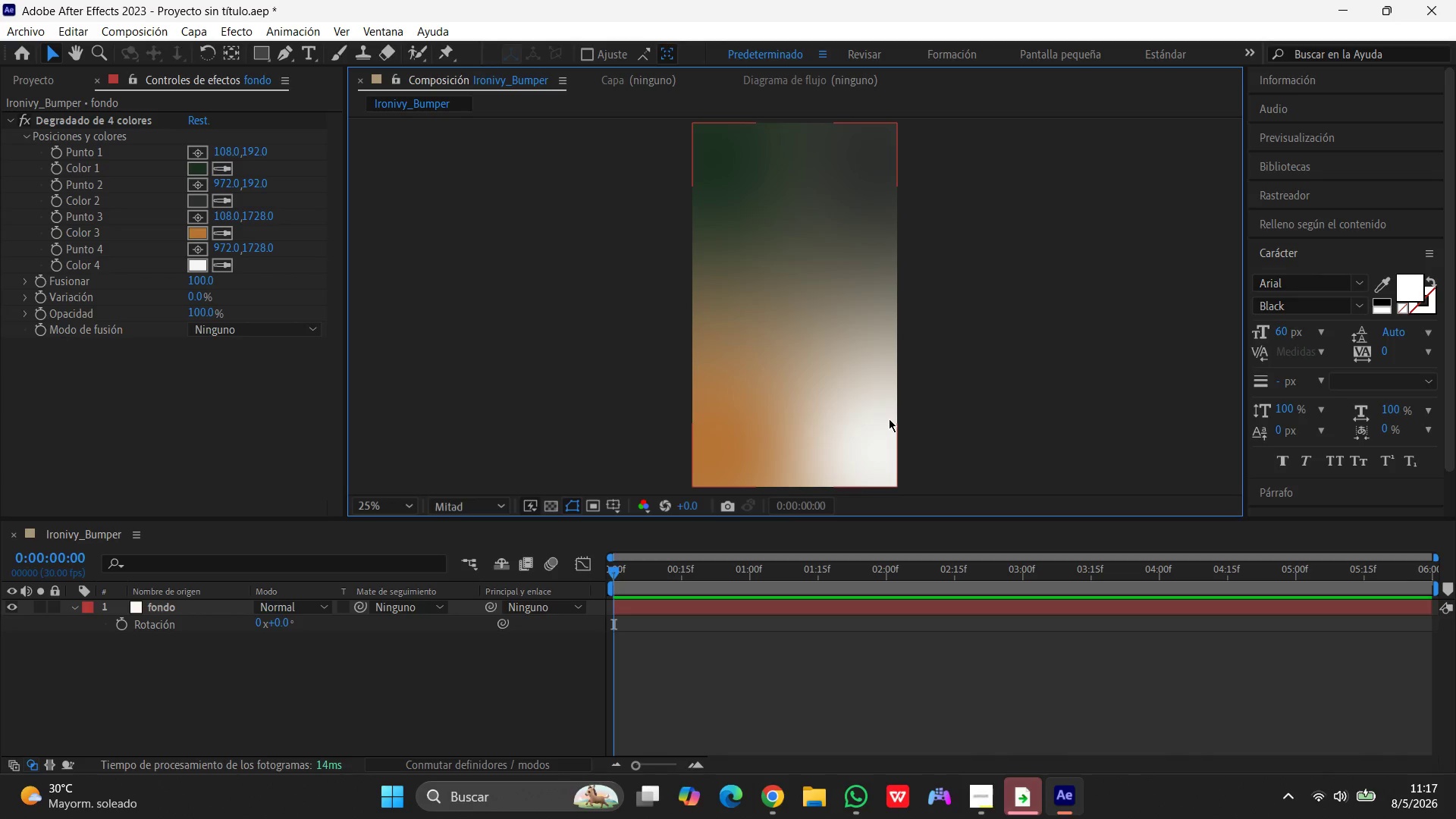 
wait(34.34)
 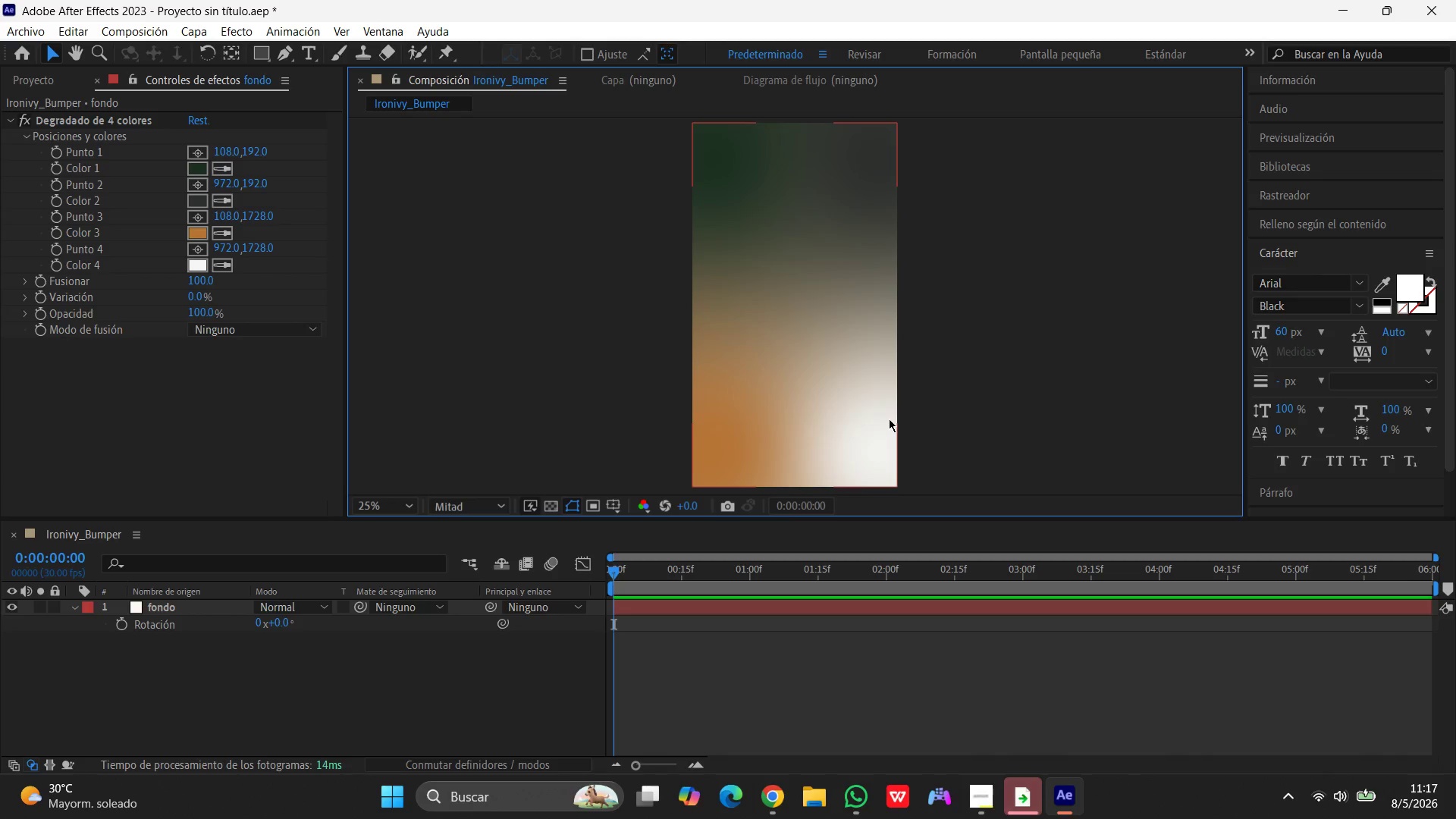 
left_click([855, 364])
 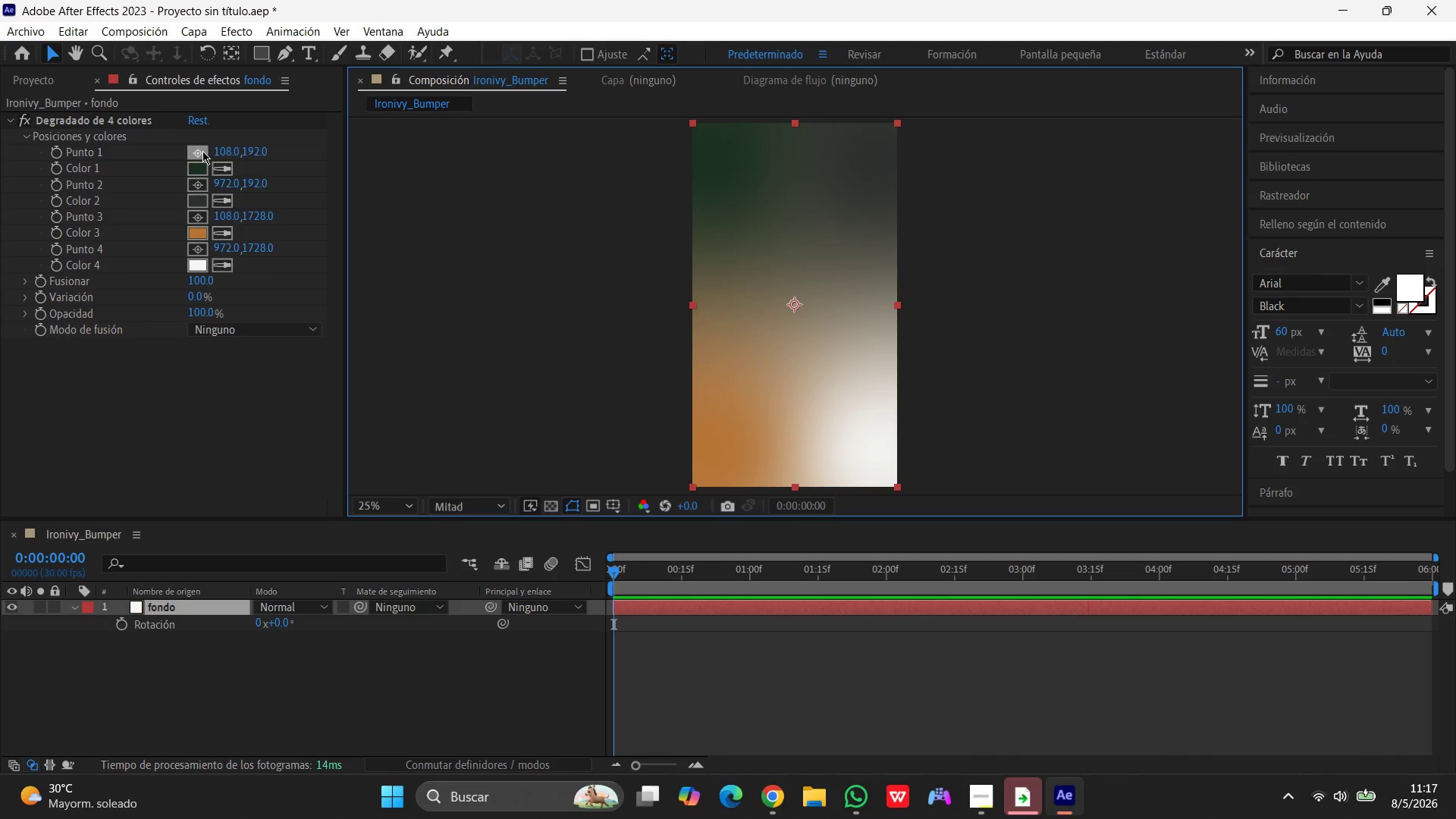 
wait(18.48)
 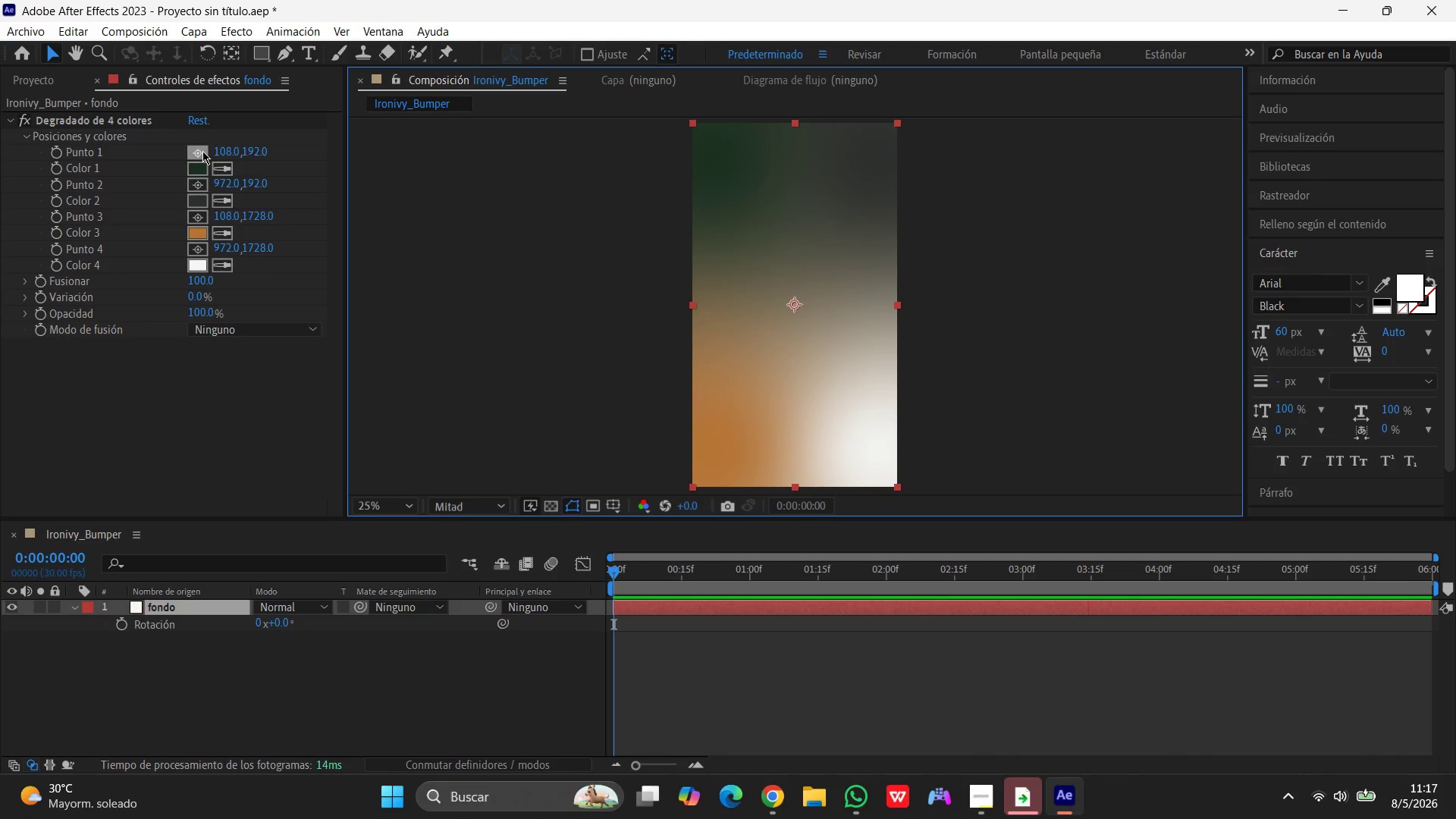 
left_click([197, 187])
 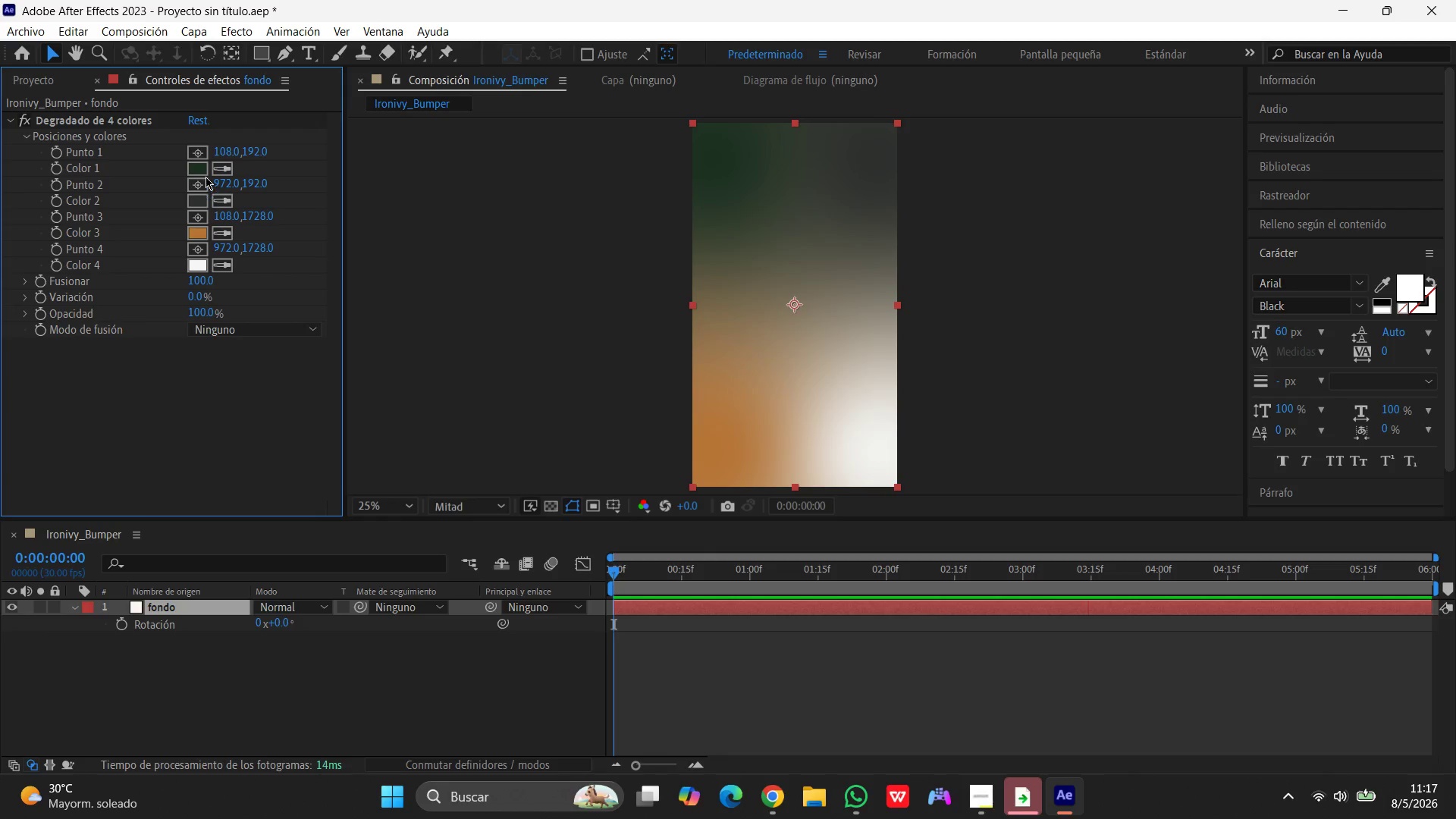 
left_click([196, 155])
 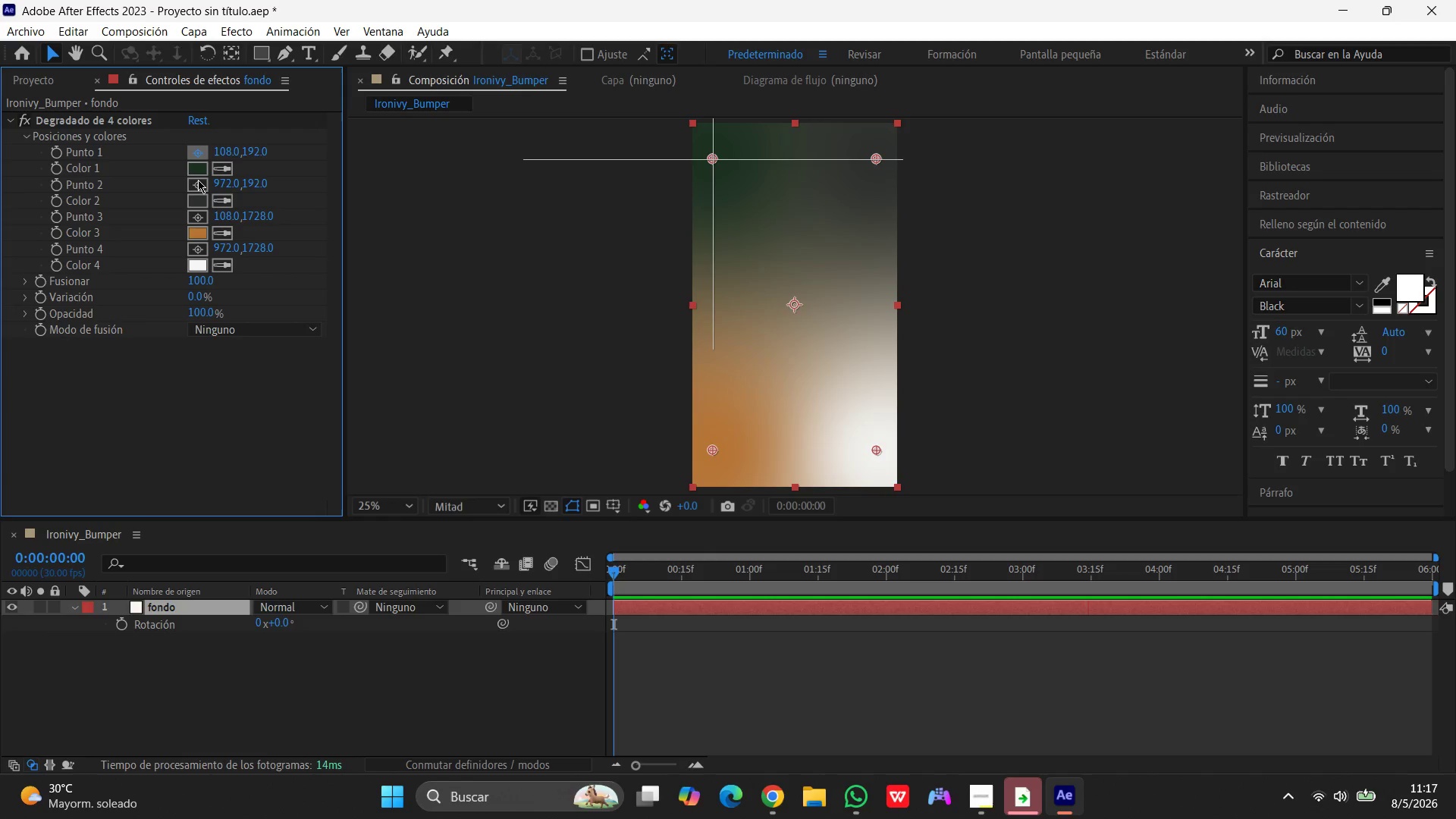 
left_click([198, 180])
 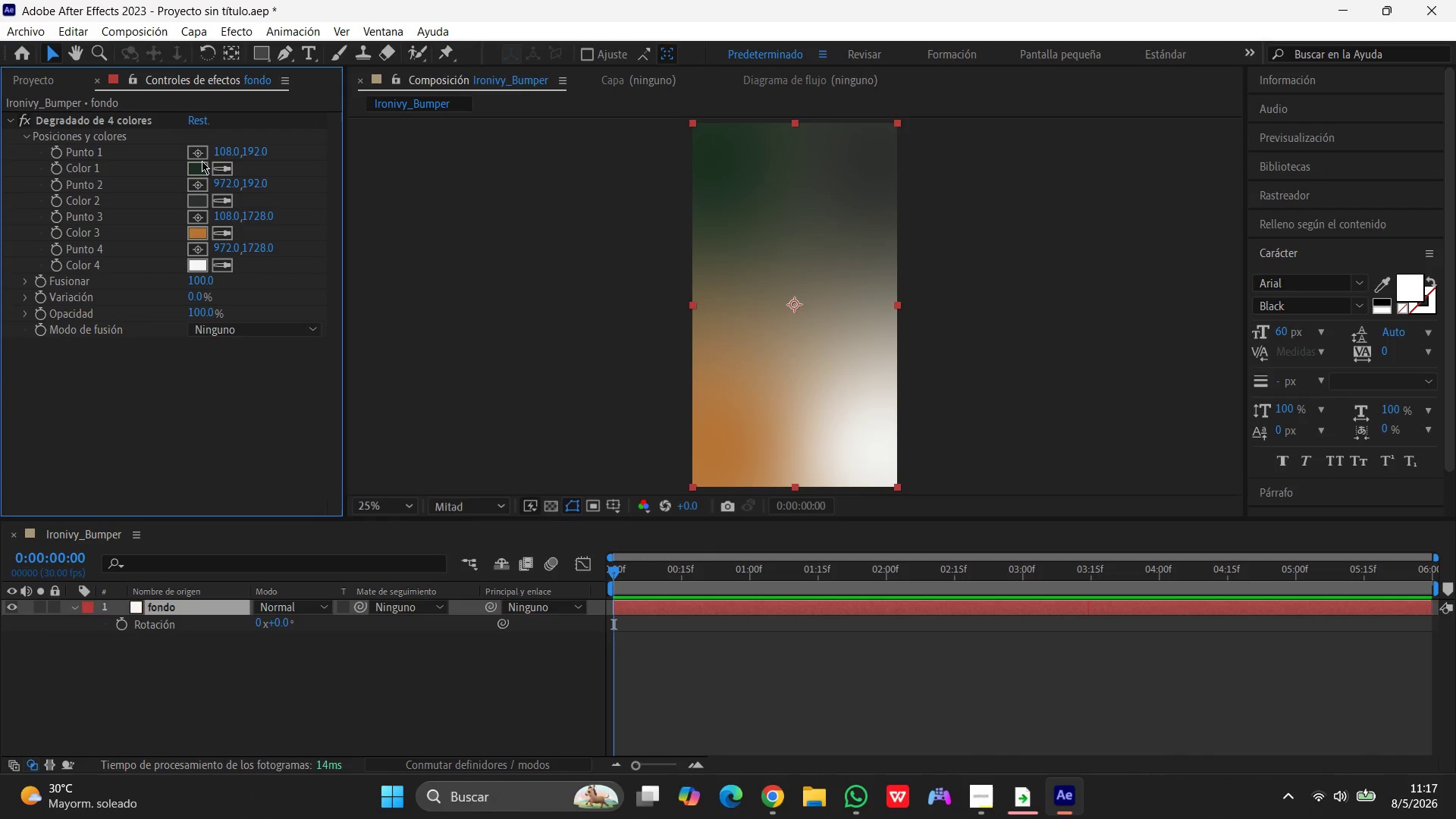 
left_click([202, 153])
 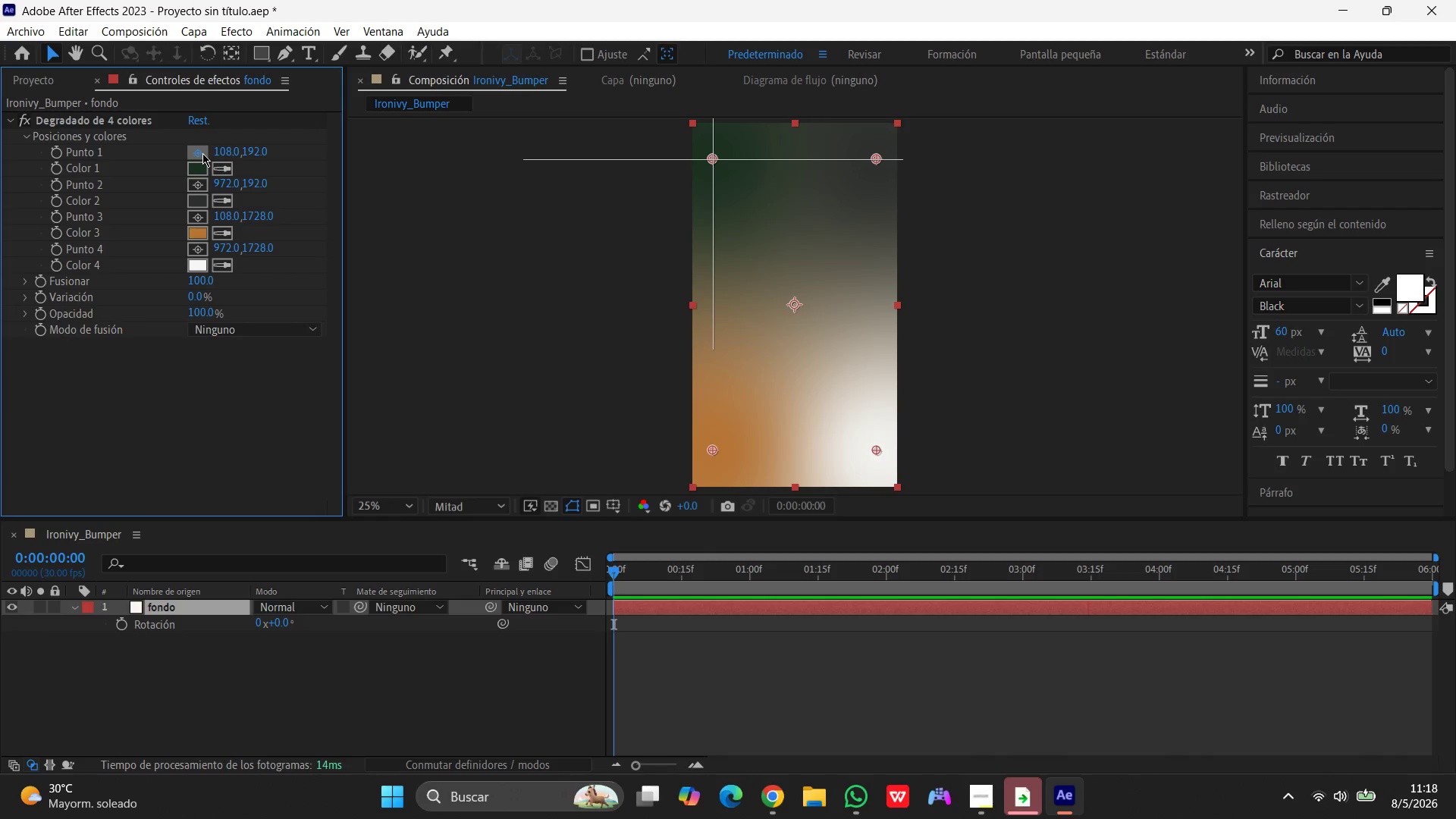 
wait(10.56)
 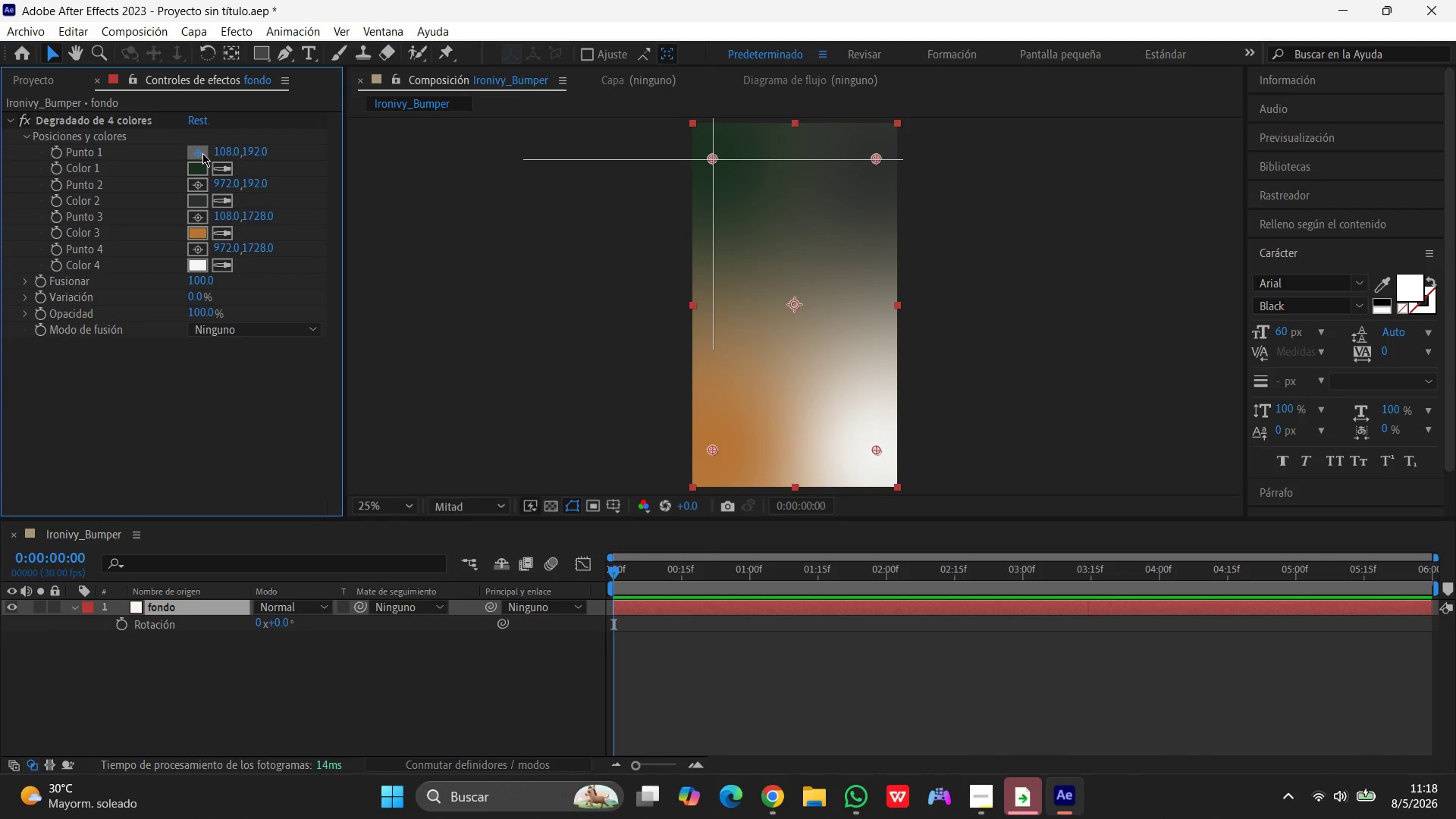 
left_click_drag(start_coordinate=[712, 163], to_coordinate=[693, 121])
 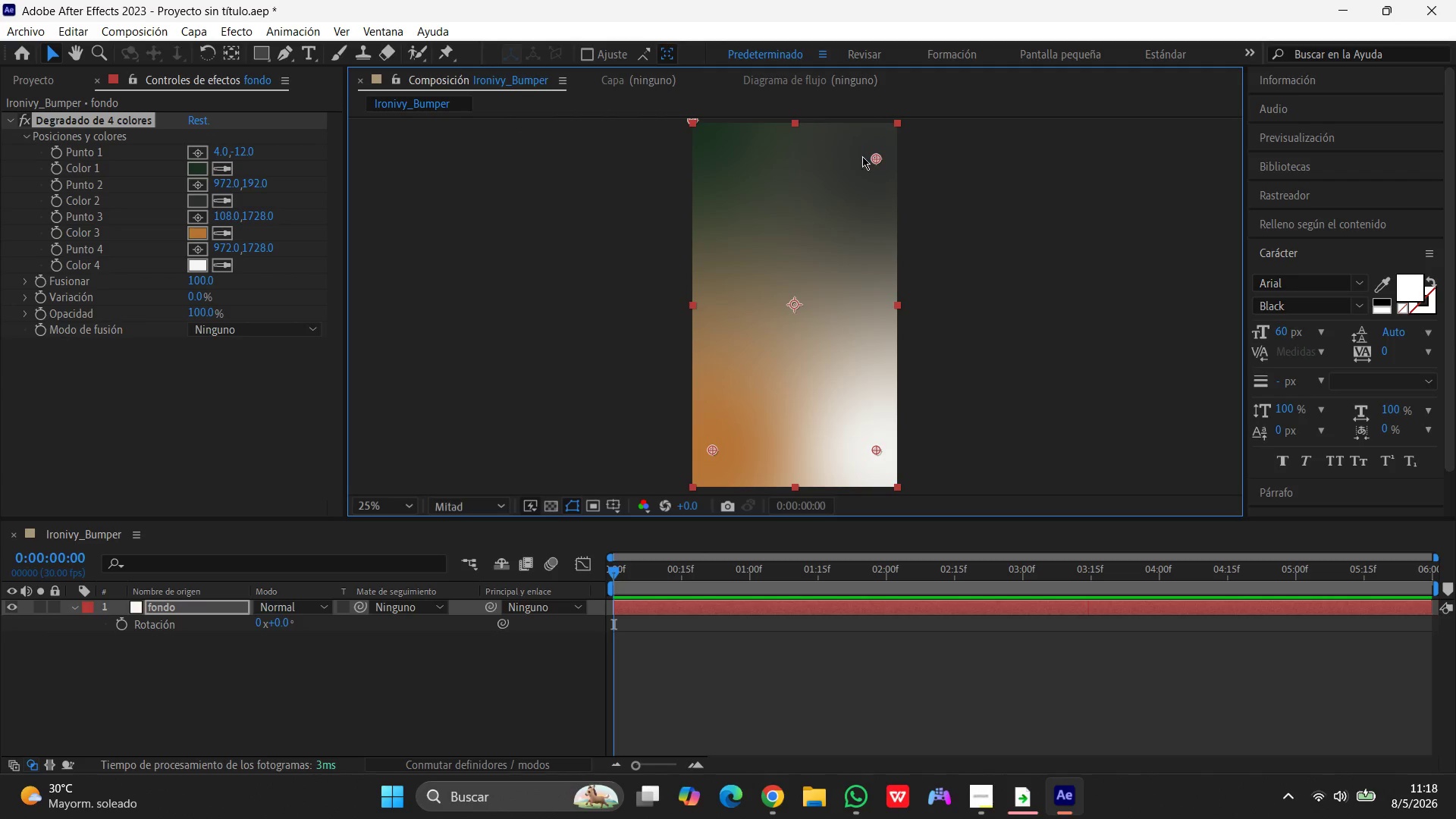 
left_click_drag(start_coordinate=[874, 158], to_coordinate=[894, 123])
 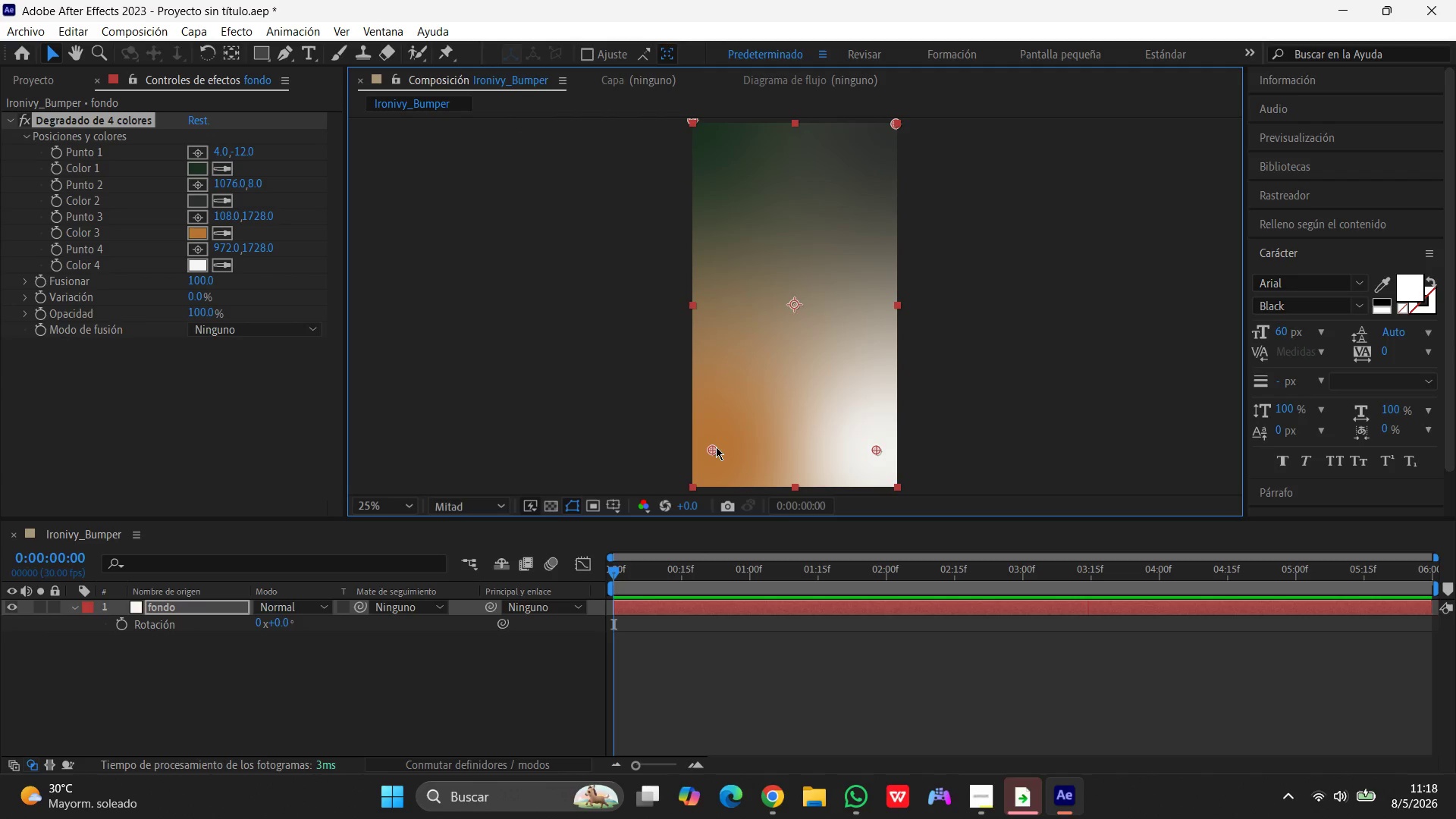 
left_click_drag(start_coordinate=[712, 447], to_coordinate=[692, 488])
 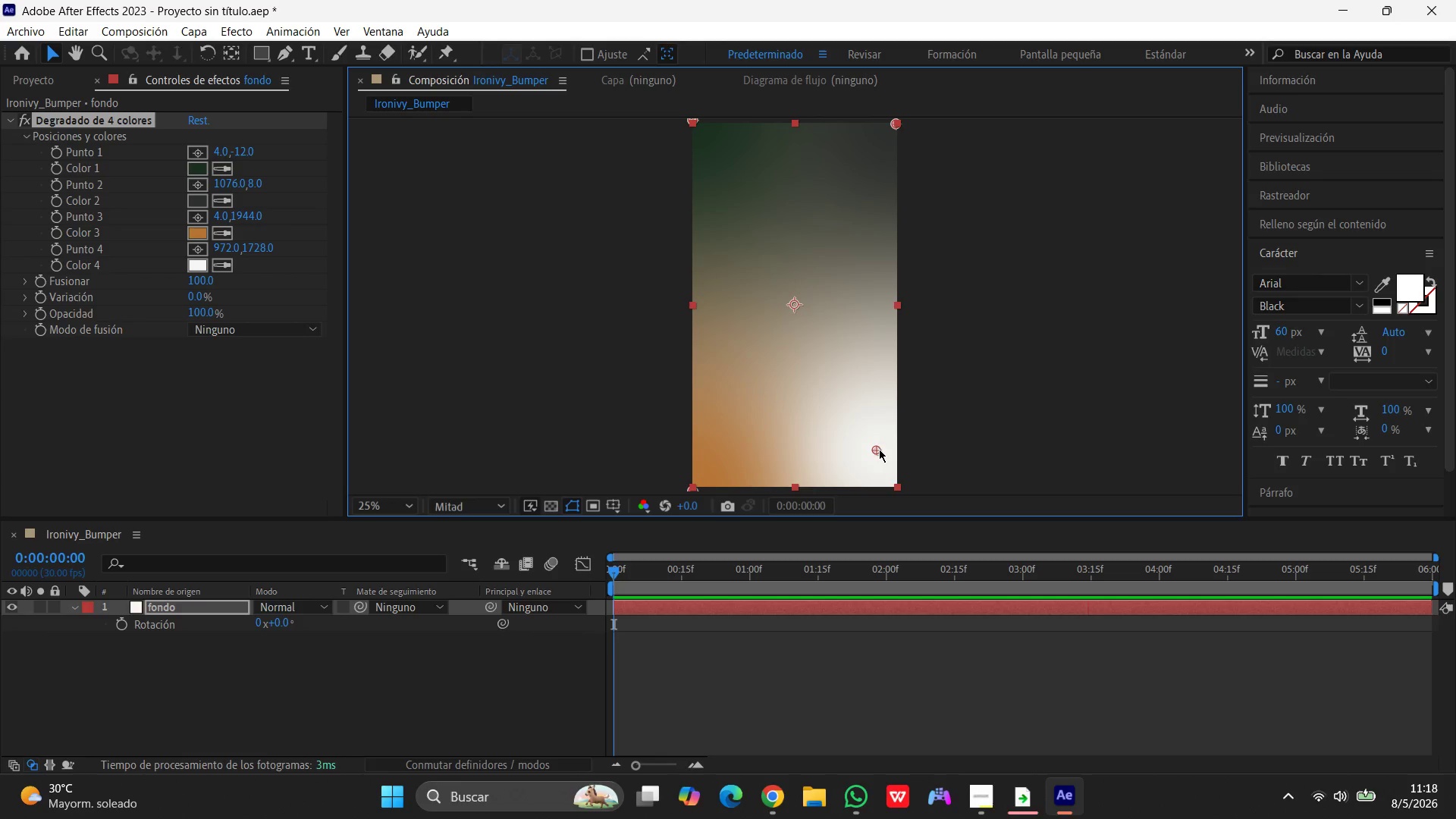 
left_click_drag(start_coordinate=[878, 447], to_coordinate=[898, 485])
 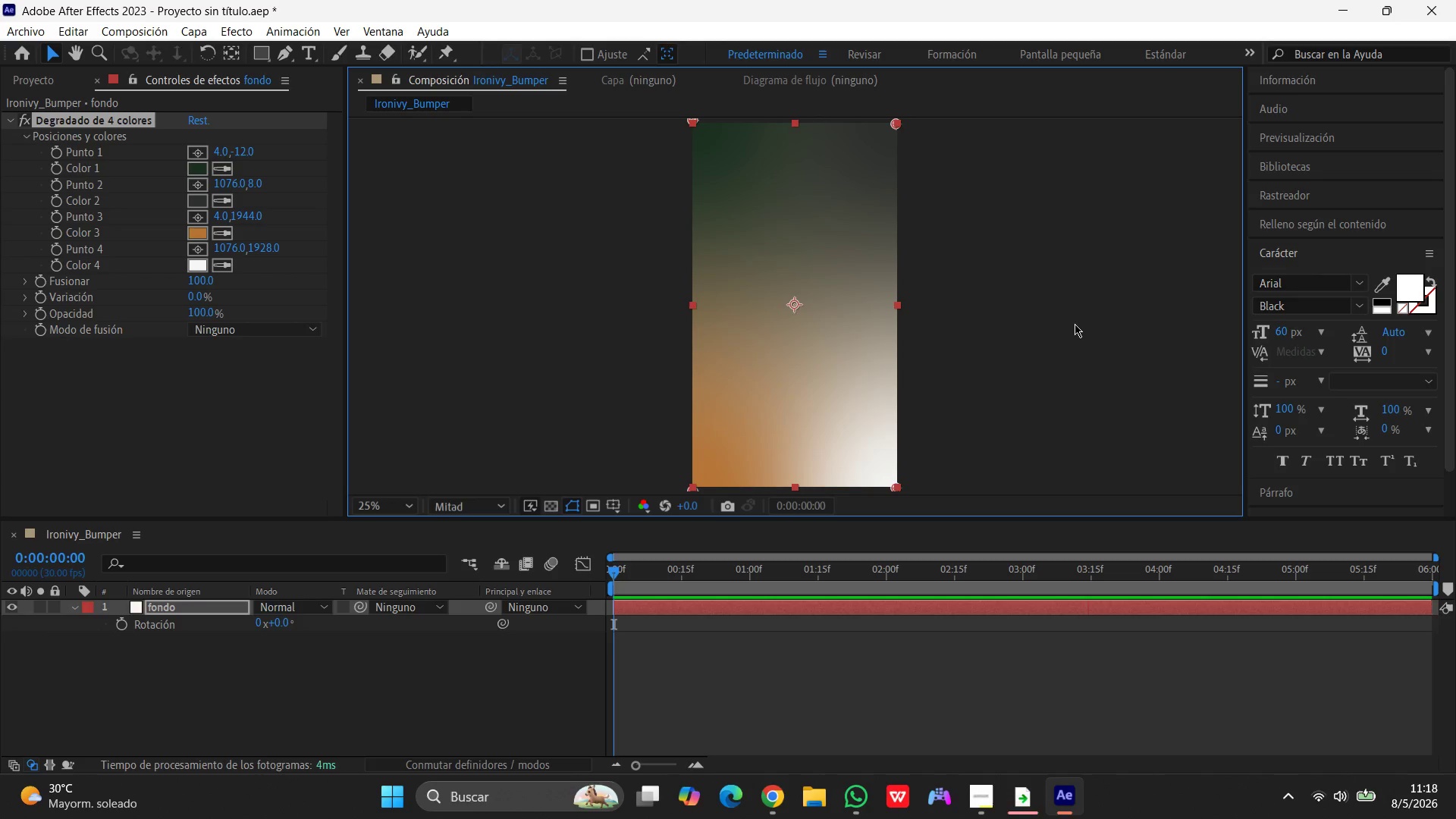 
wait(14.28)
 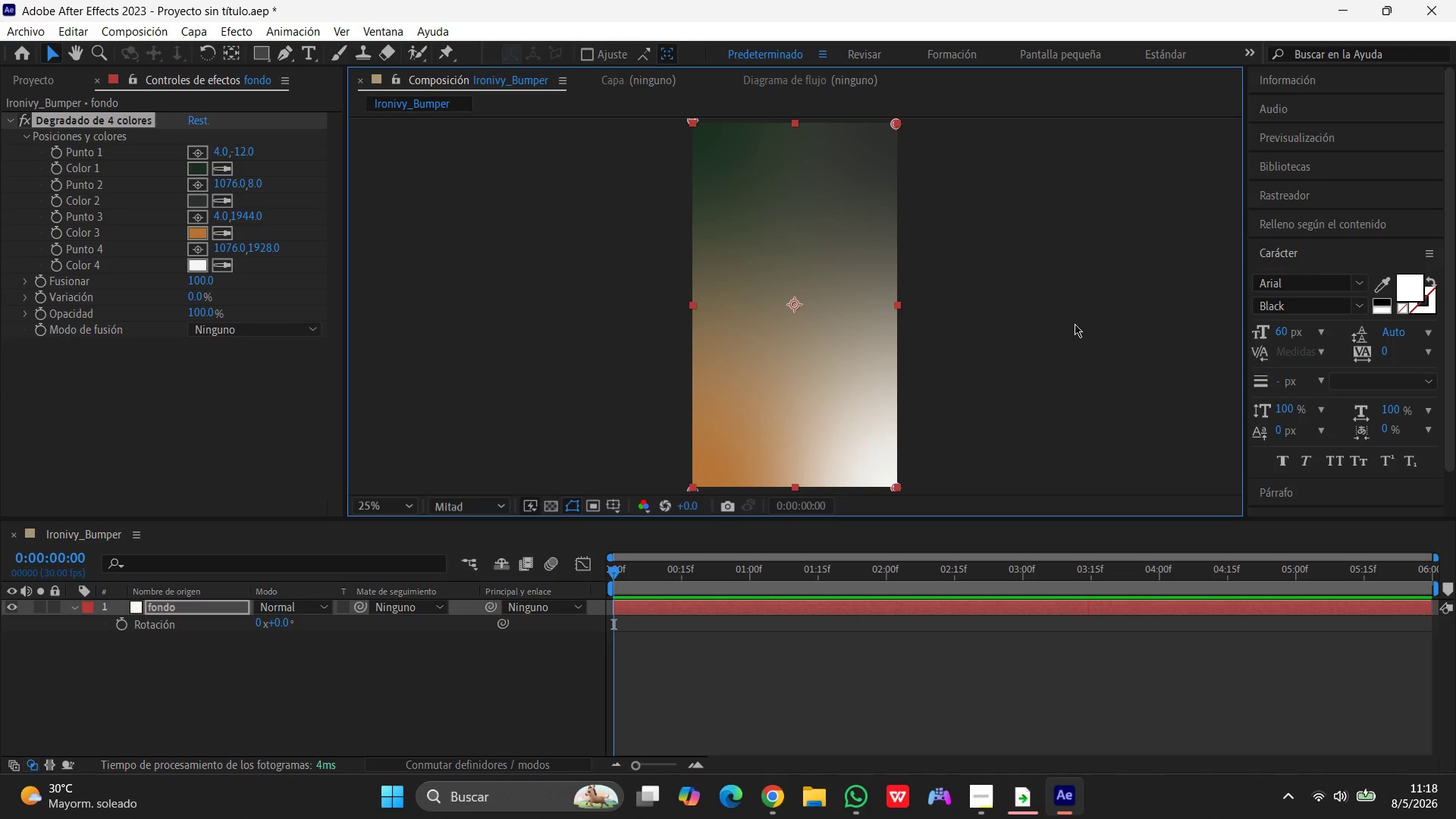 
key(VolumeDown)
 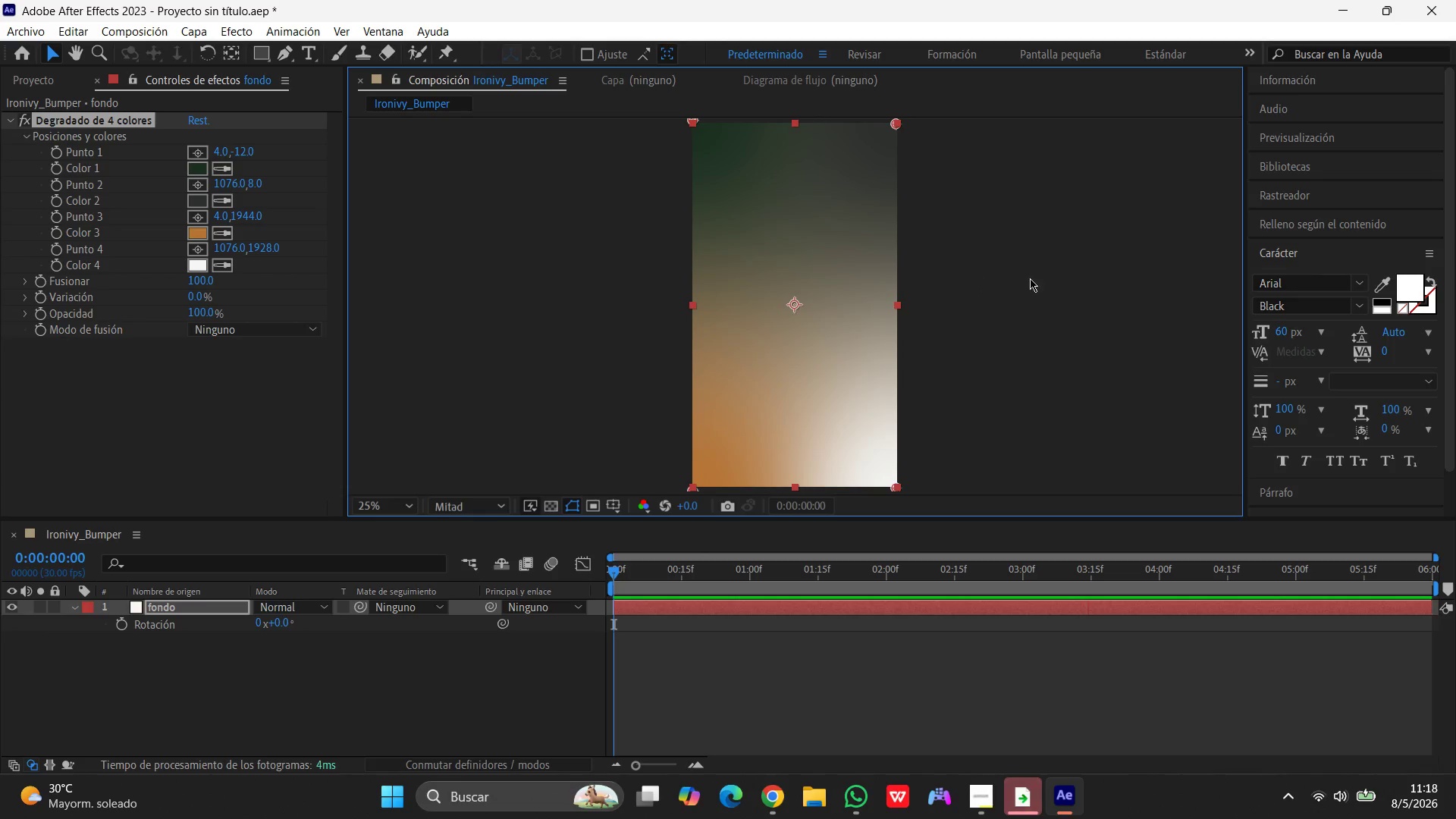 
wait(5.8)
 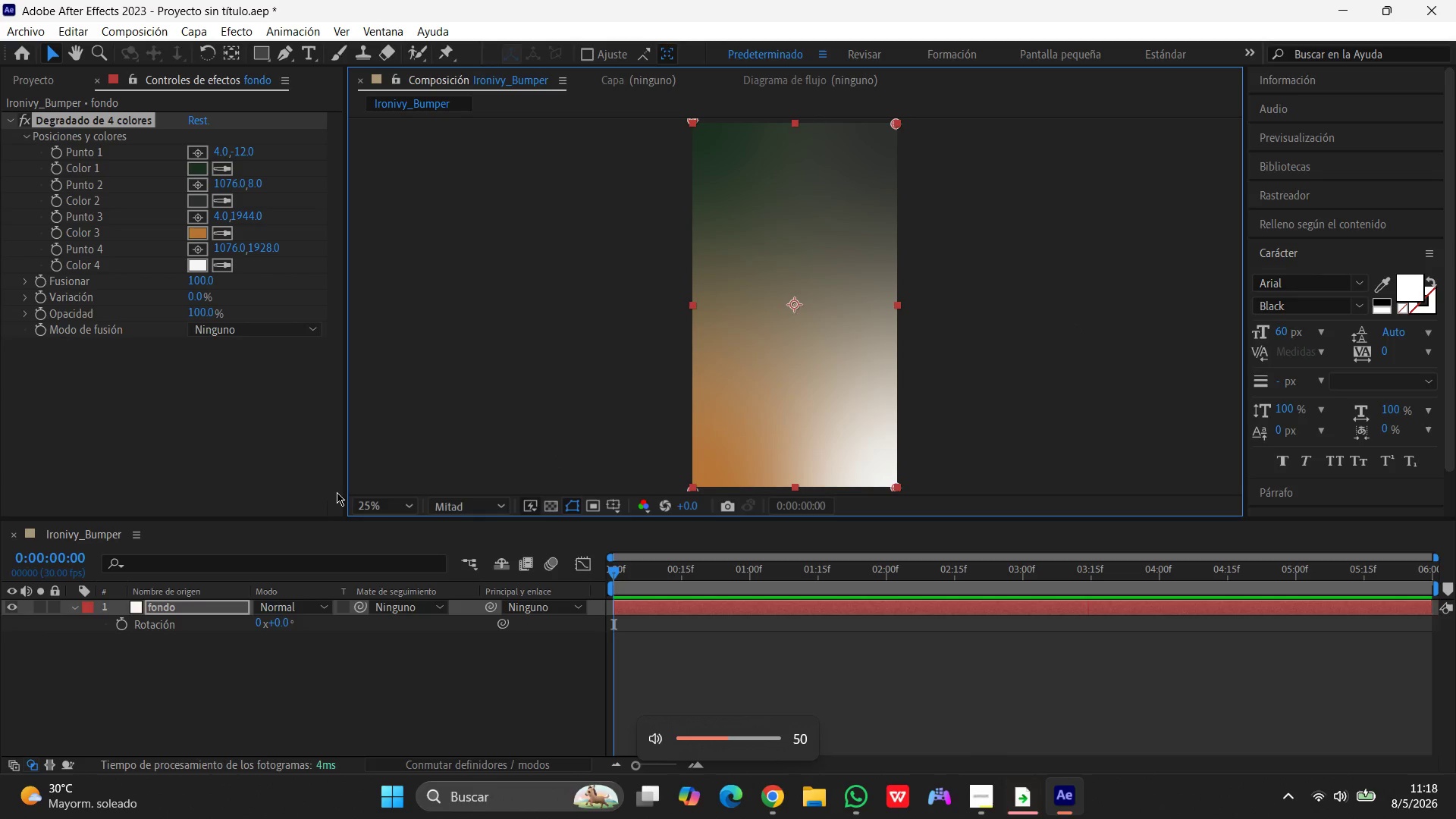 
left_click_drag(start_coordinate=[696, 119], to_coordinate=[686, 108])
 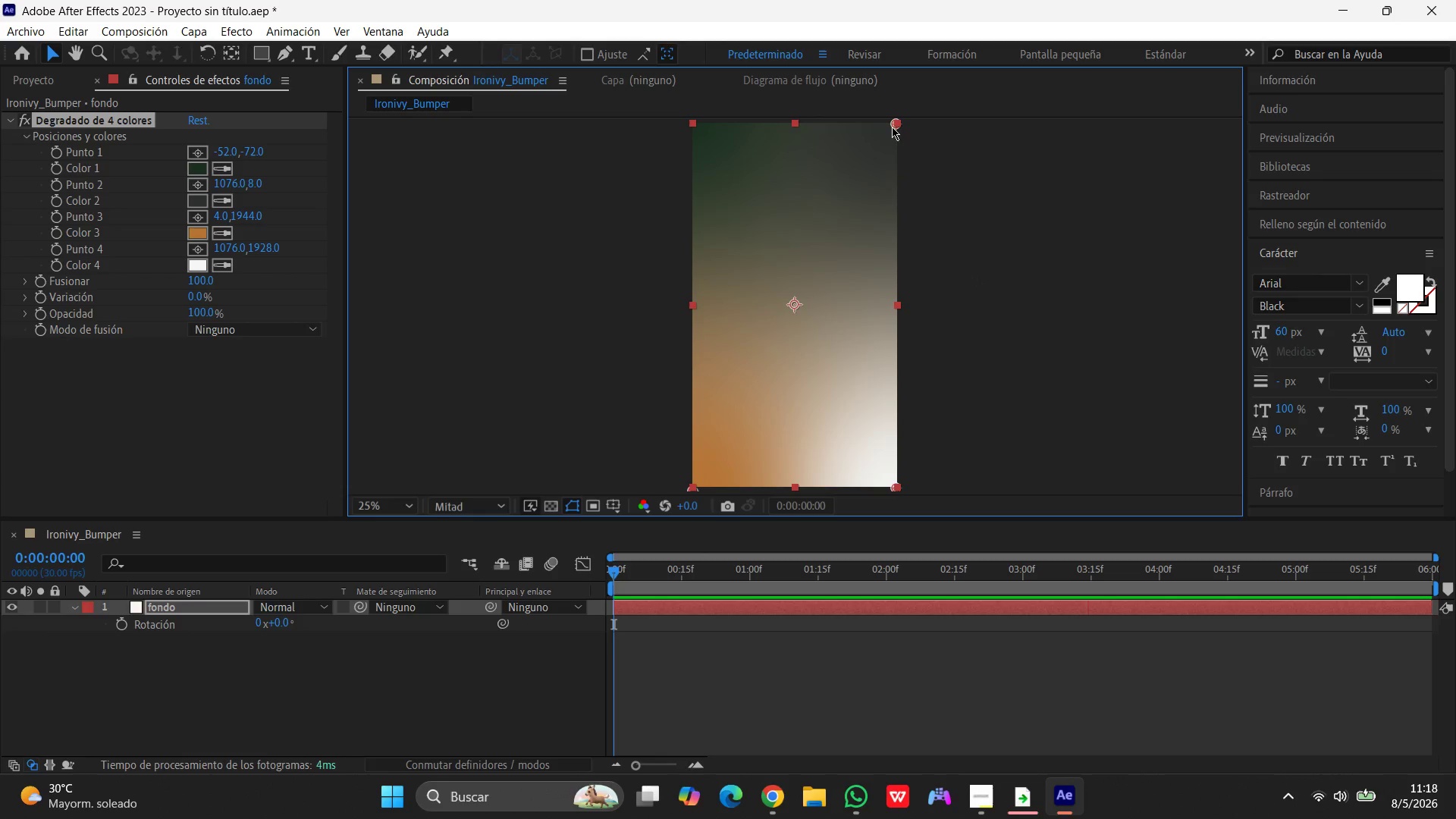 
left_click_drag(start_coordinate=[892, 123], to_coordinate=[904, 108])
 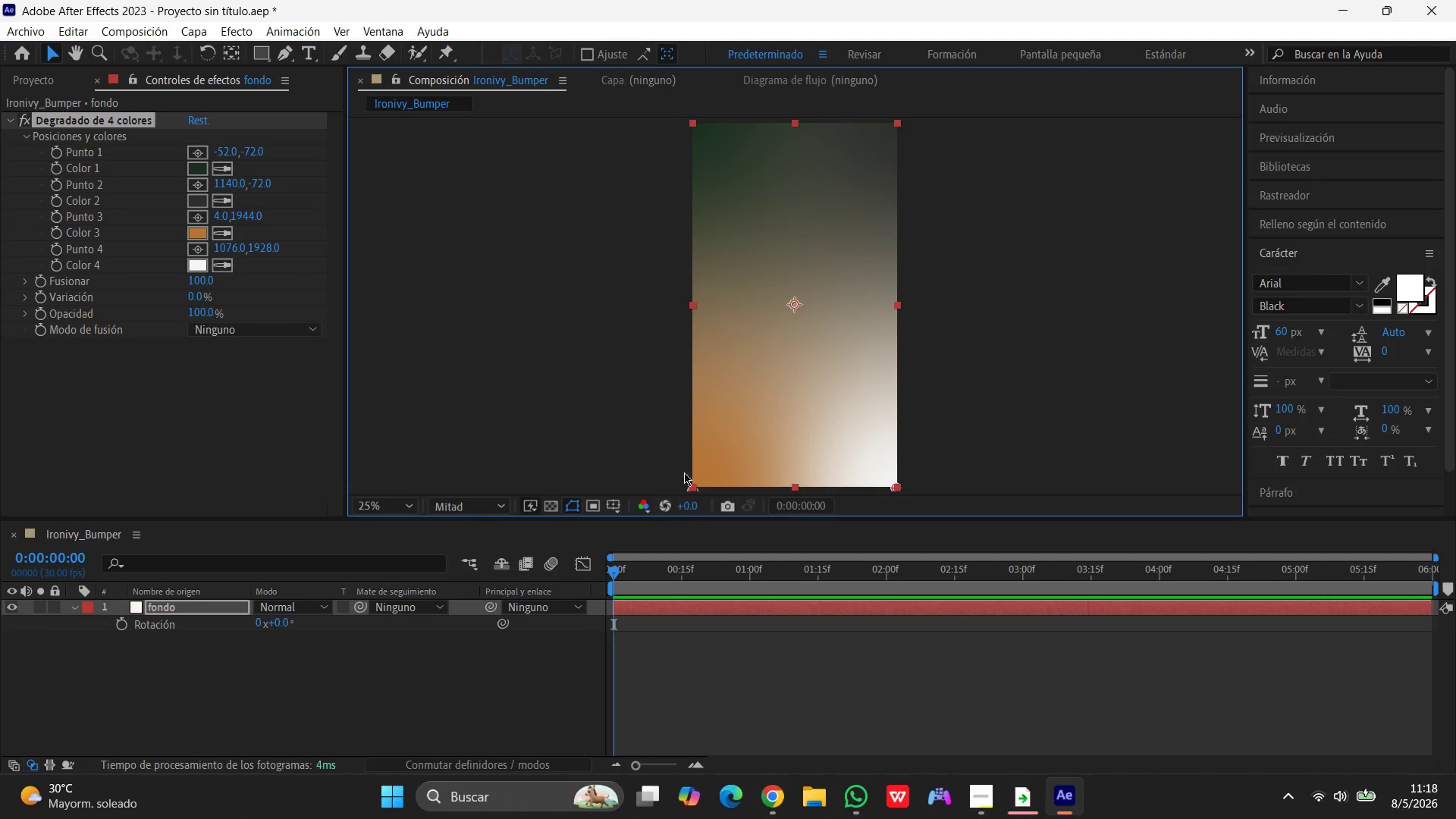 
scroll: coordinate [695, 426], scroll_direction: down, amount: 1.0
 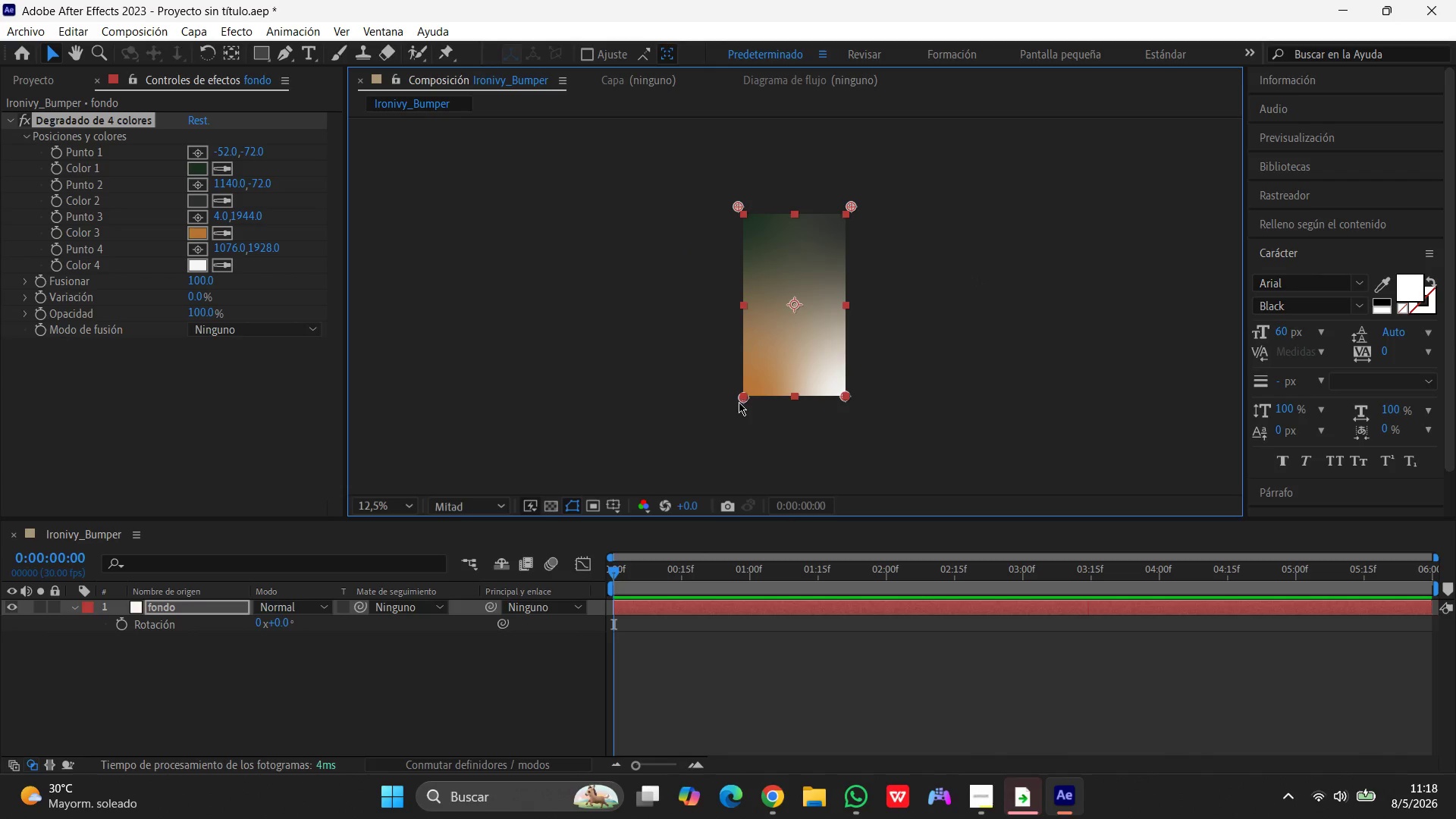 
left_click_drag(start_coordinate=[742, 401], to_coordinate=[715, 419])
 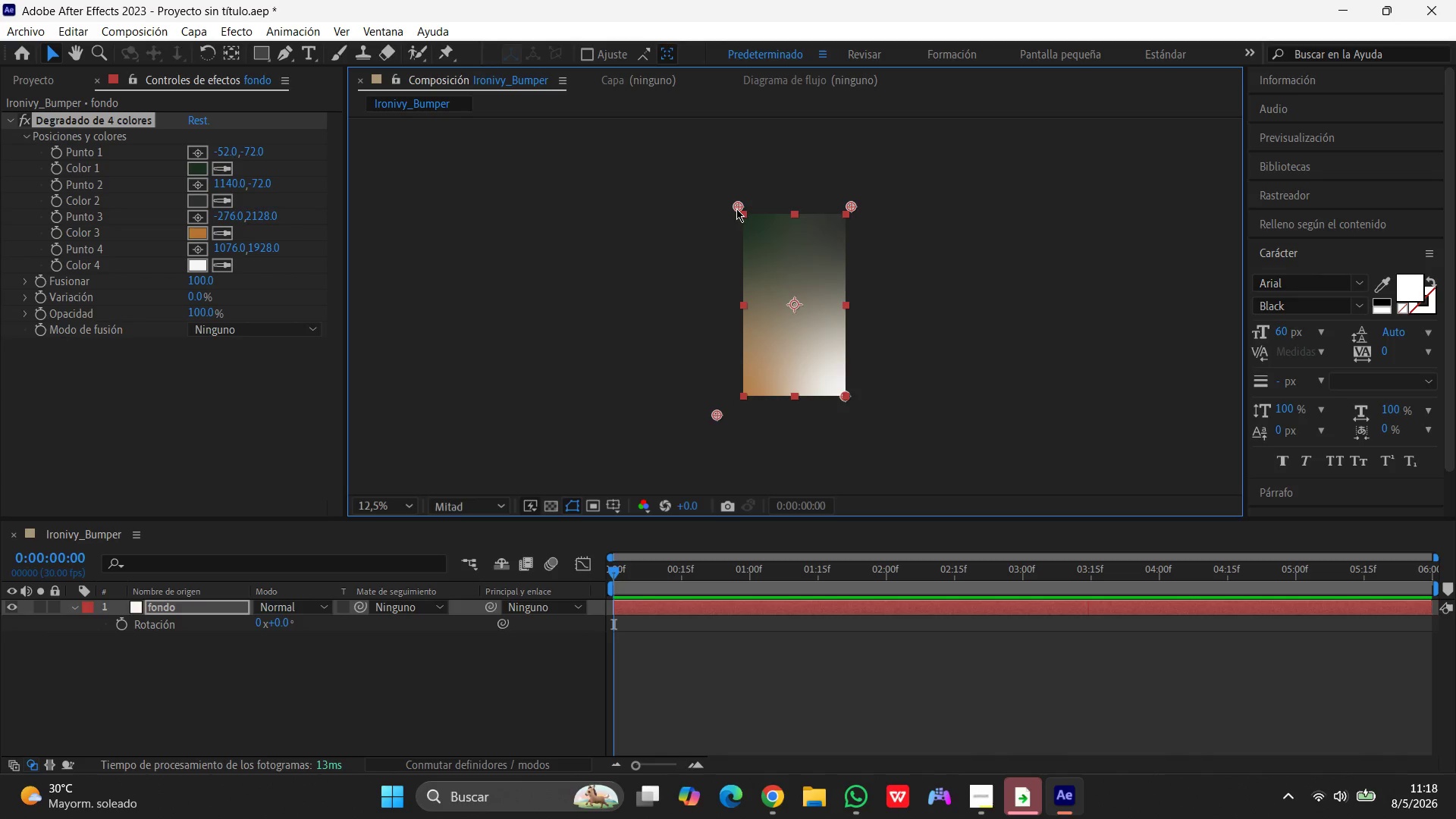 
left_click_drag(start_coordinate=[736, 204], to_coordinate=[733, 197])
 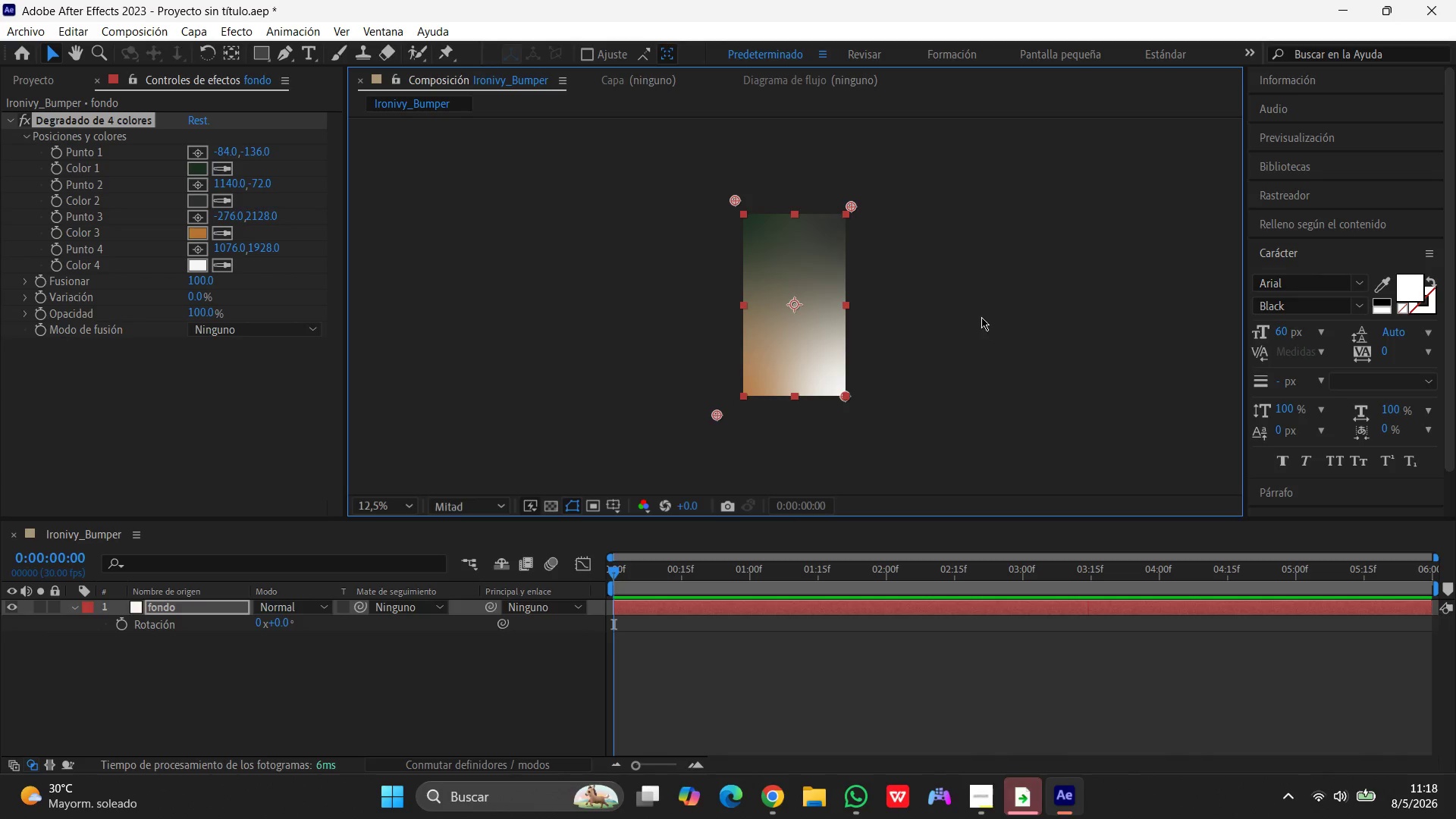 
left_click([974, 315])
 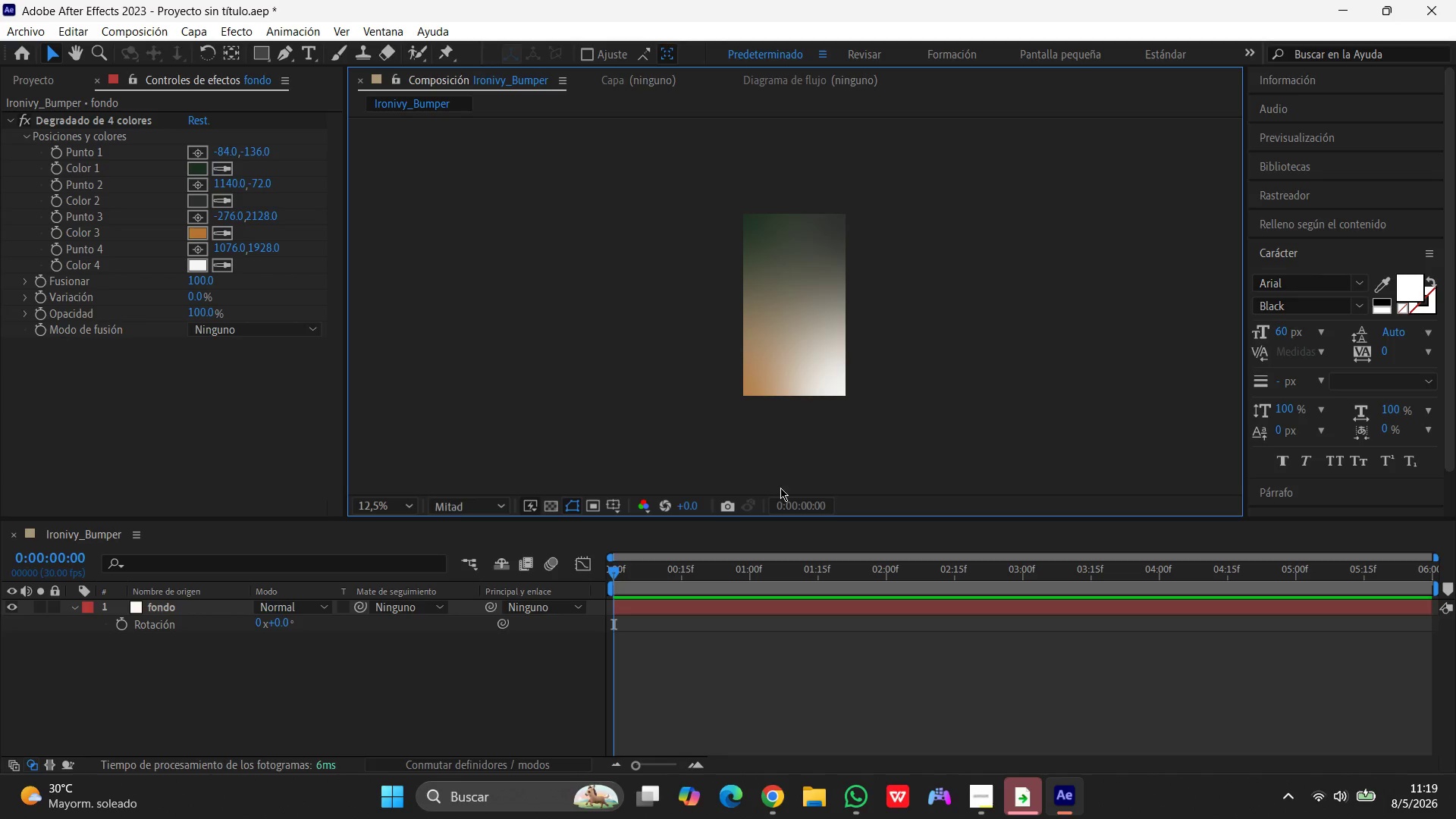 
wait(22.34)
 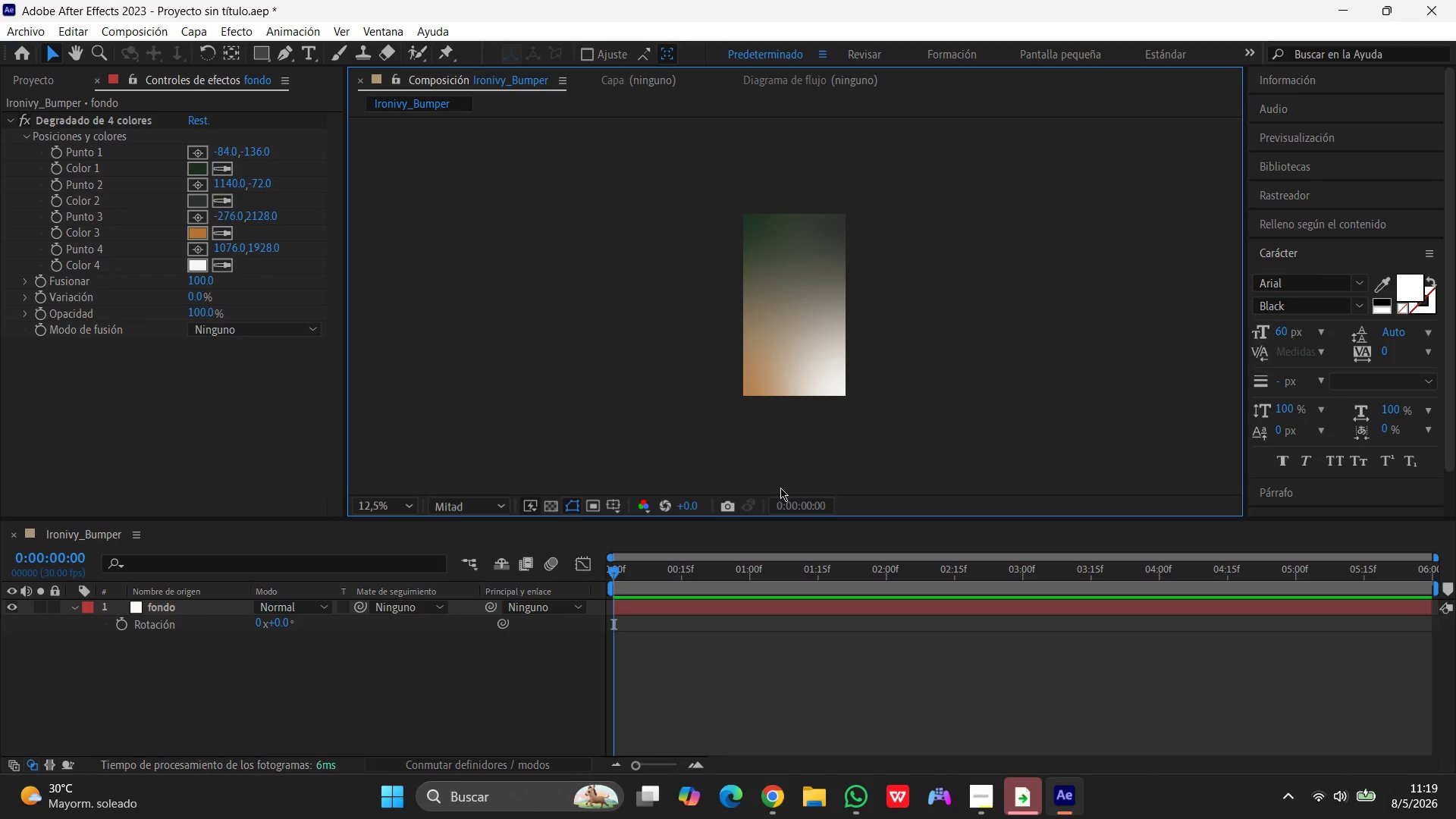 
left_click([200, 610])
 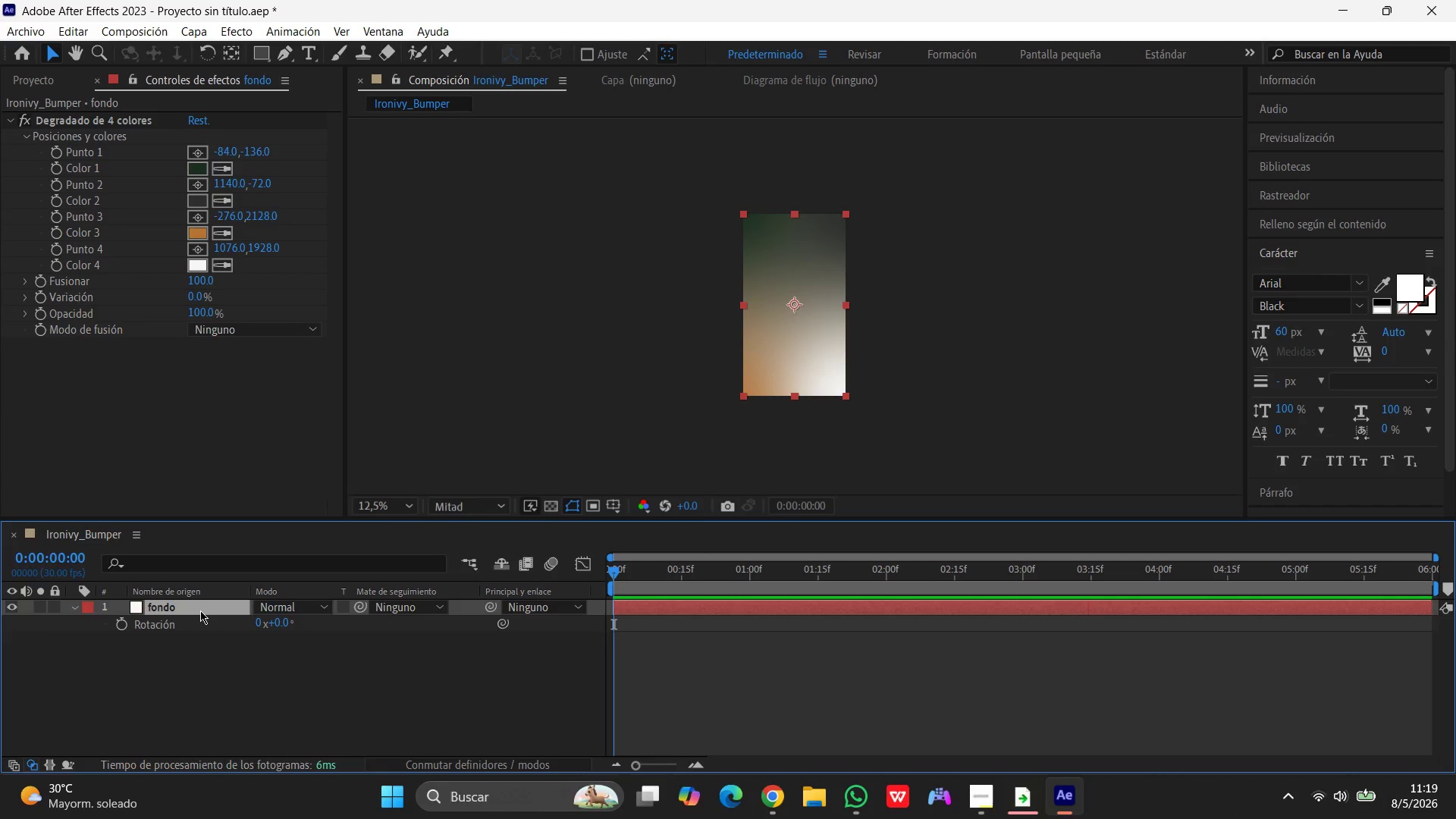 
wait(9.44)
 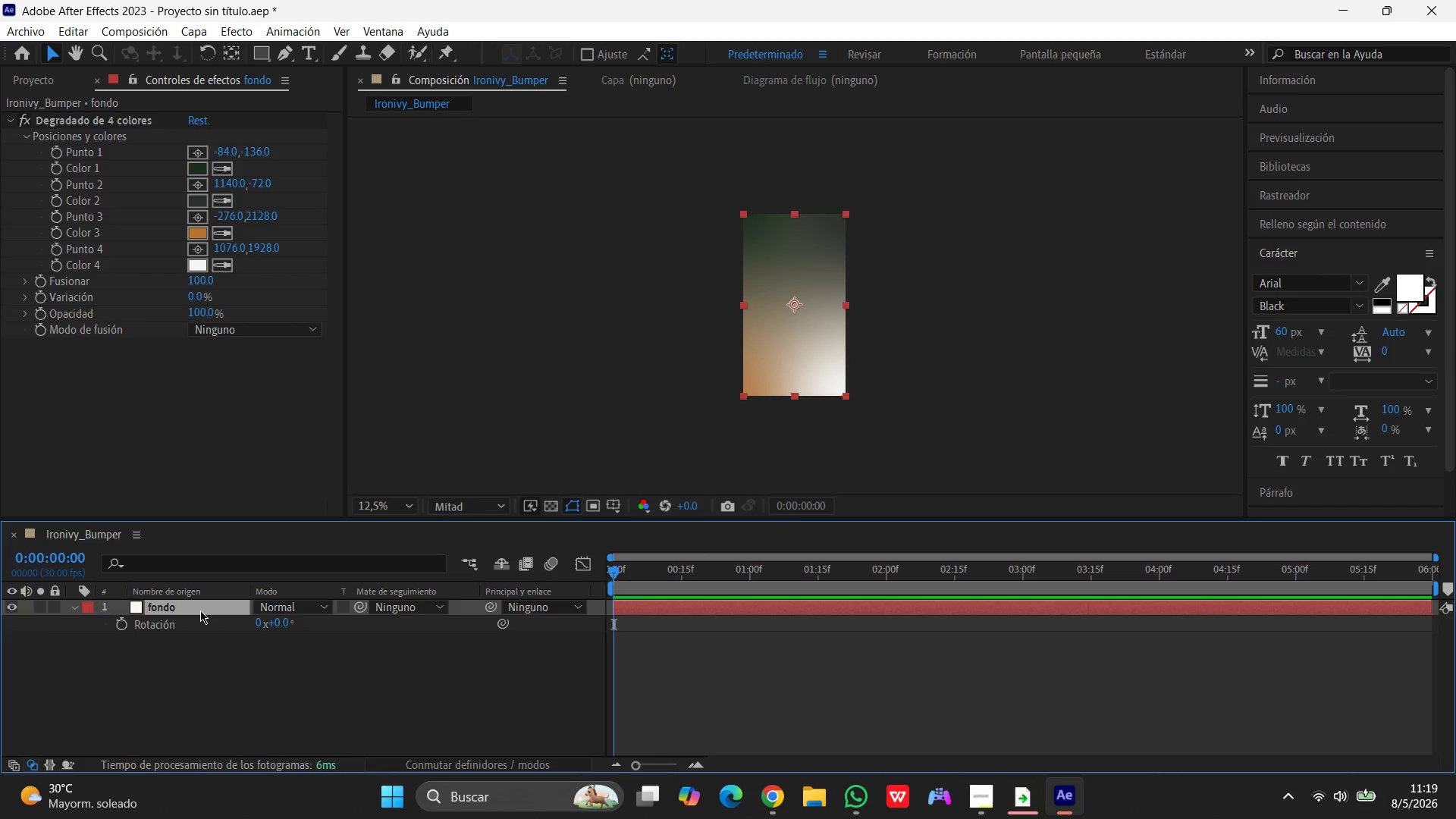 
left_click([78, 609])
 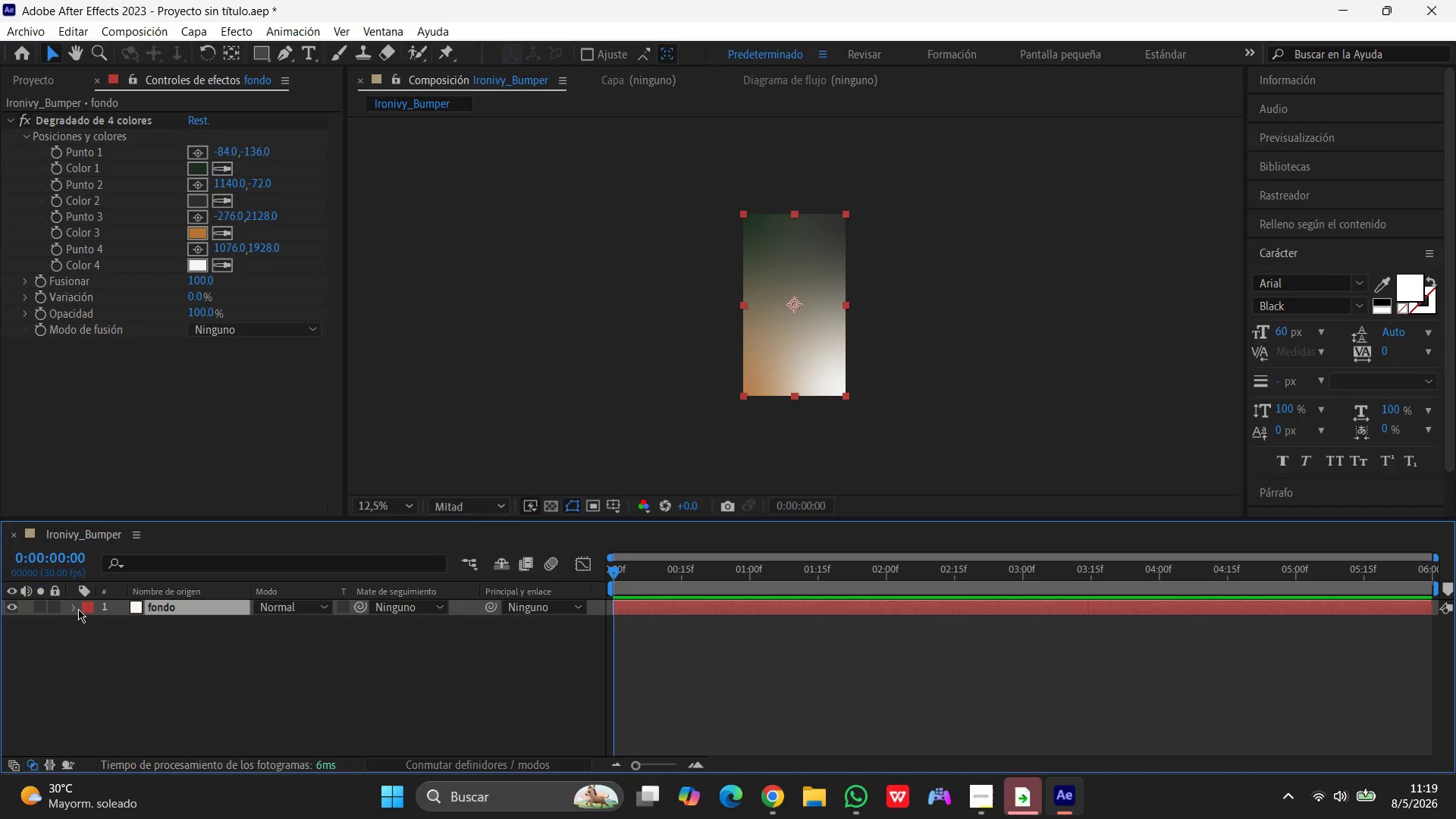 
left_click([78, 609])
 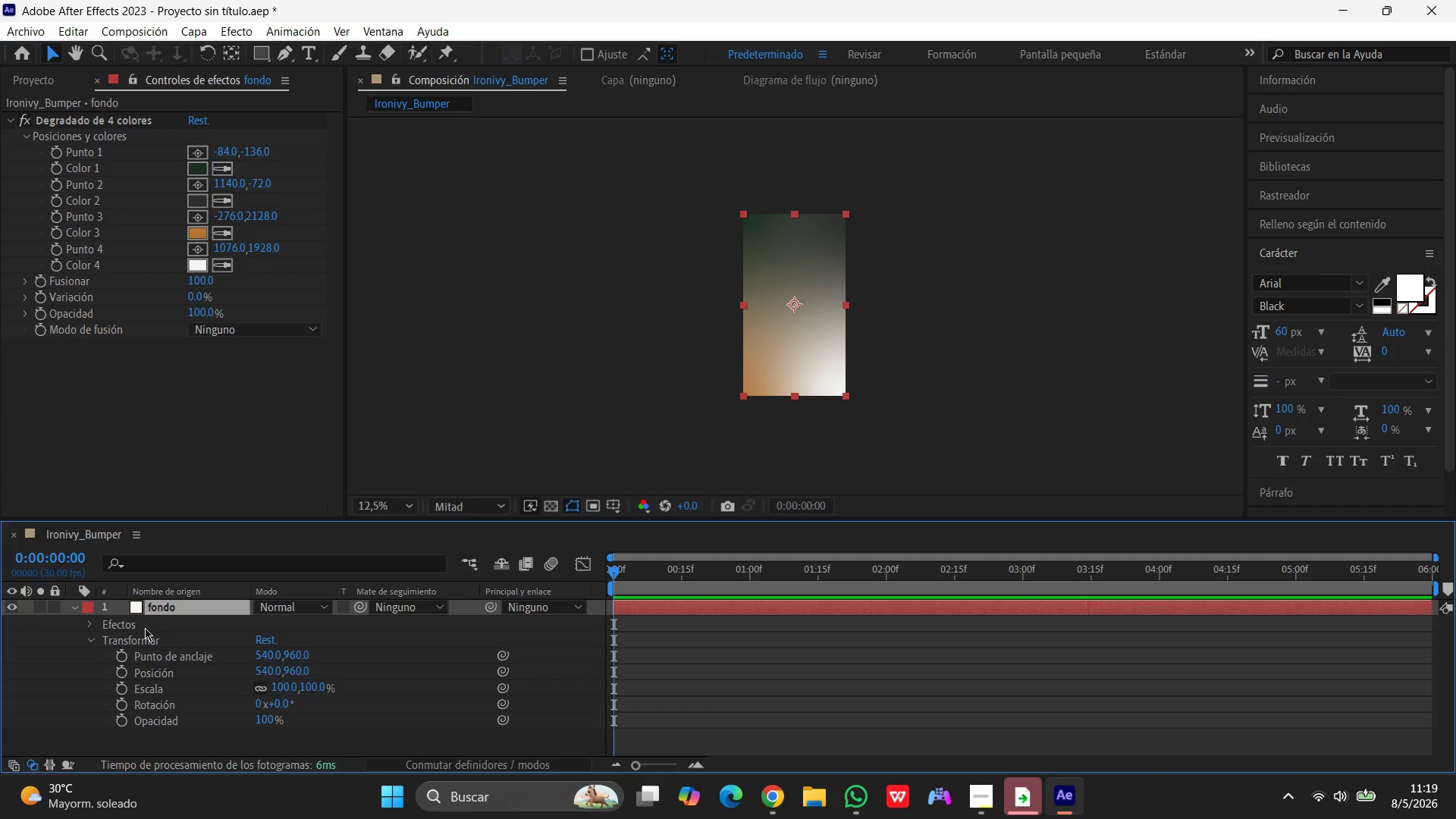 
wait(25.0)
 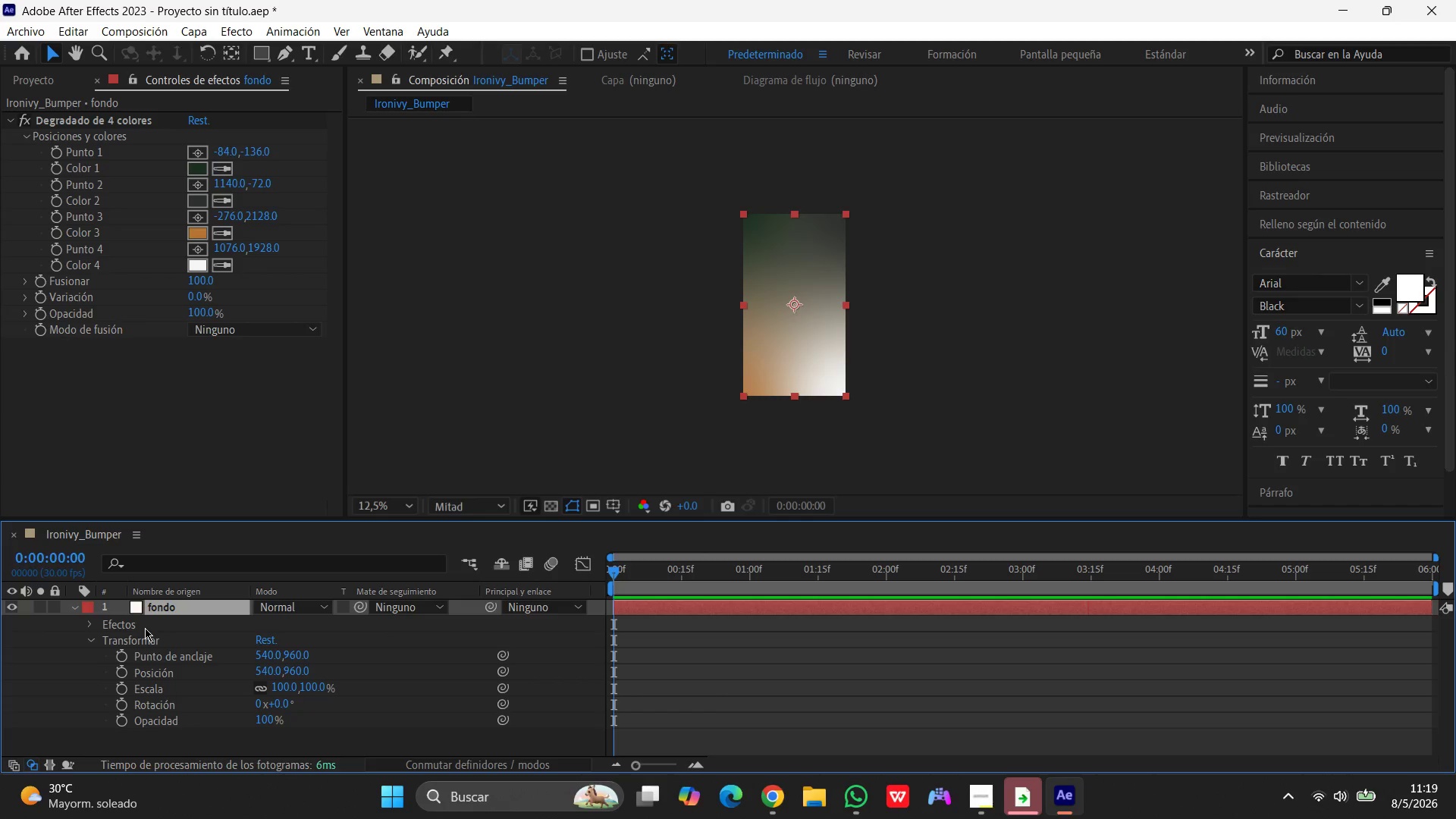 
left_click([92, 618])
 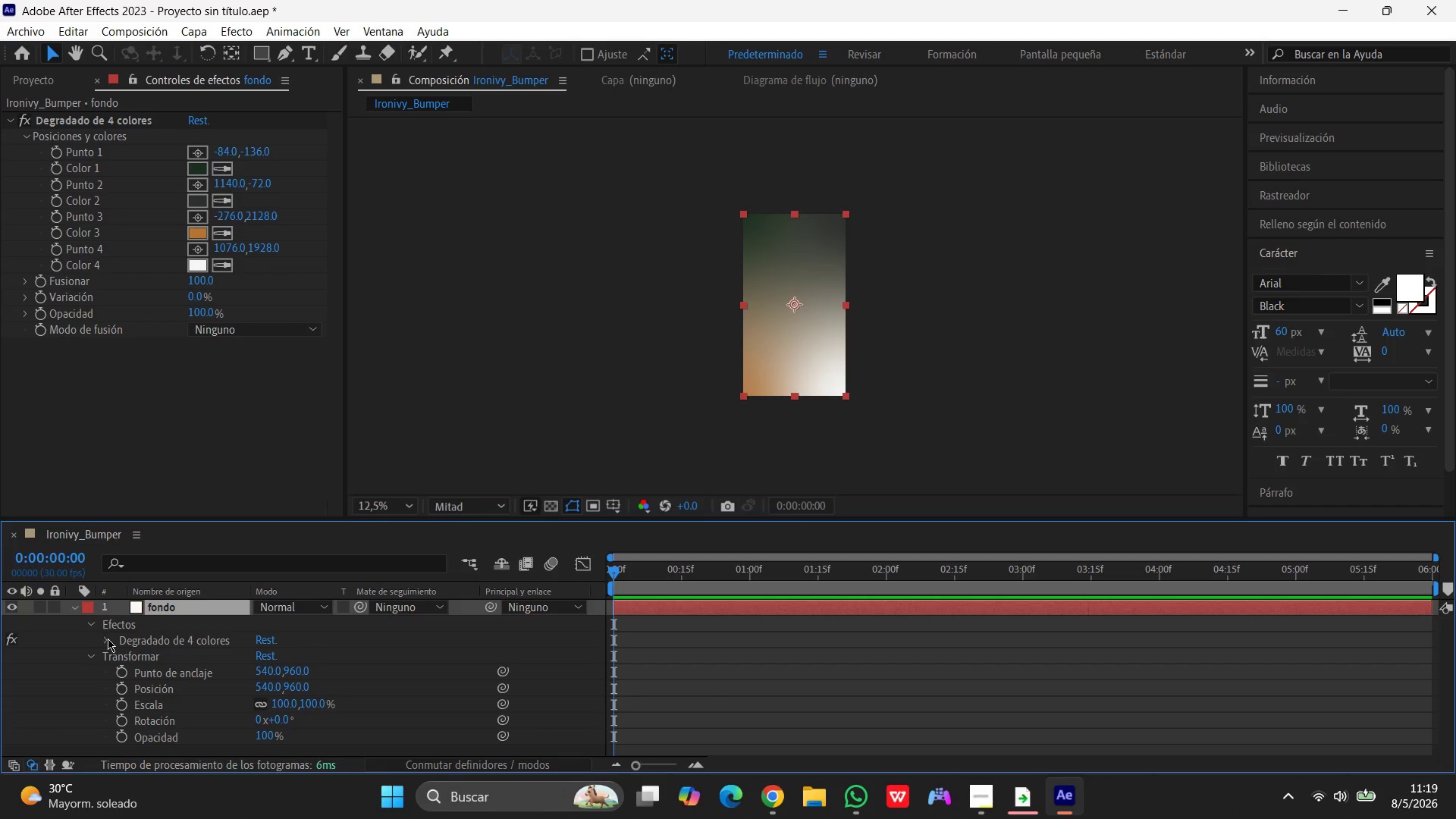 
left_click([108, 639])
 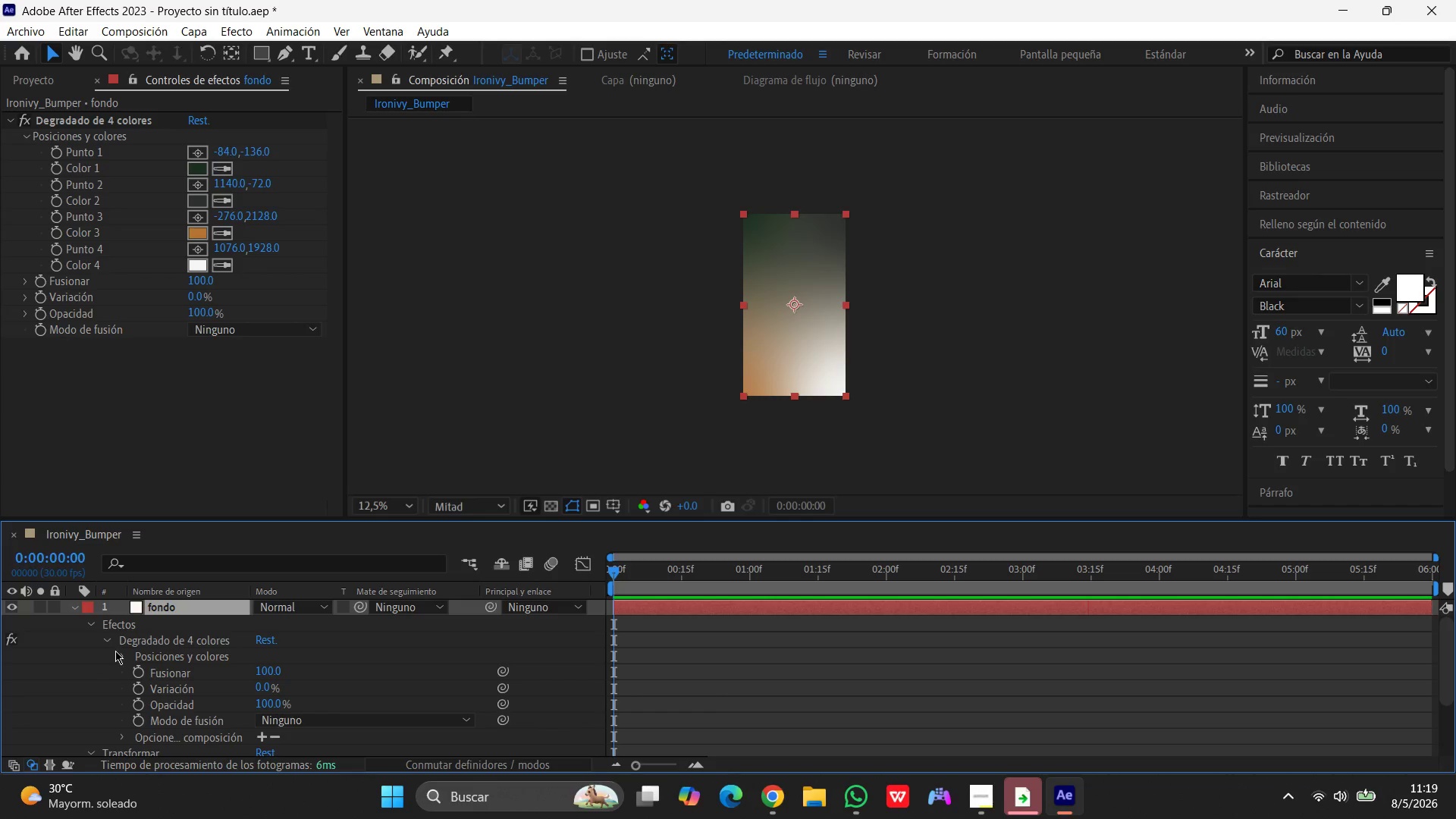 
left_click([106, 641])
 